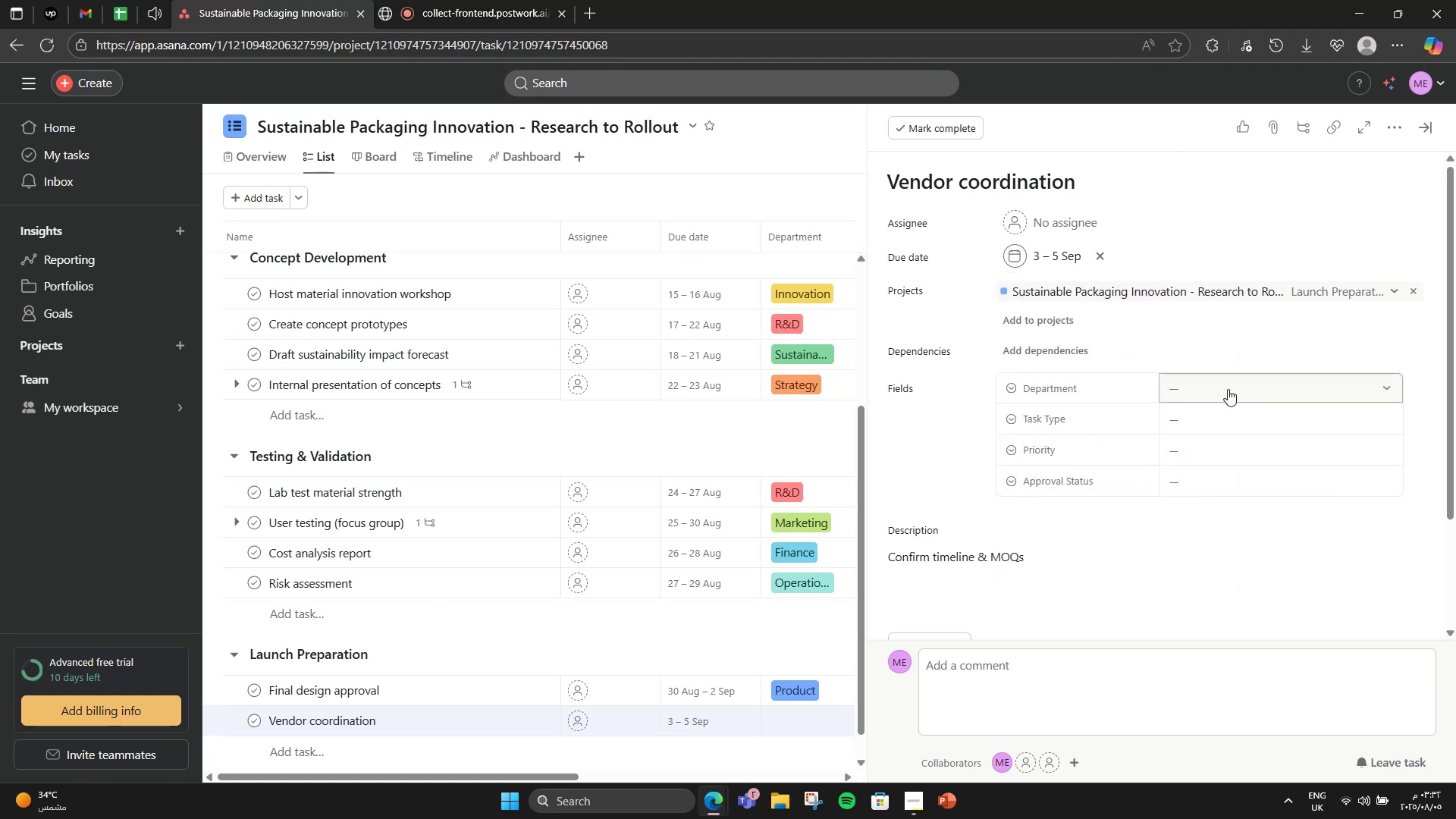 
left_click([1215, 390])
 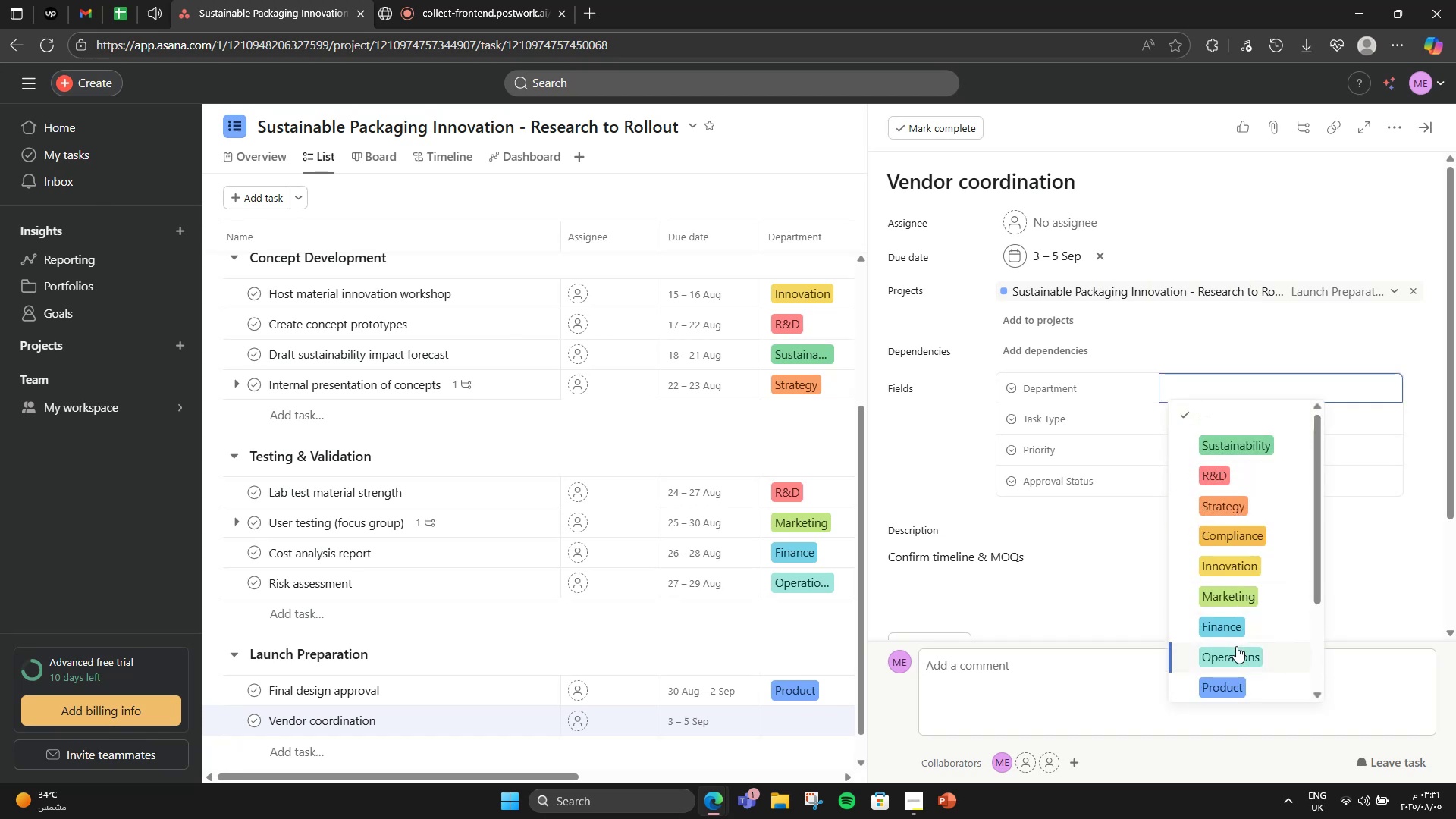 
scroll: coordinate [1232, 674], scroll_direction: none, amount: 0.0
 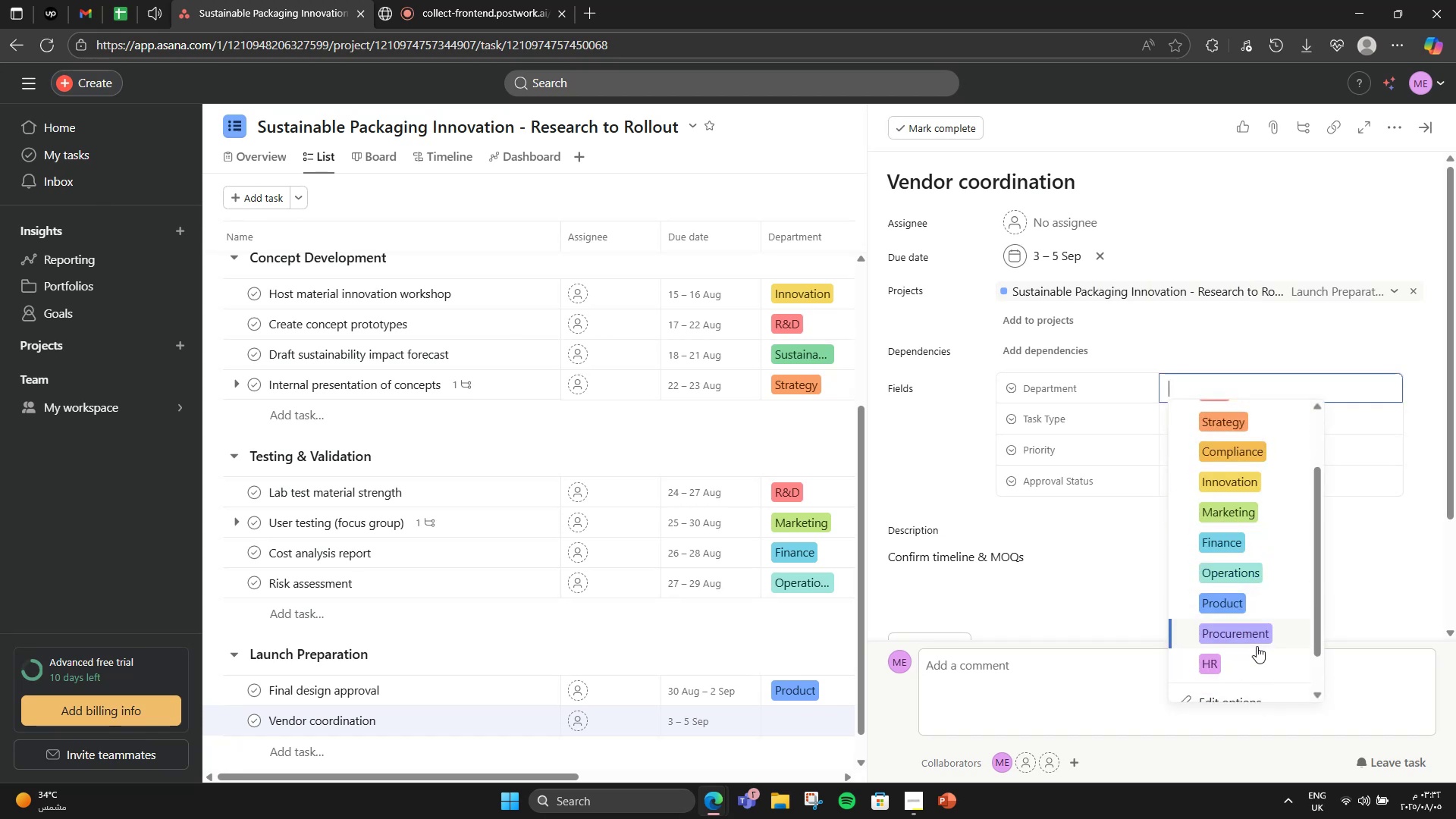 
left_click([1253, 635])
 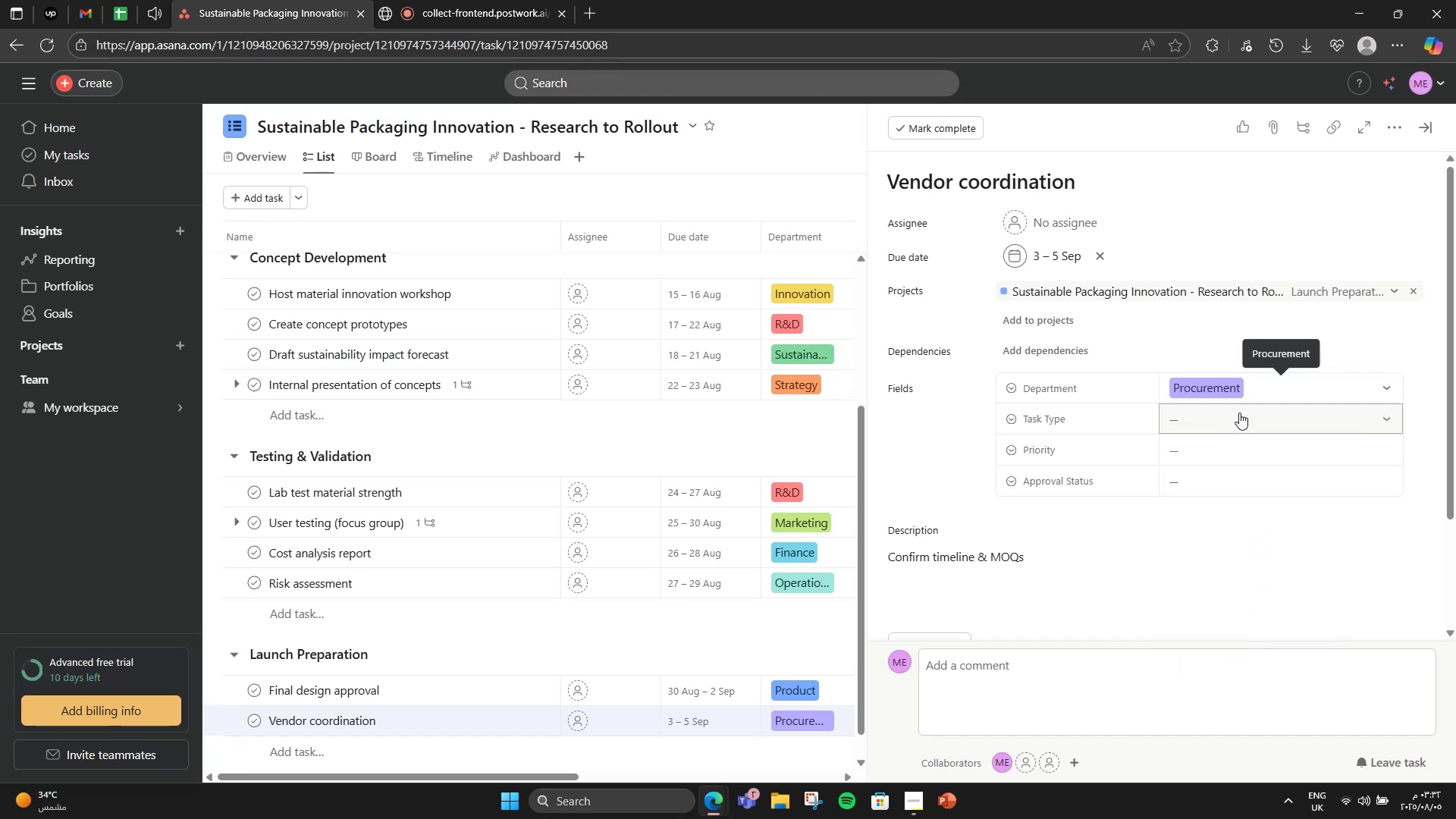 
left_click([1225, 418])
 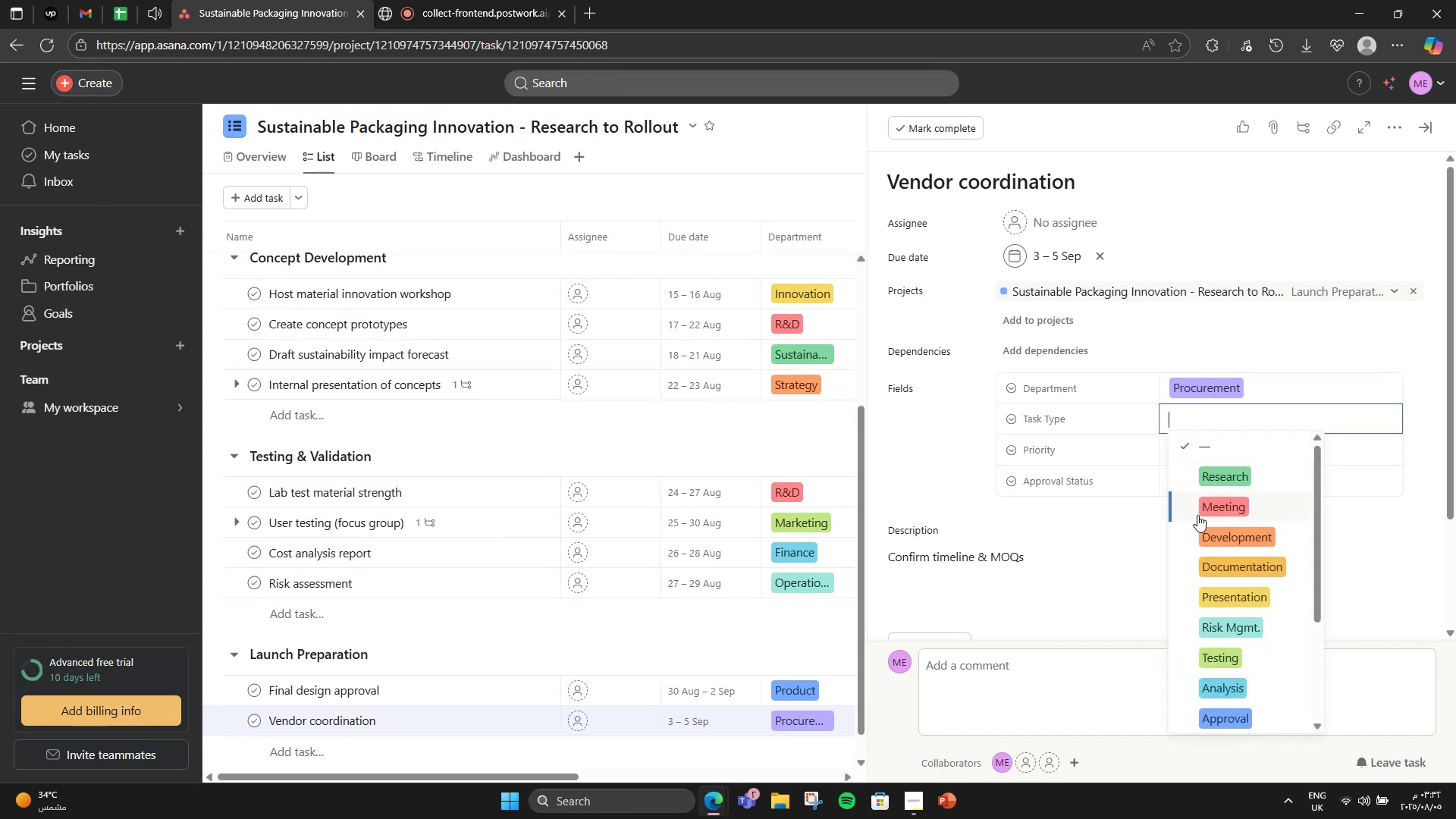 
scroll: coordinate [1228, 656], scroll_direction: down, amount: 3.0
 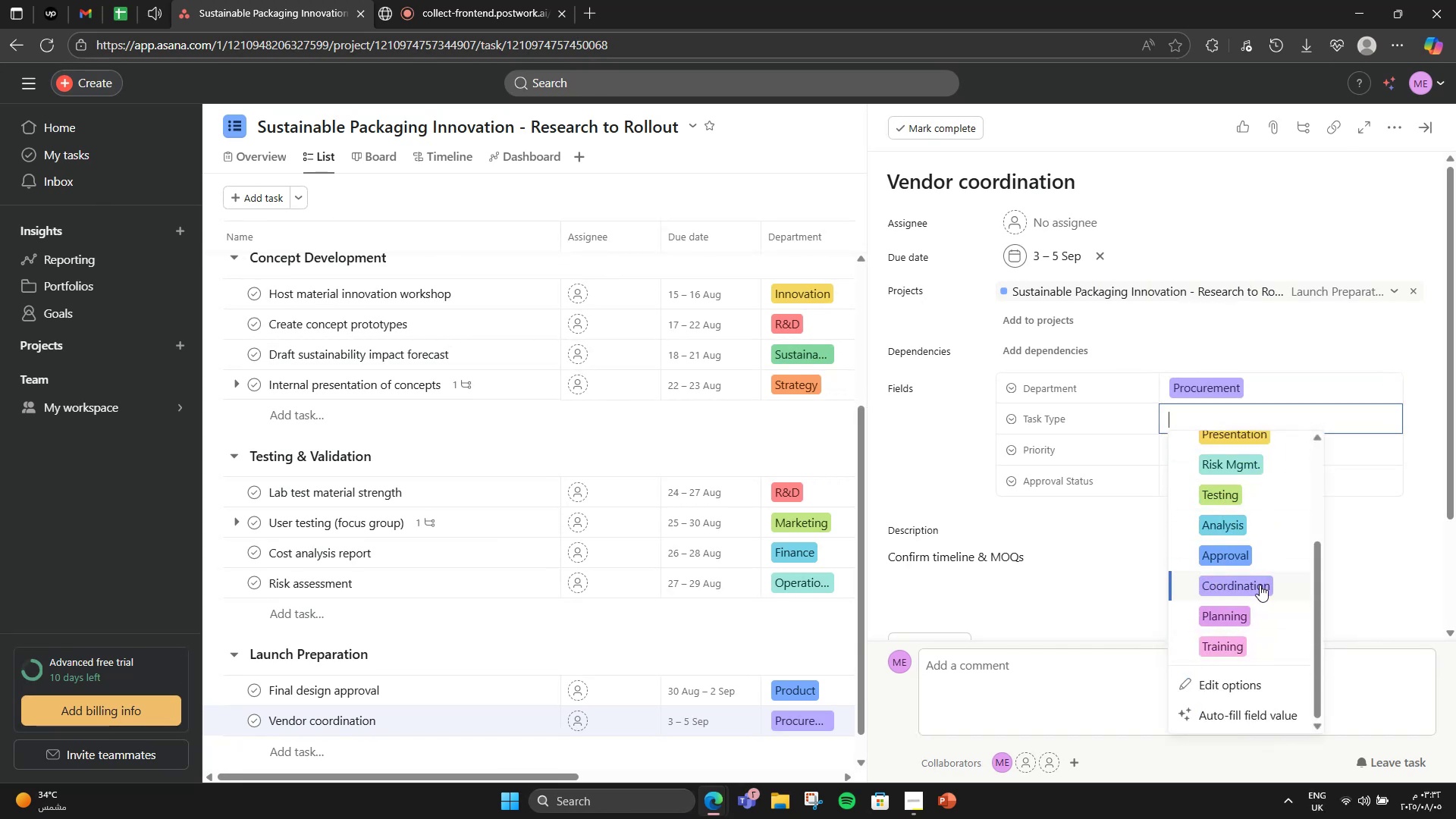 
left_click([1262, 579])
 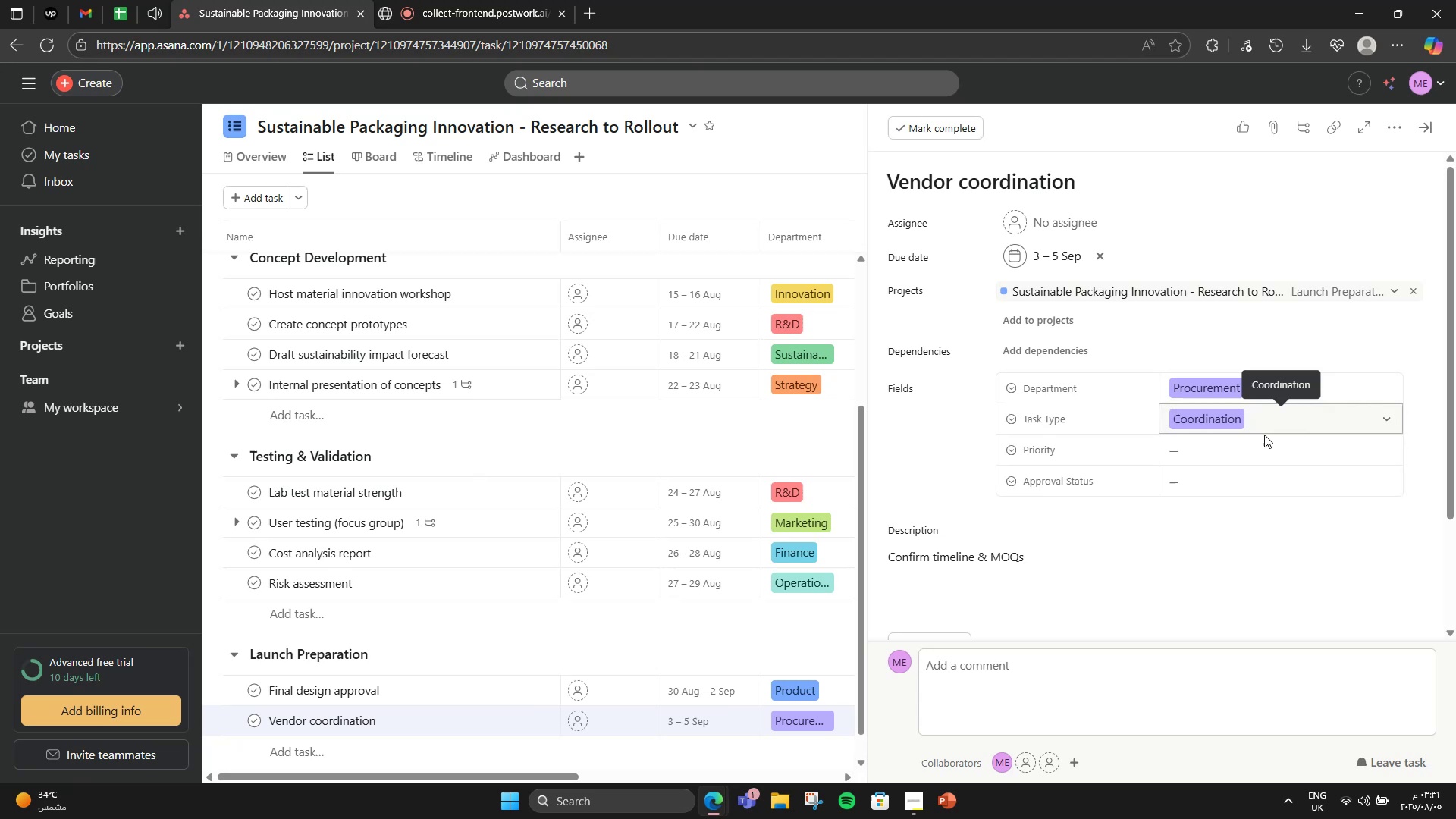 
left_click([1264, 457])
 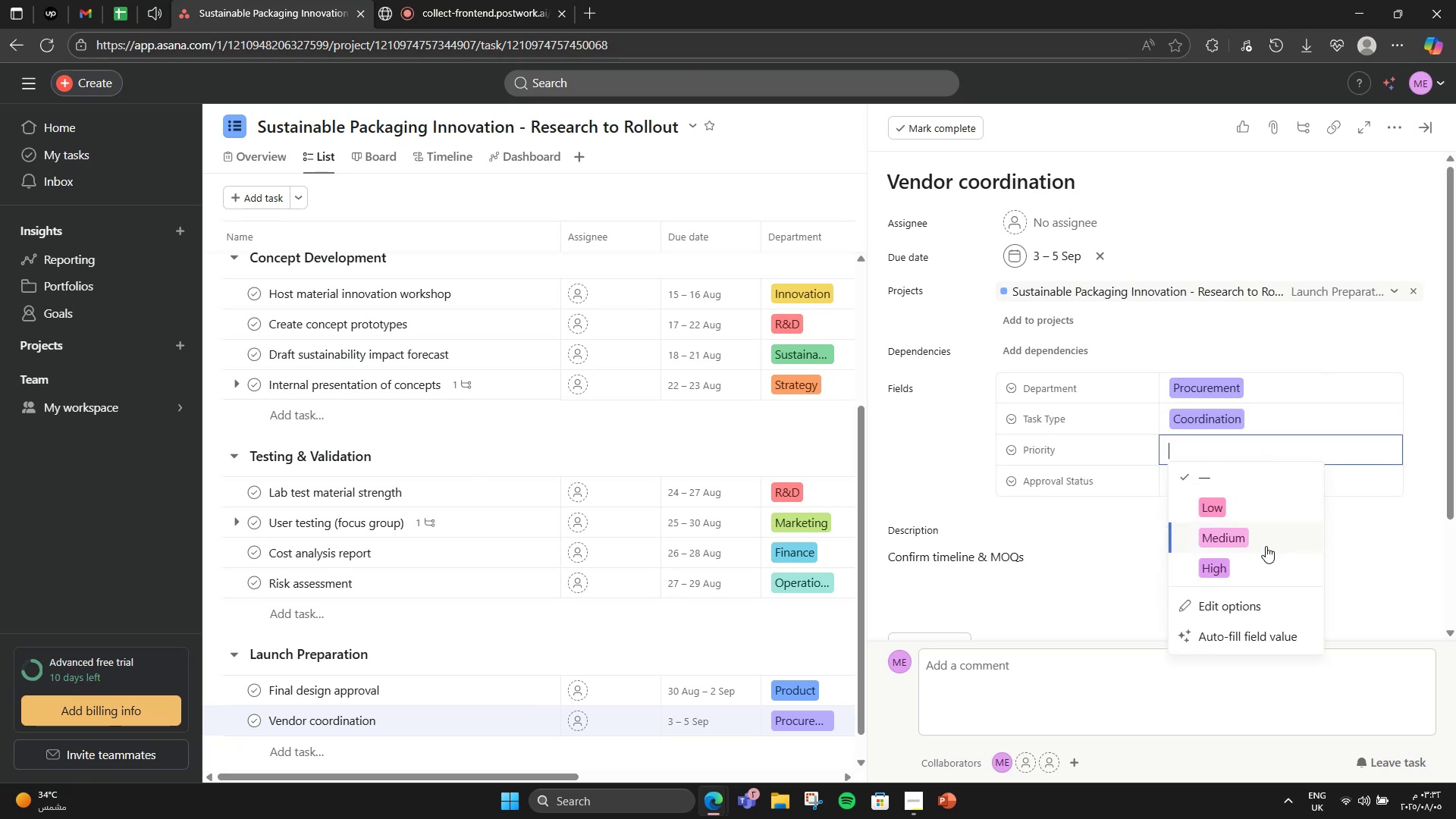 
scroll: coordinate [1265, 547], scroll_direction: down, amount: 3.0
 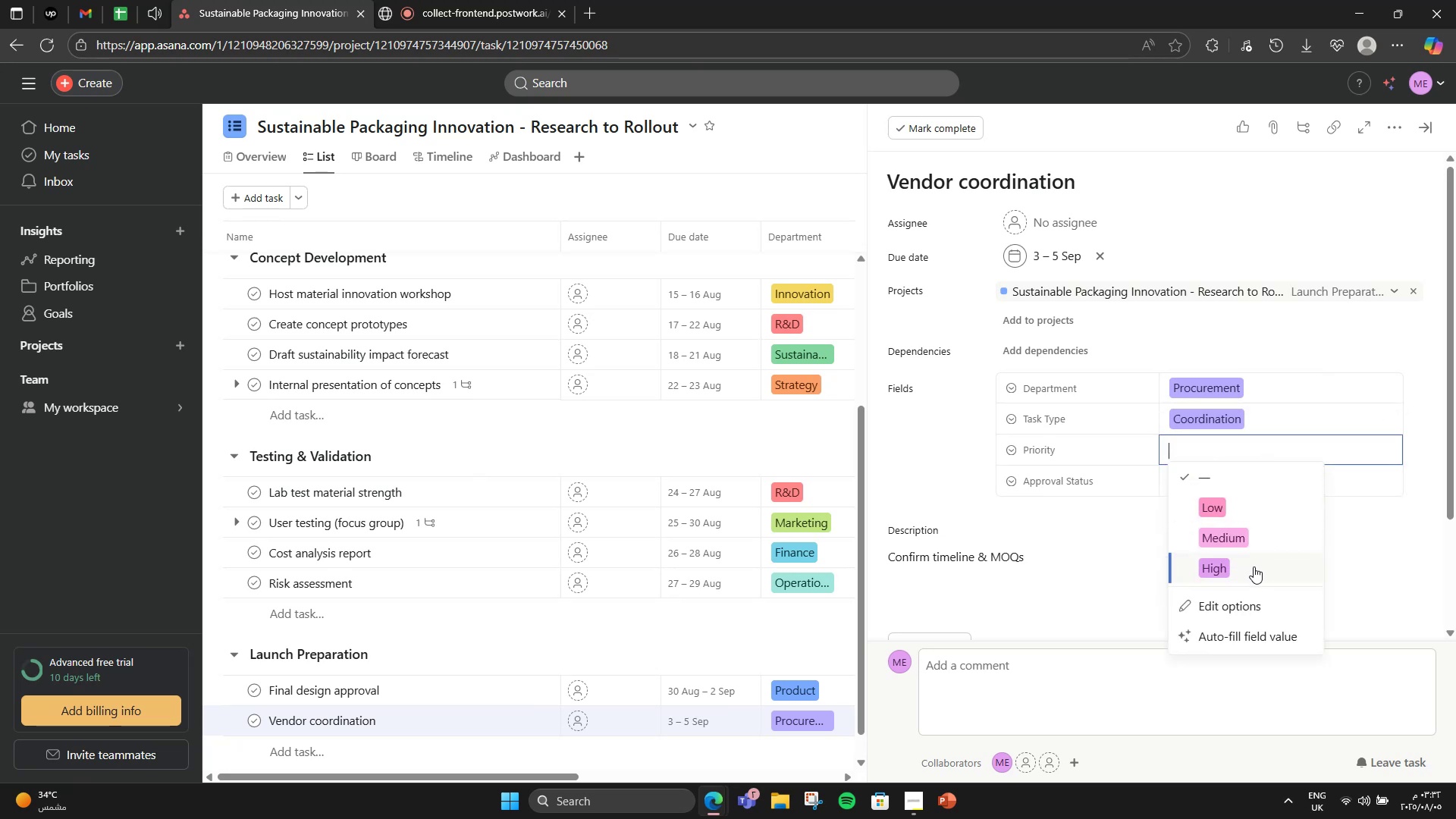 
left_click([1253, 570])
 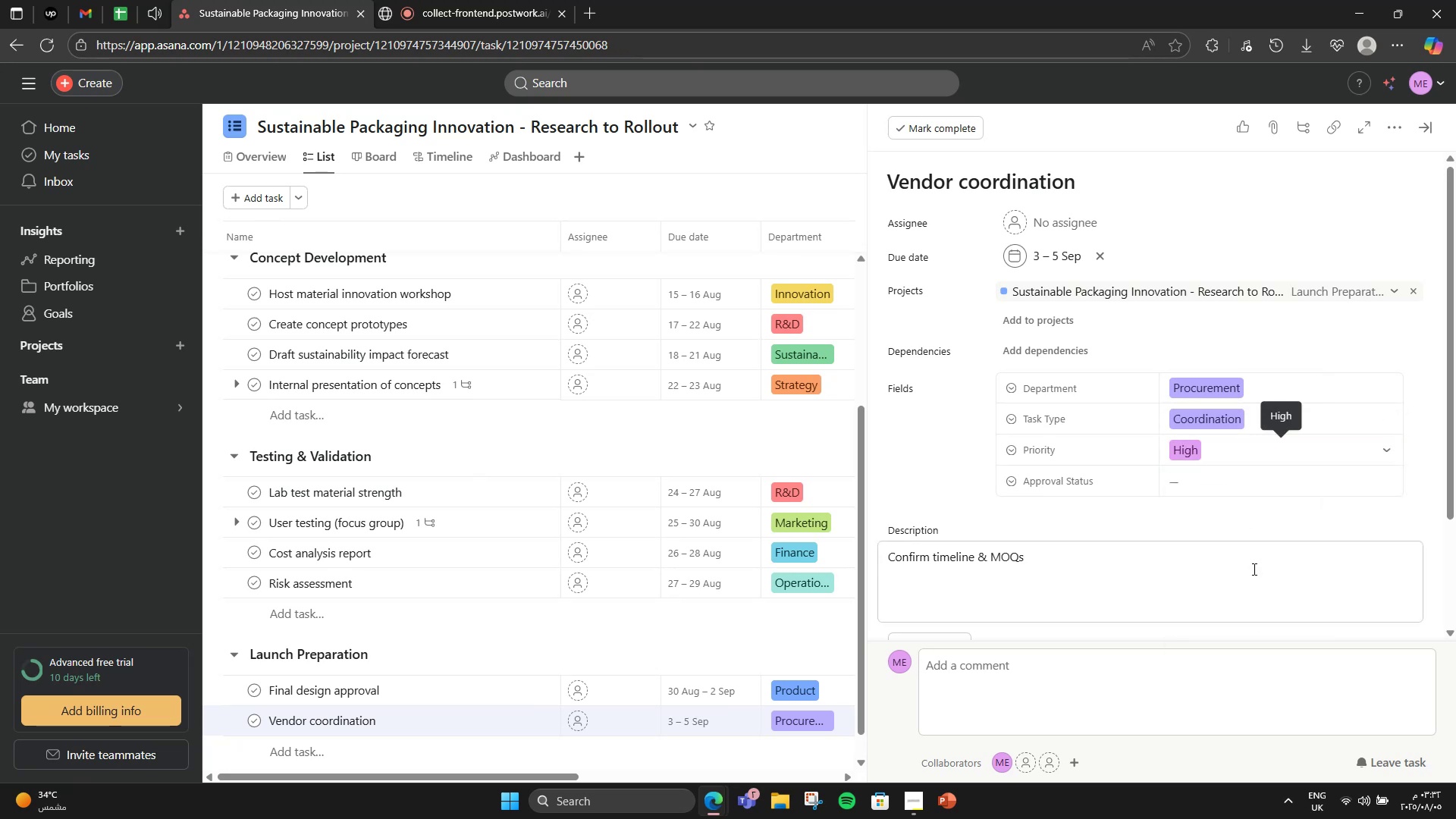 
left_click([1260, 485])
 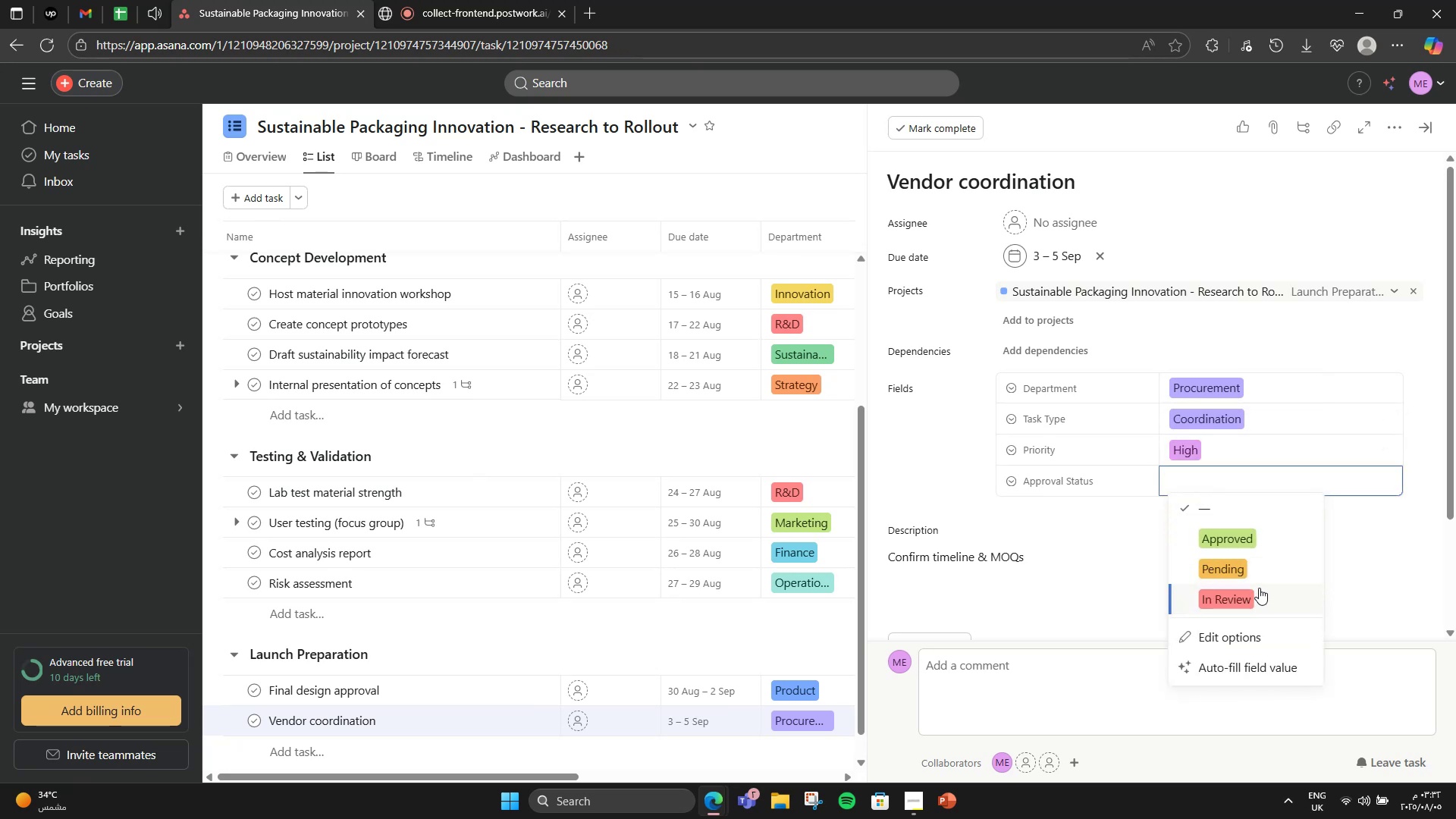 
left_click([1263, 573])
 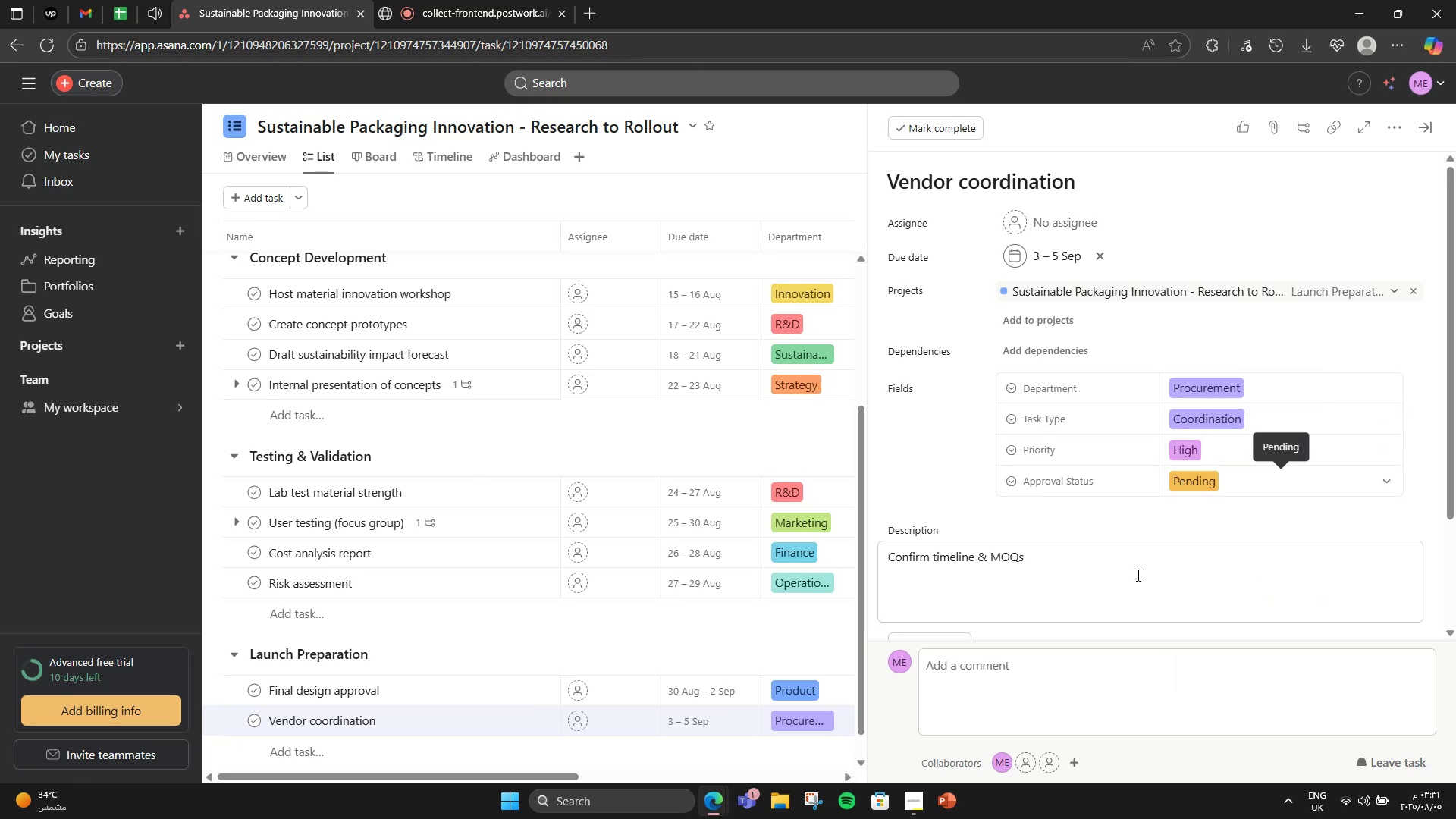 
scroll: coordinate [618, 585], scroll_direction: down, amount: 5.0
 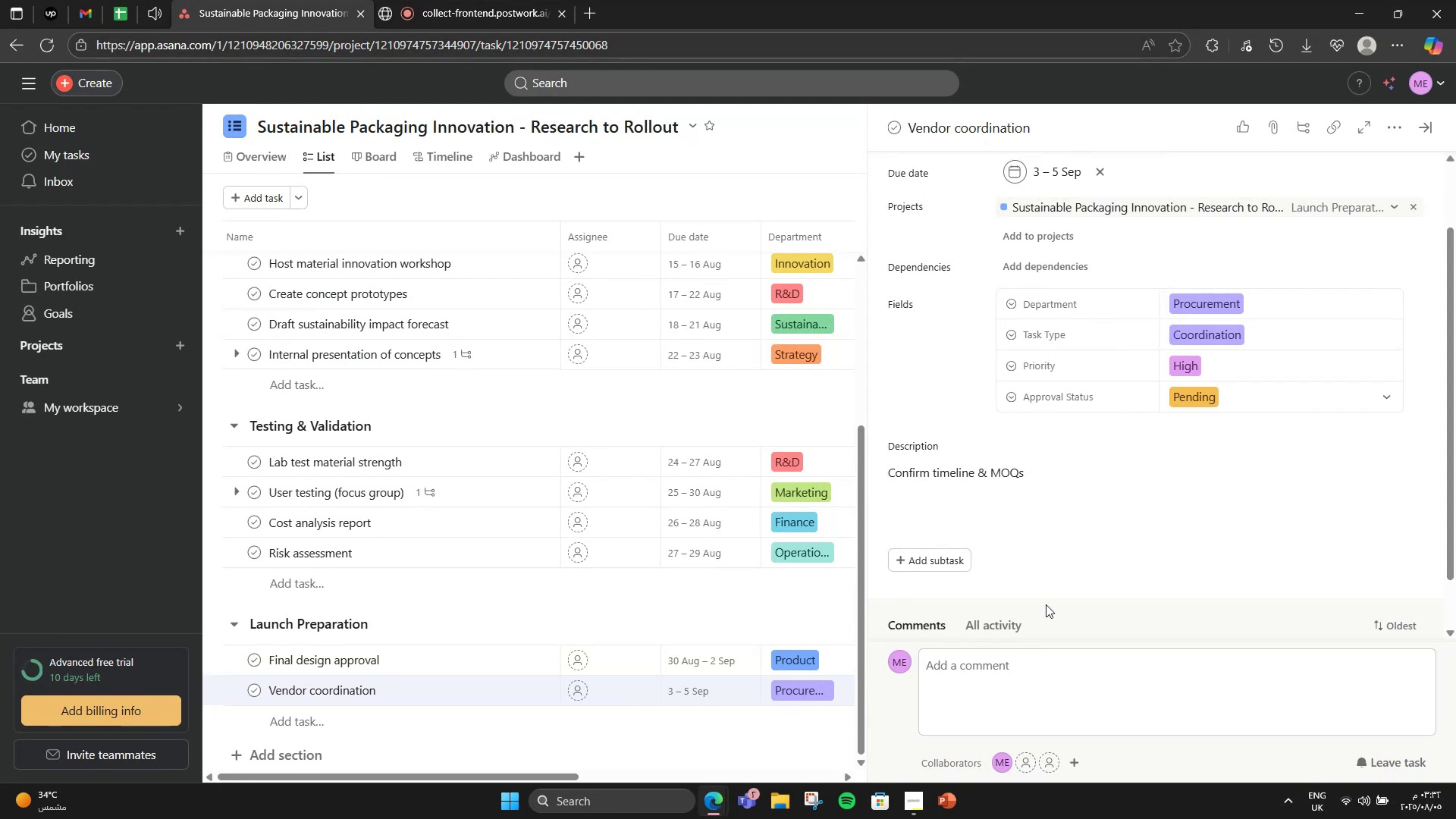 
wait(8.85)
 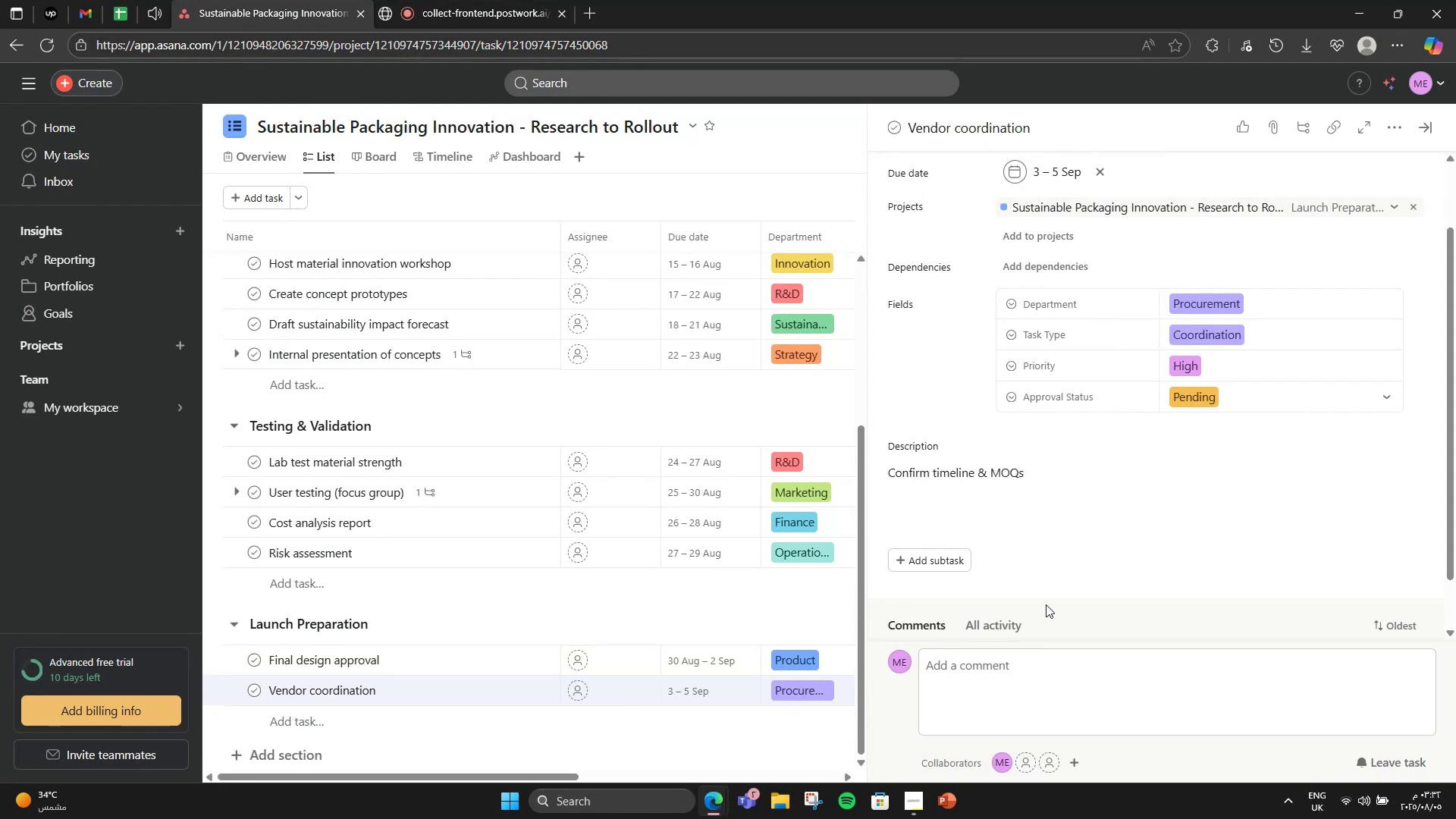 
left_click([434, 717])
 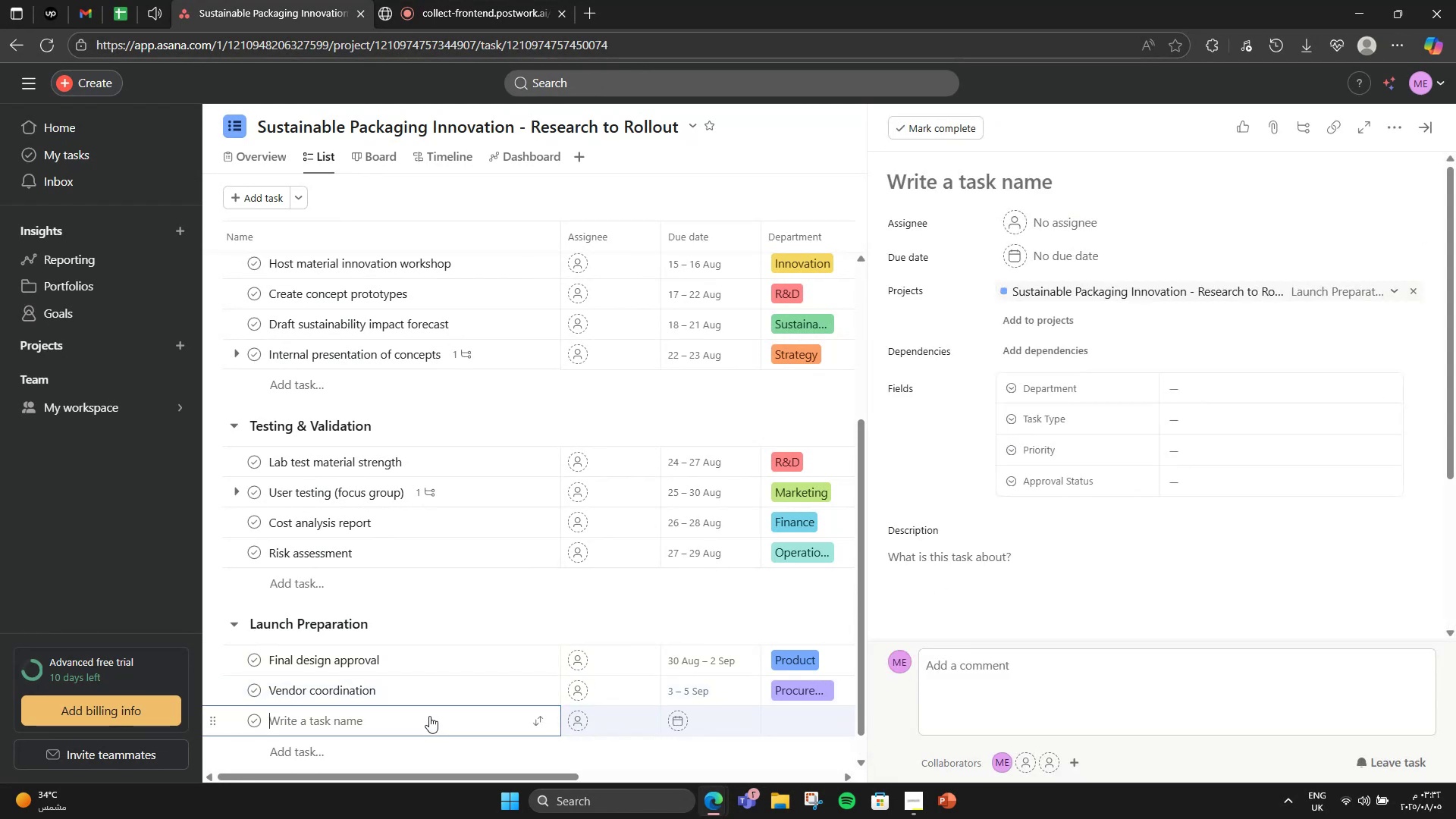 
type(Markwt)
key(Backspace)
key(Backspace)
key(Backspace)
type(keting rollot)
key(Backspace)
type(ut plan)
 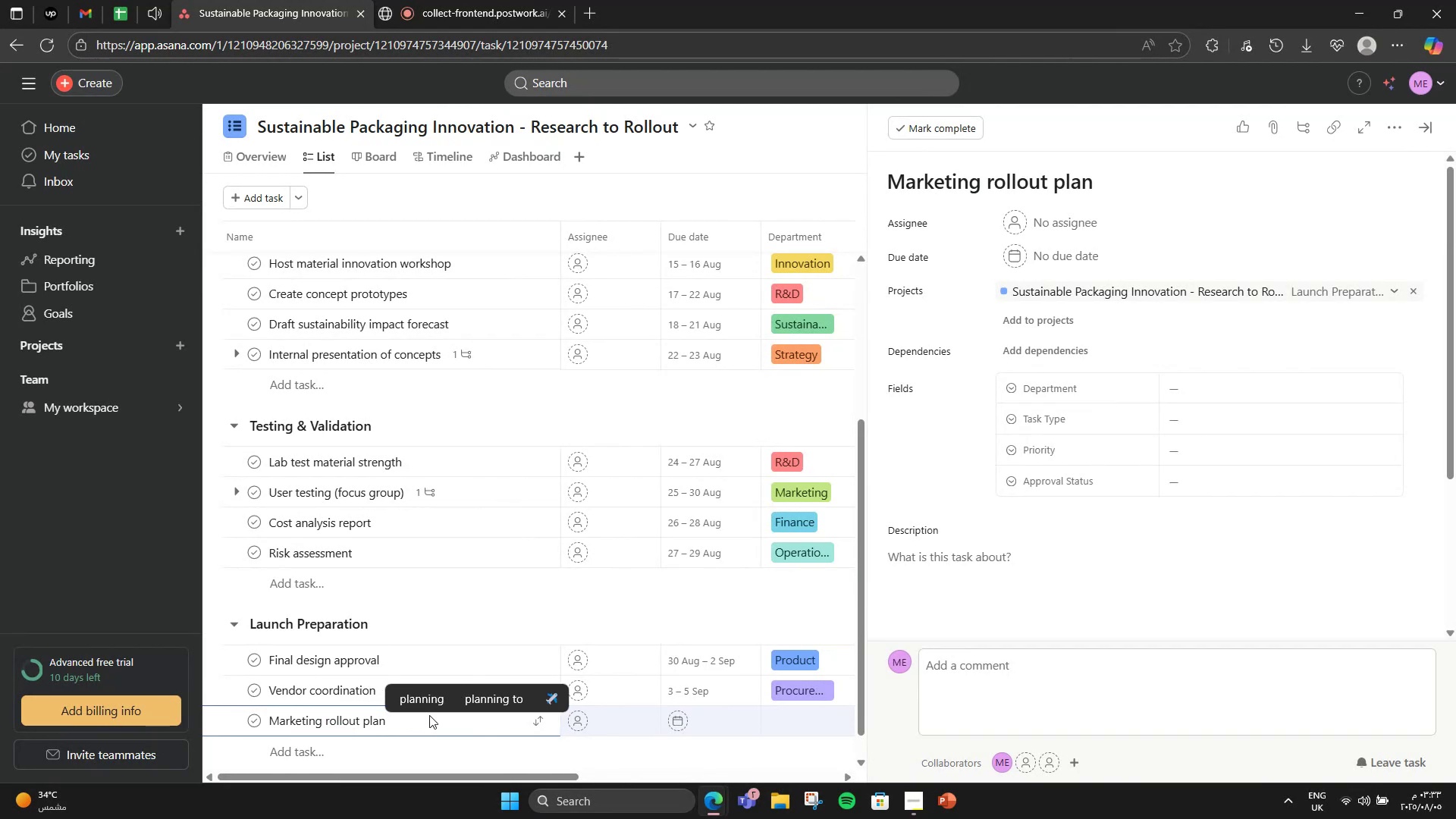 
key(Enter)
 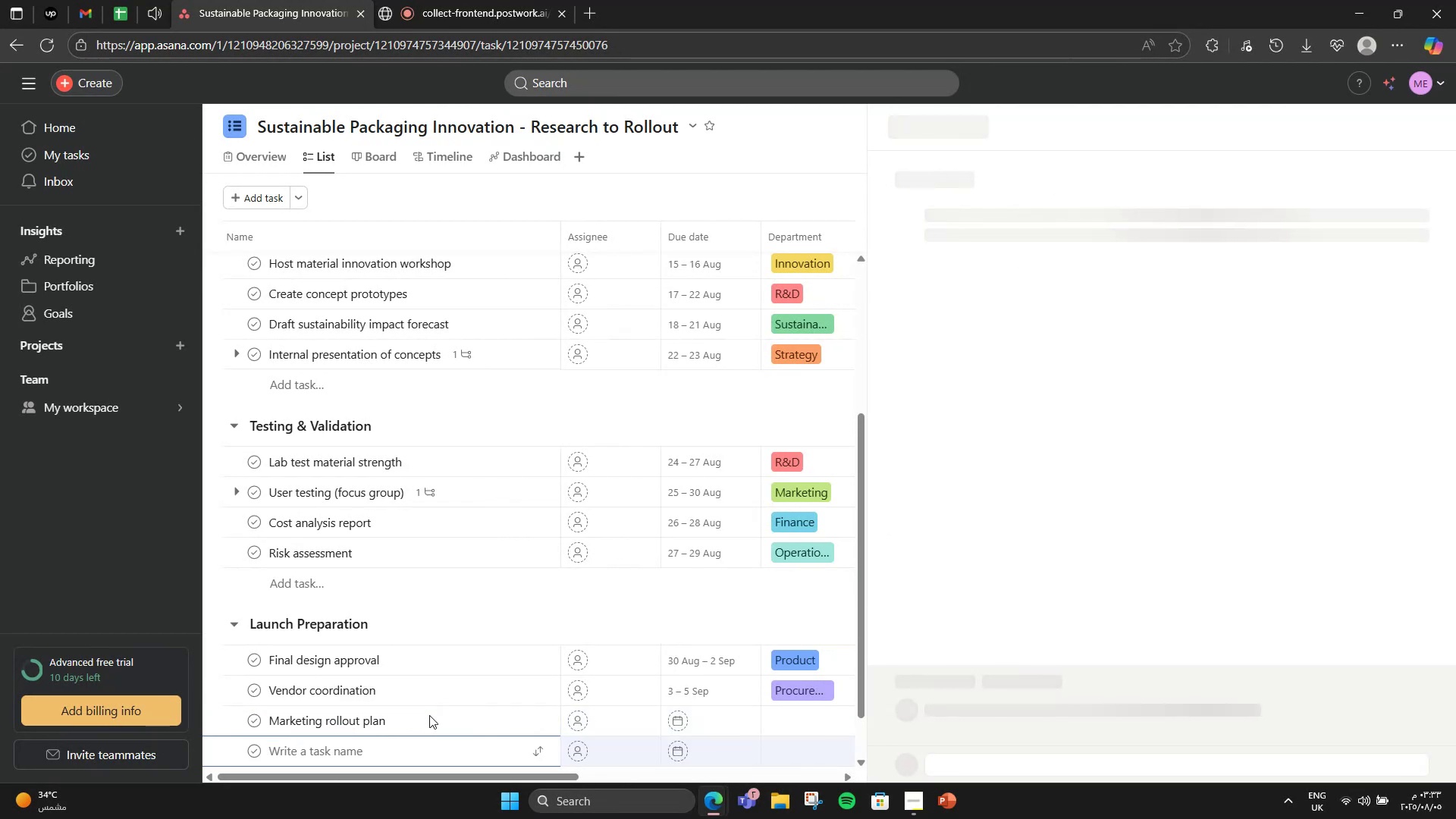 
type(Internal training sessions)
 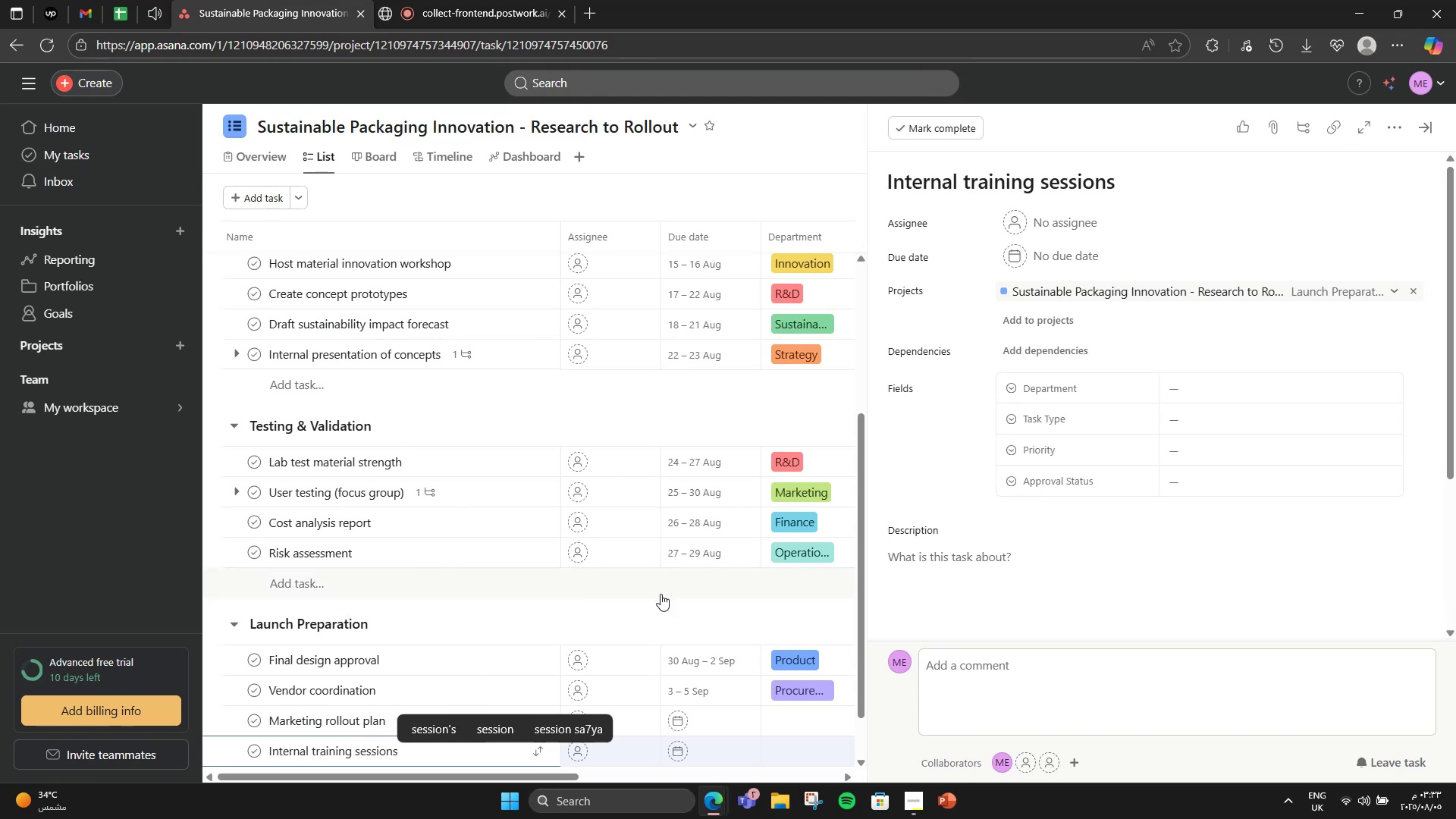 
mouse_move([764, 692])
 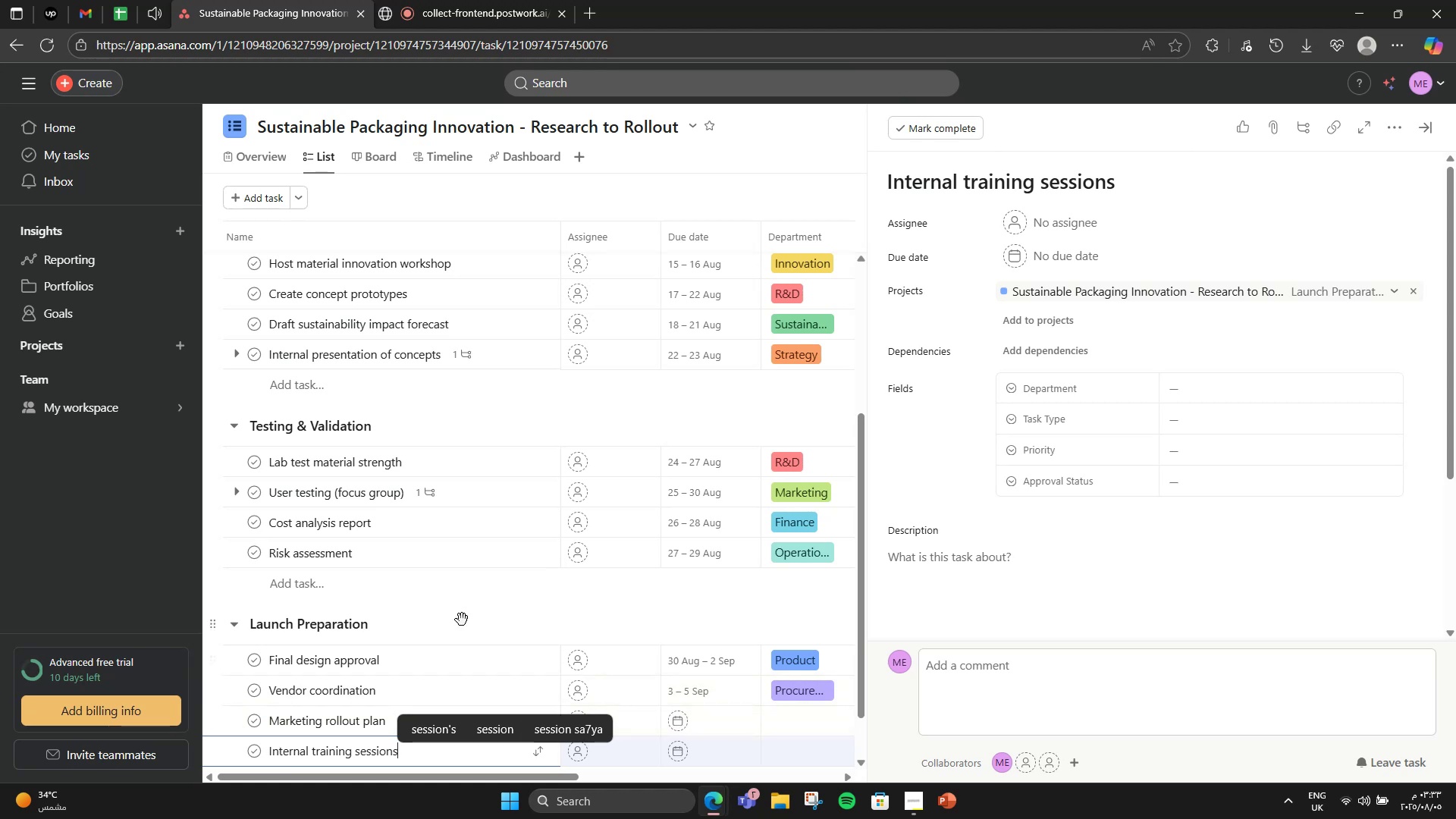 
left_click([462, 626])
 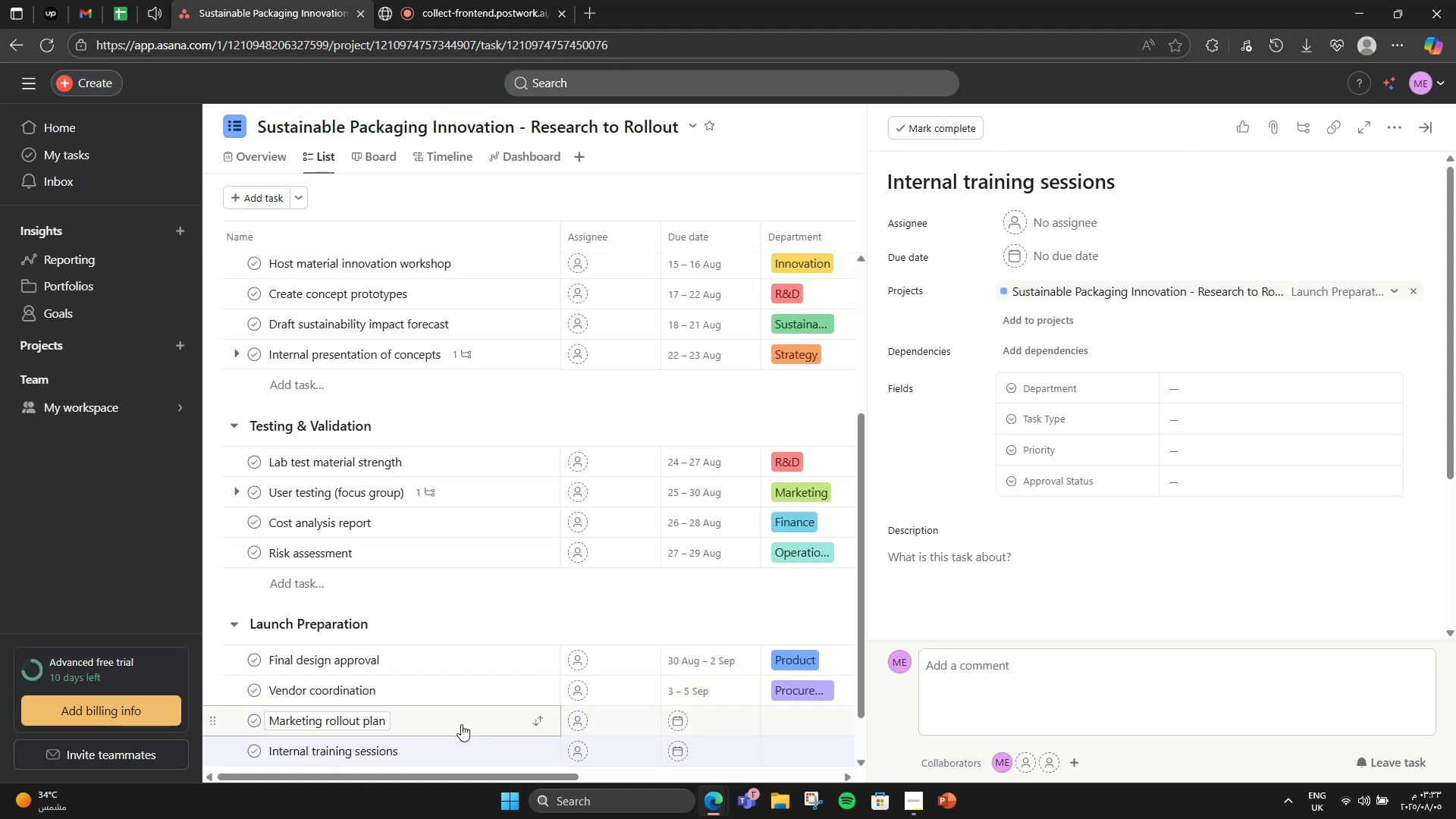 
left_click([461, 724])
 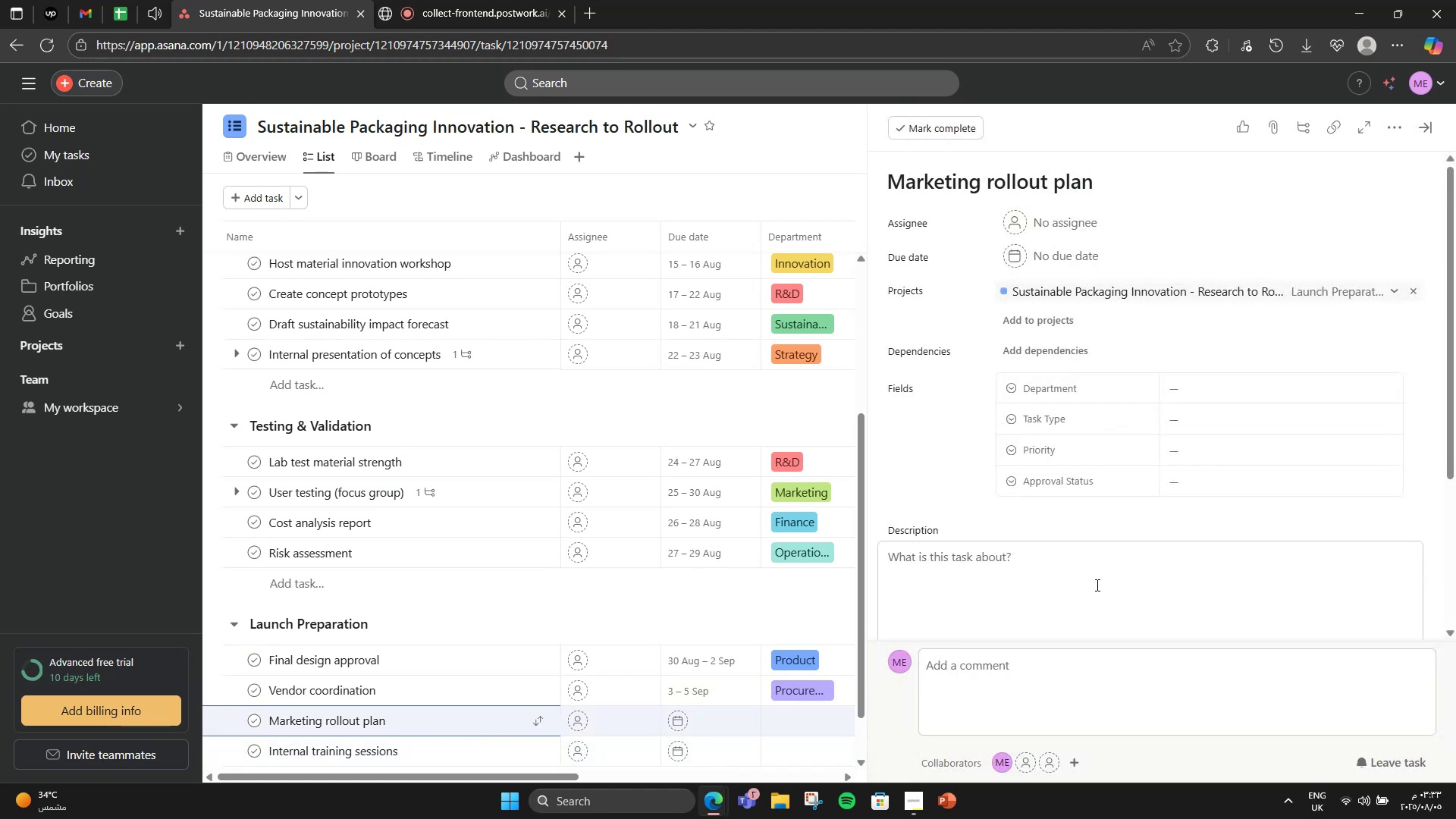 
left_click([1096, 585])
 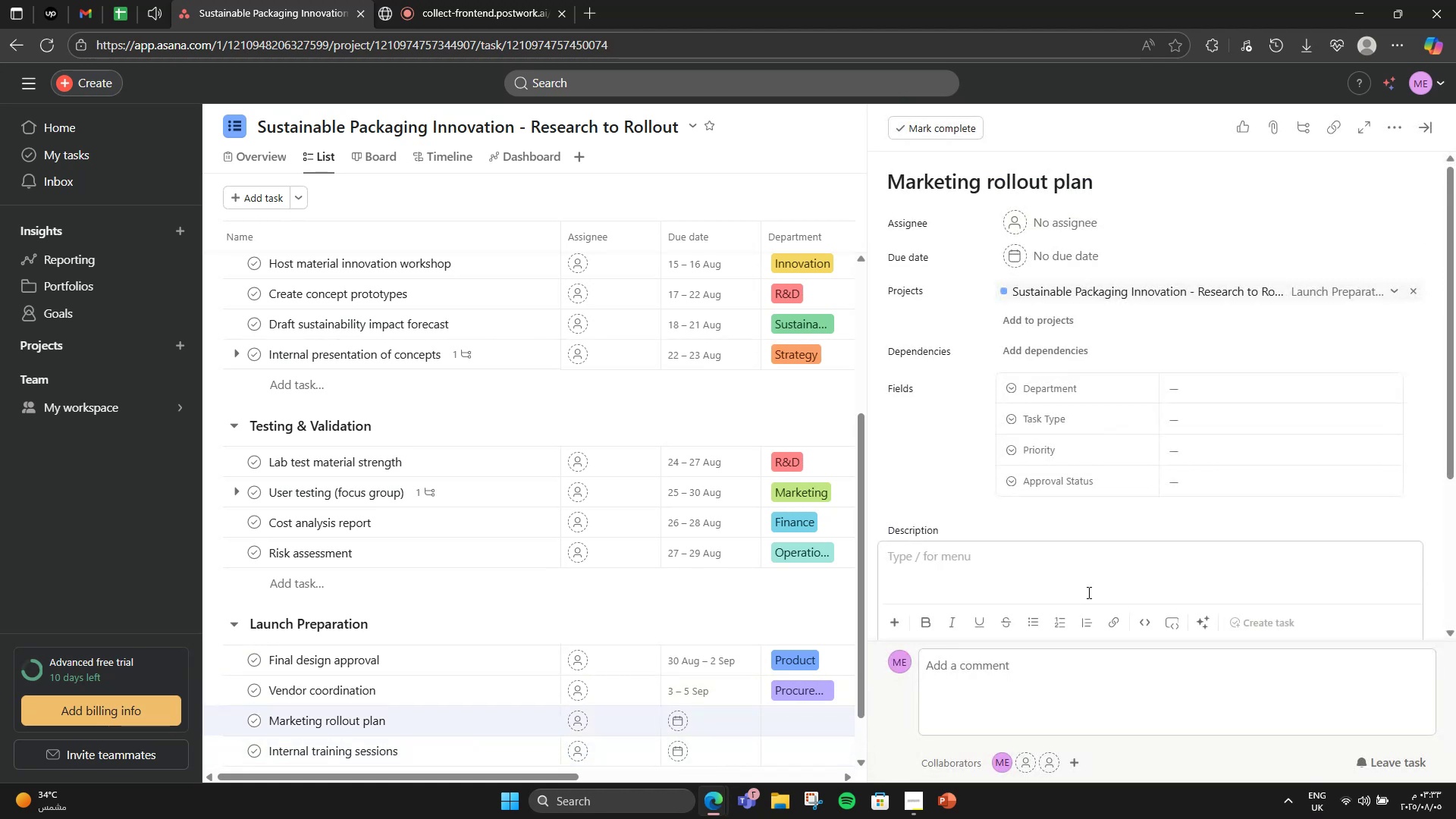 
type(Launcc)
key(Backspace)
type(h camp)
 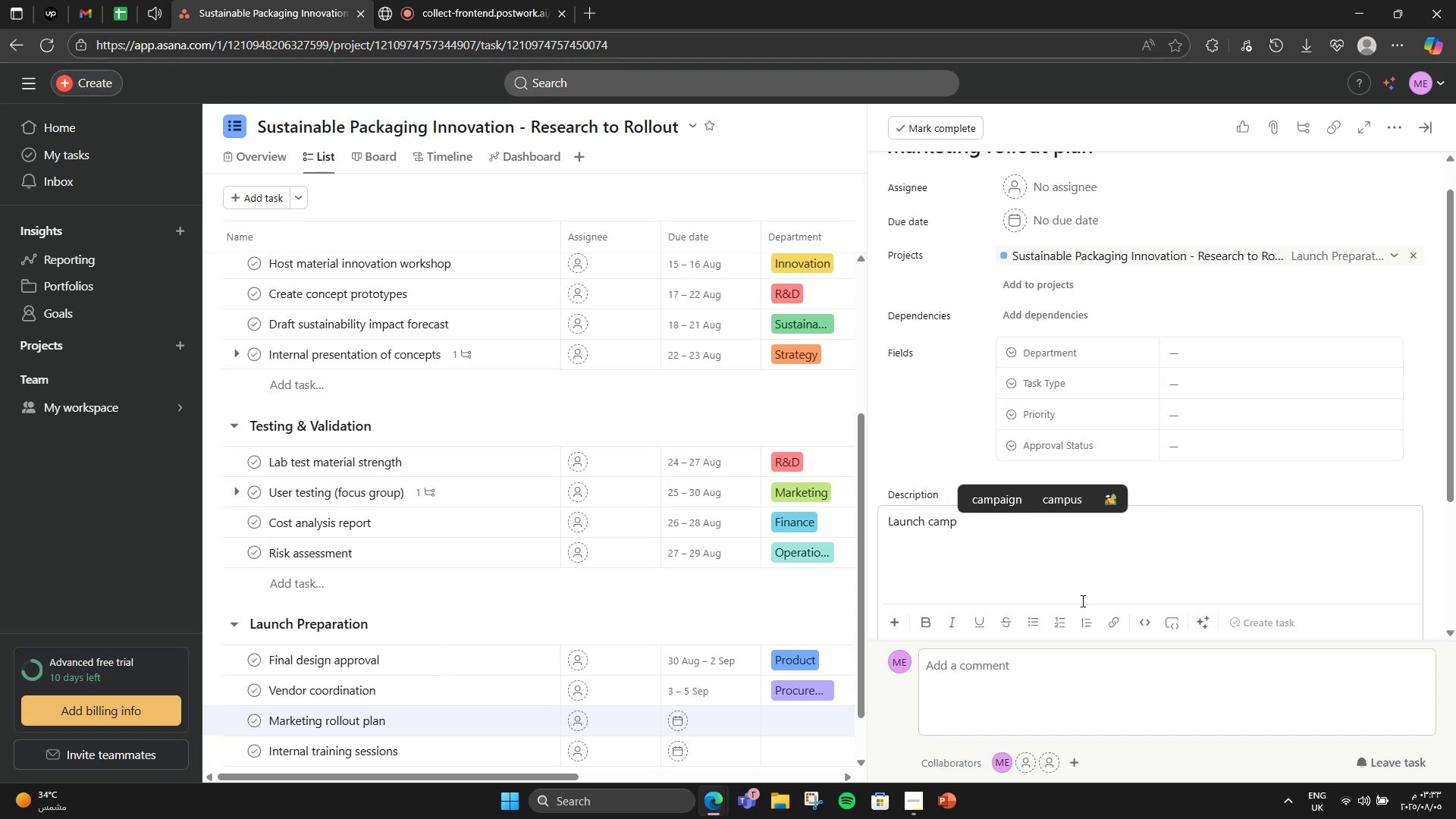 
left_click([1081, 601])
 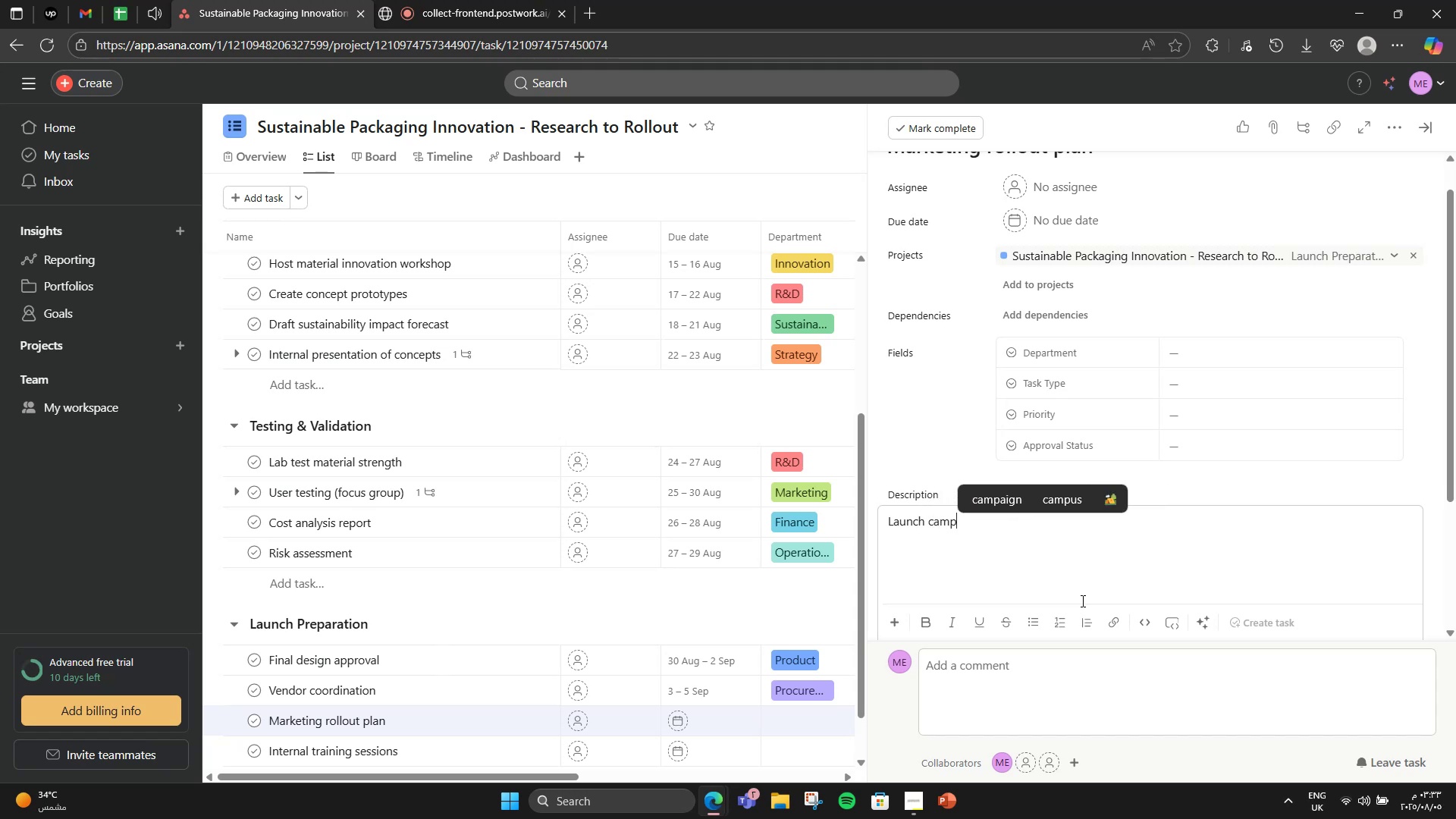 
type(aign ol)
key(Backspace)
key(Backspace)
type(planning)
 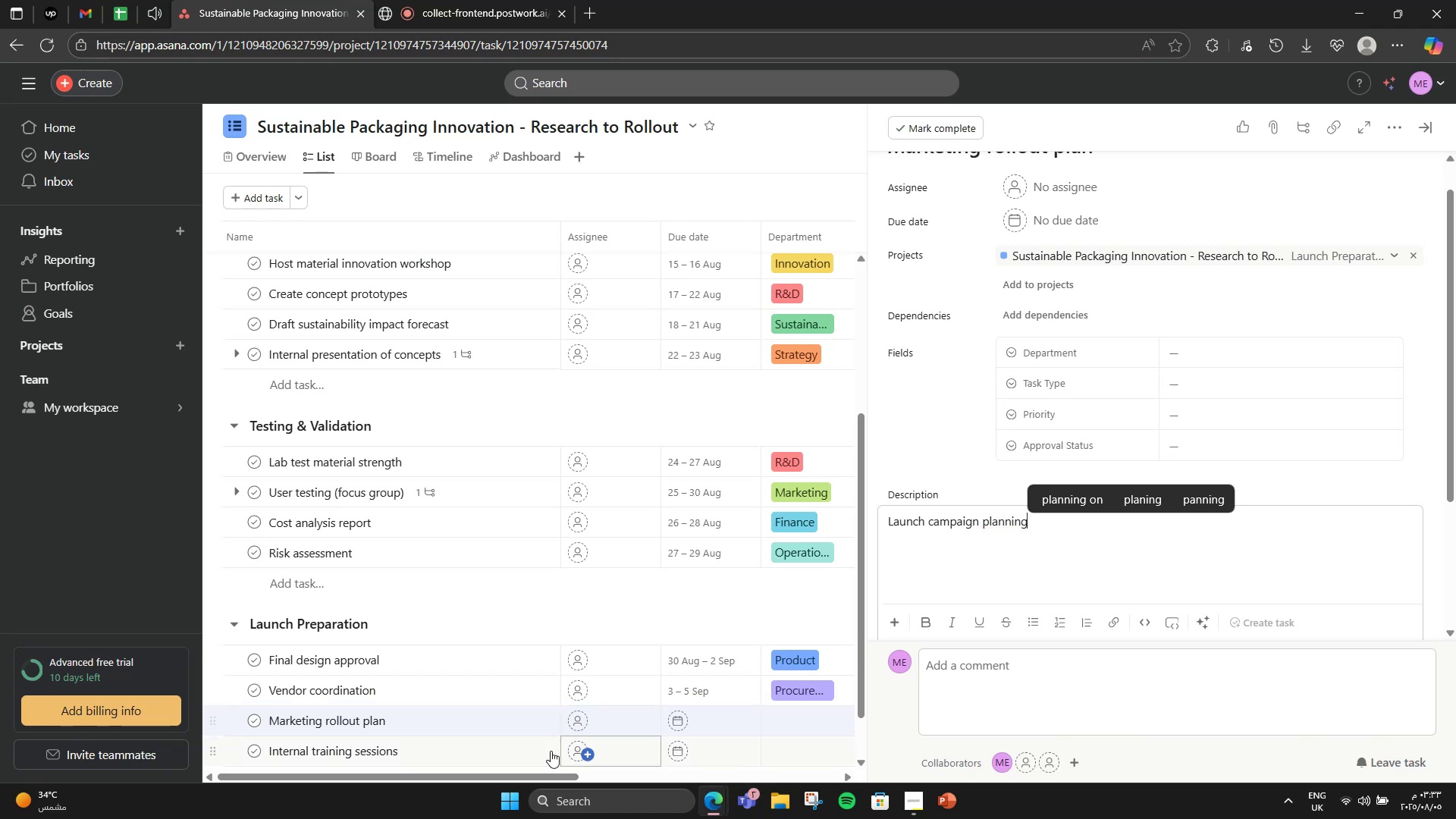 
scroll: coordinate [1366, 563], scroll_direction: down, amount: 2.0
 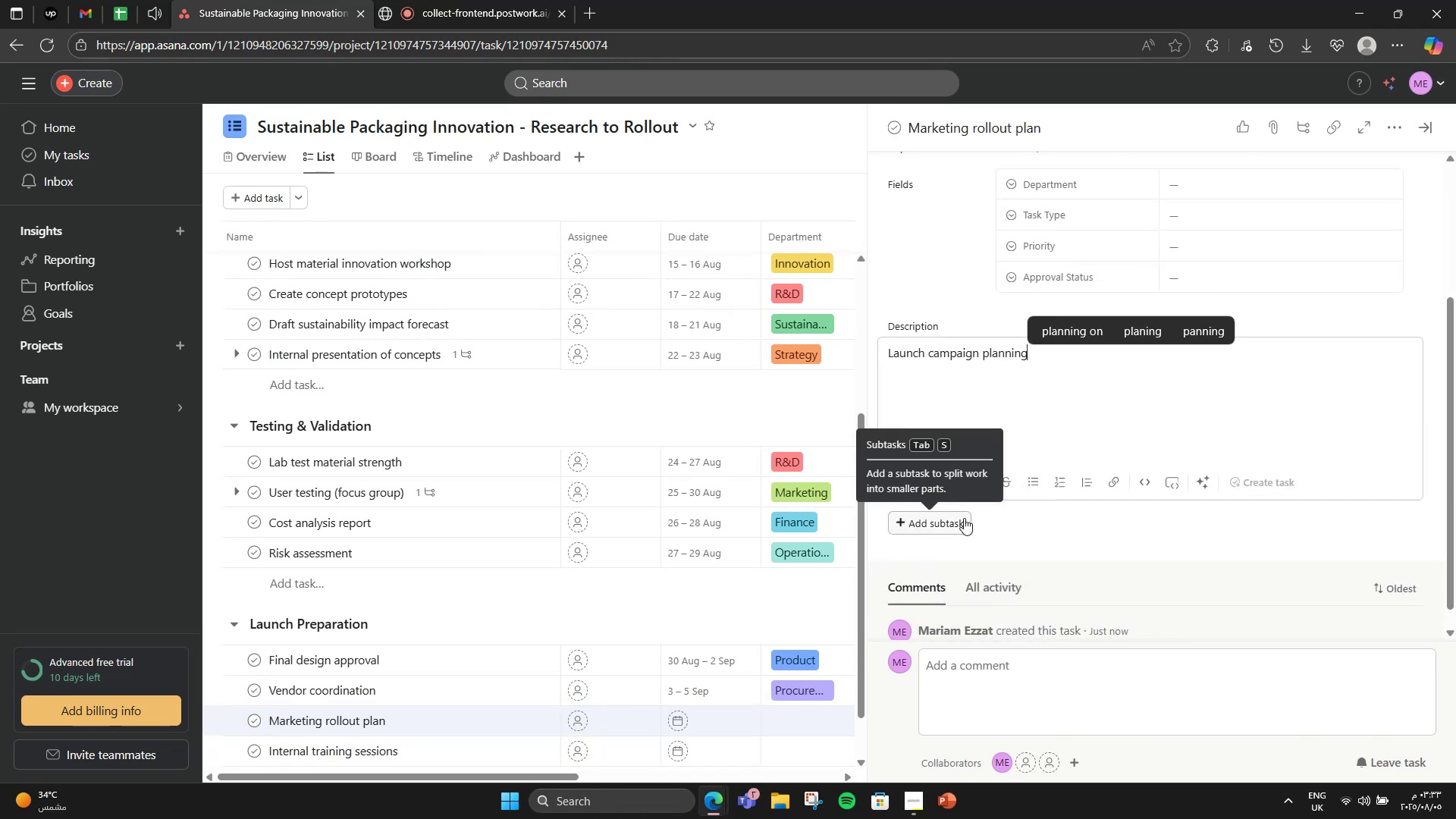 
left_click([959, 521])
 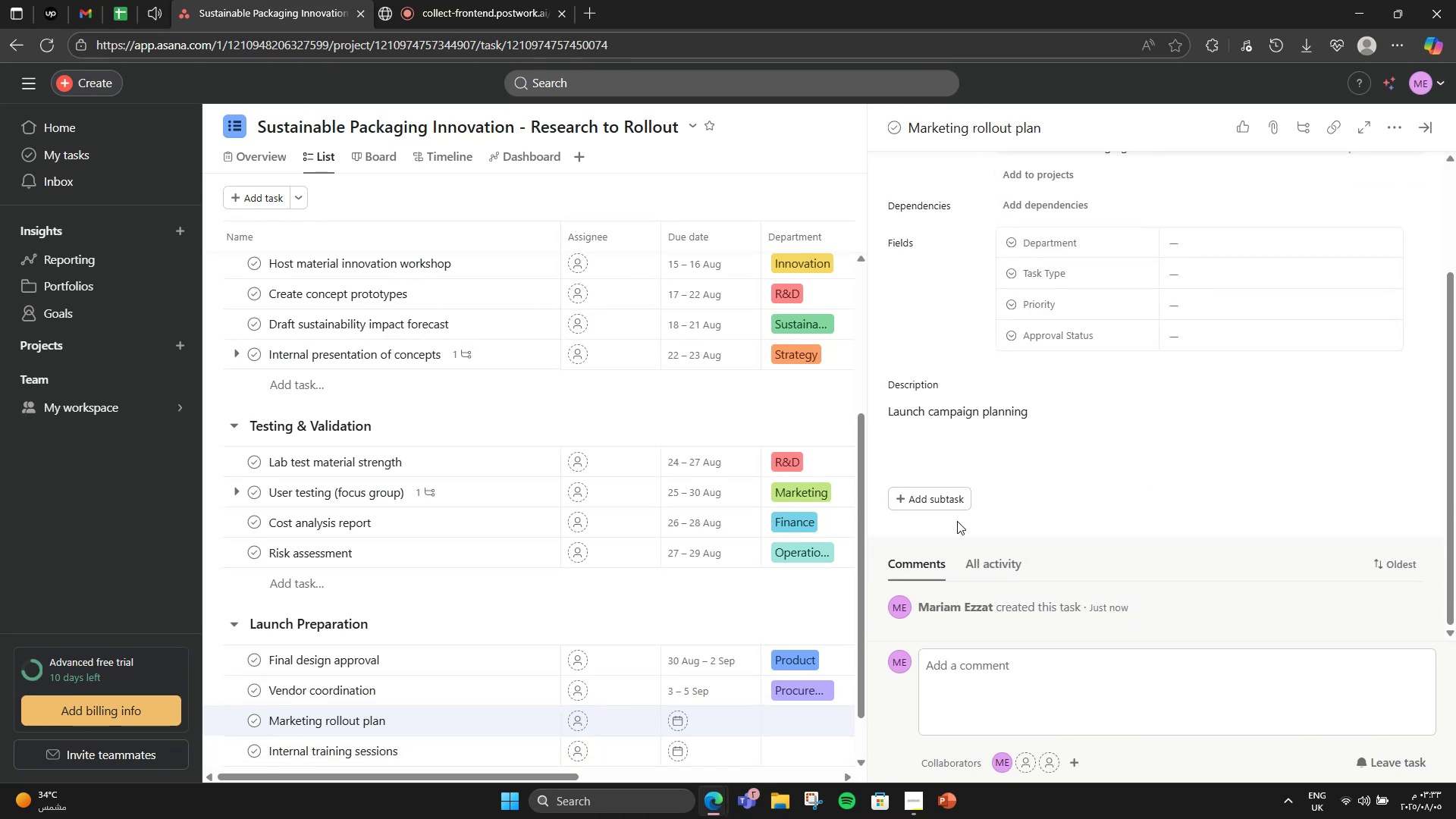 
double_click([932, 489])
 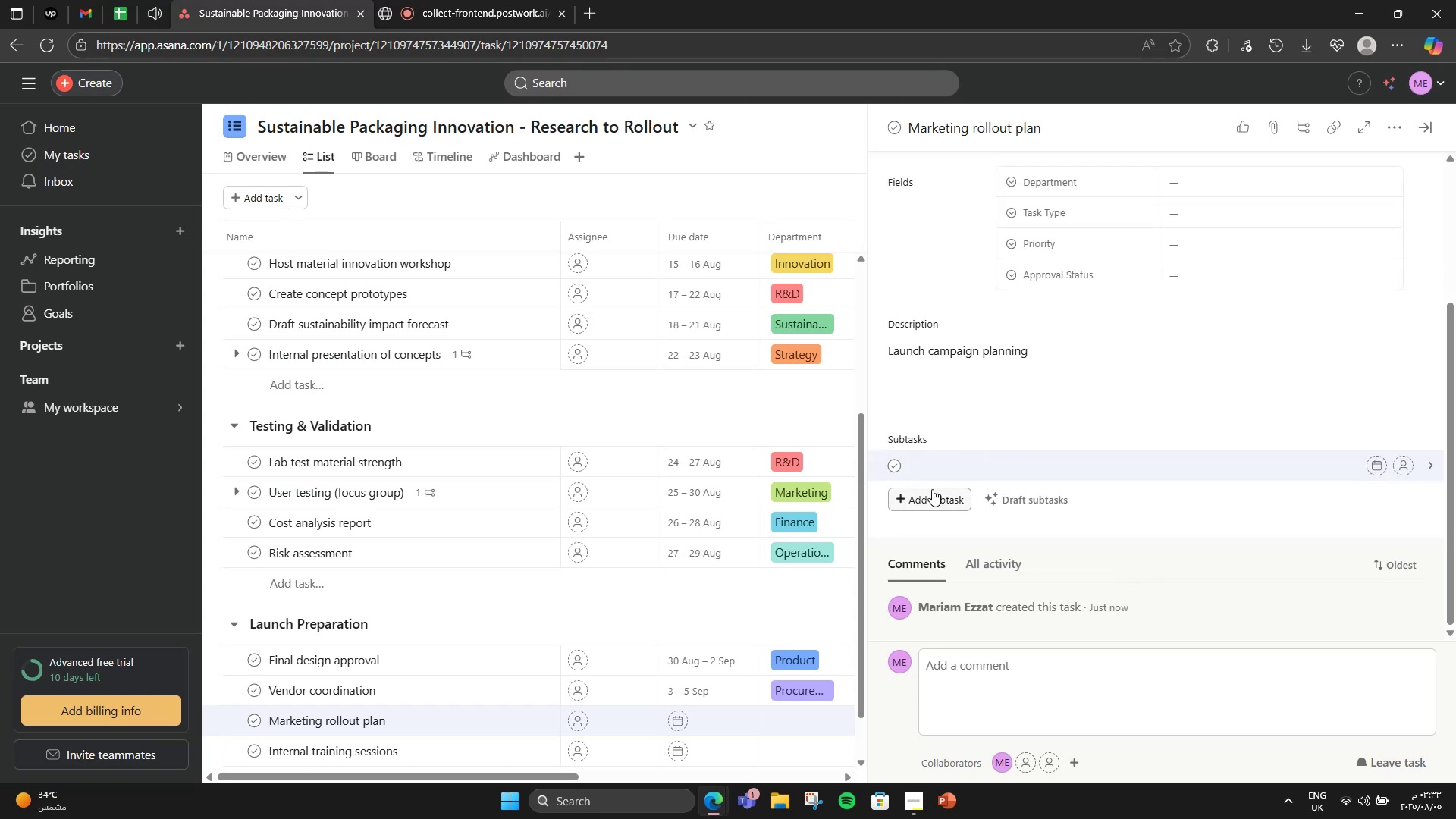 
type(Social )
 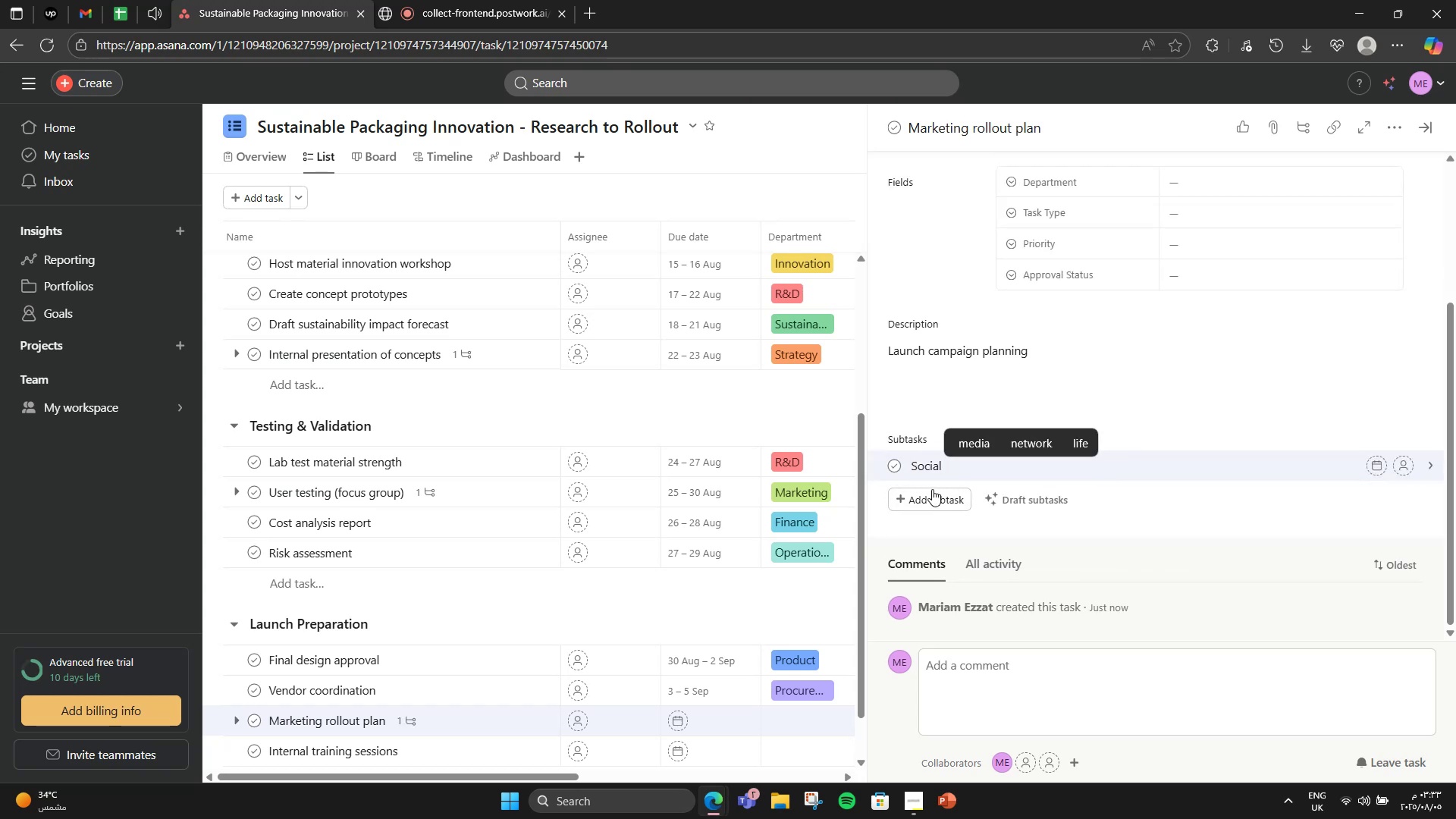 
type(media )
 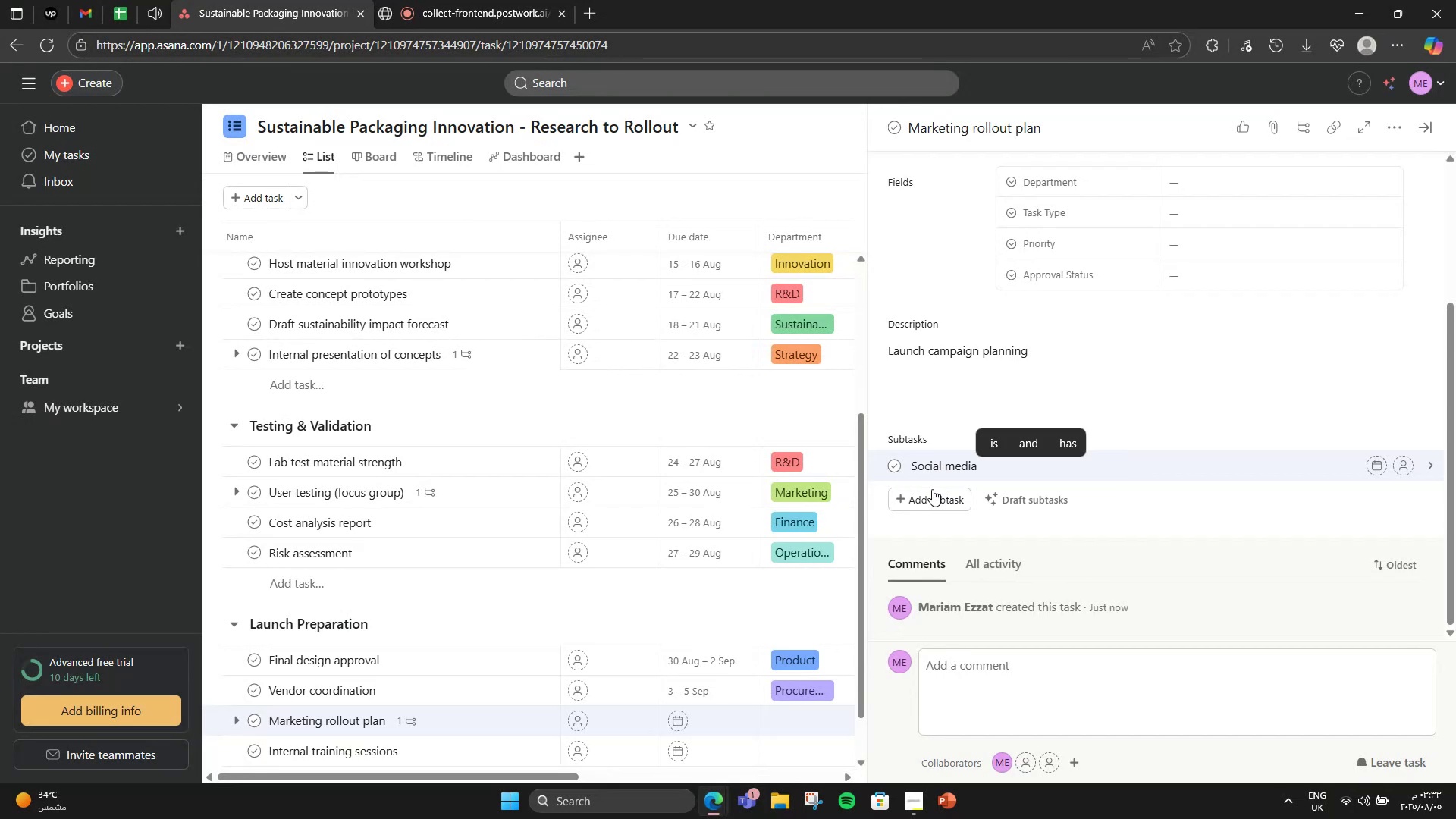 
hold_key(key=VolumeDown, duration=1.18)
 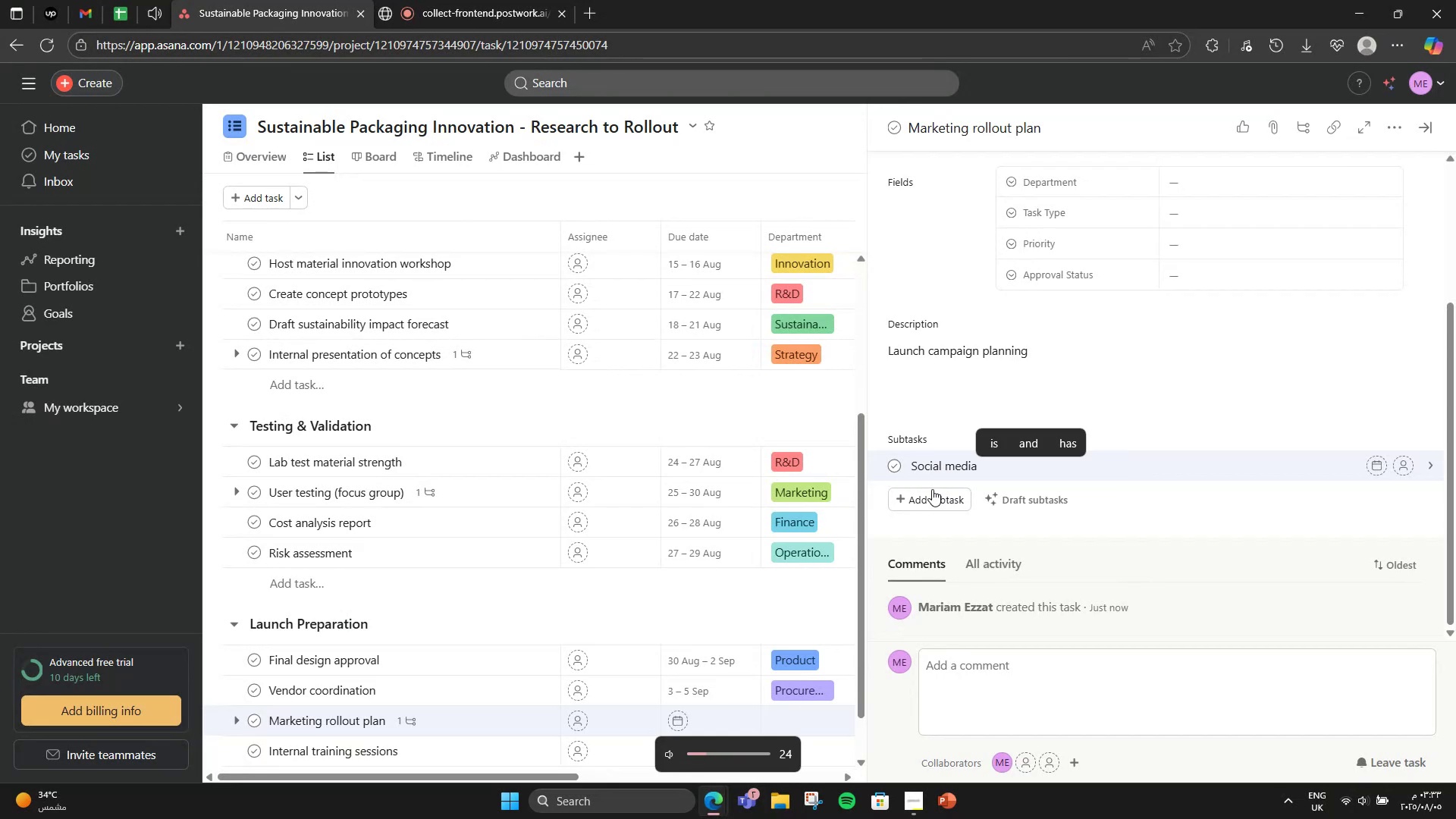 
type(& PR)
 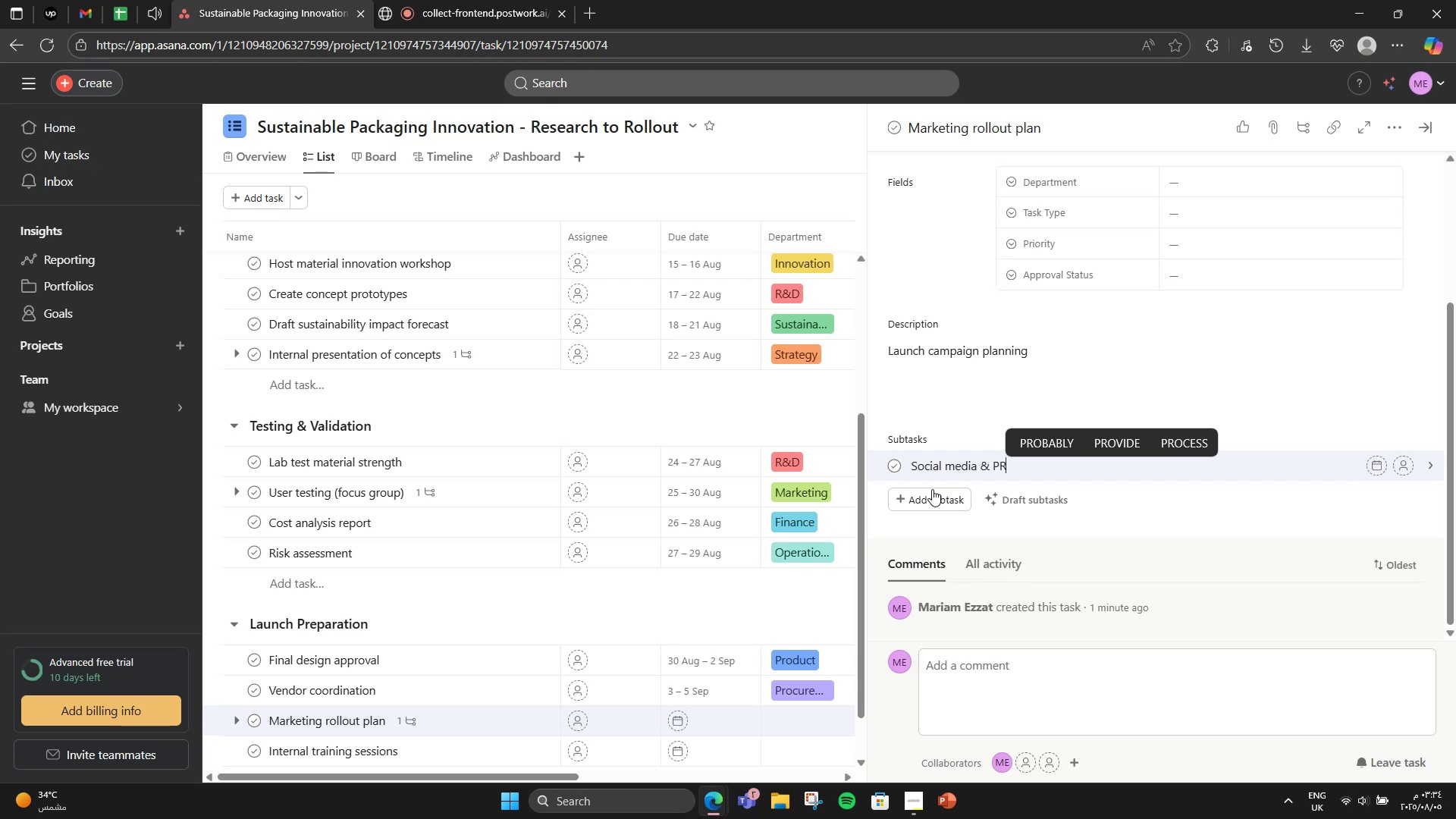 
type( time;)
 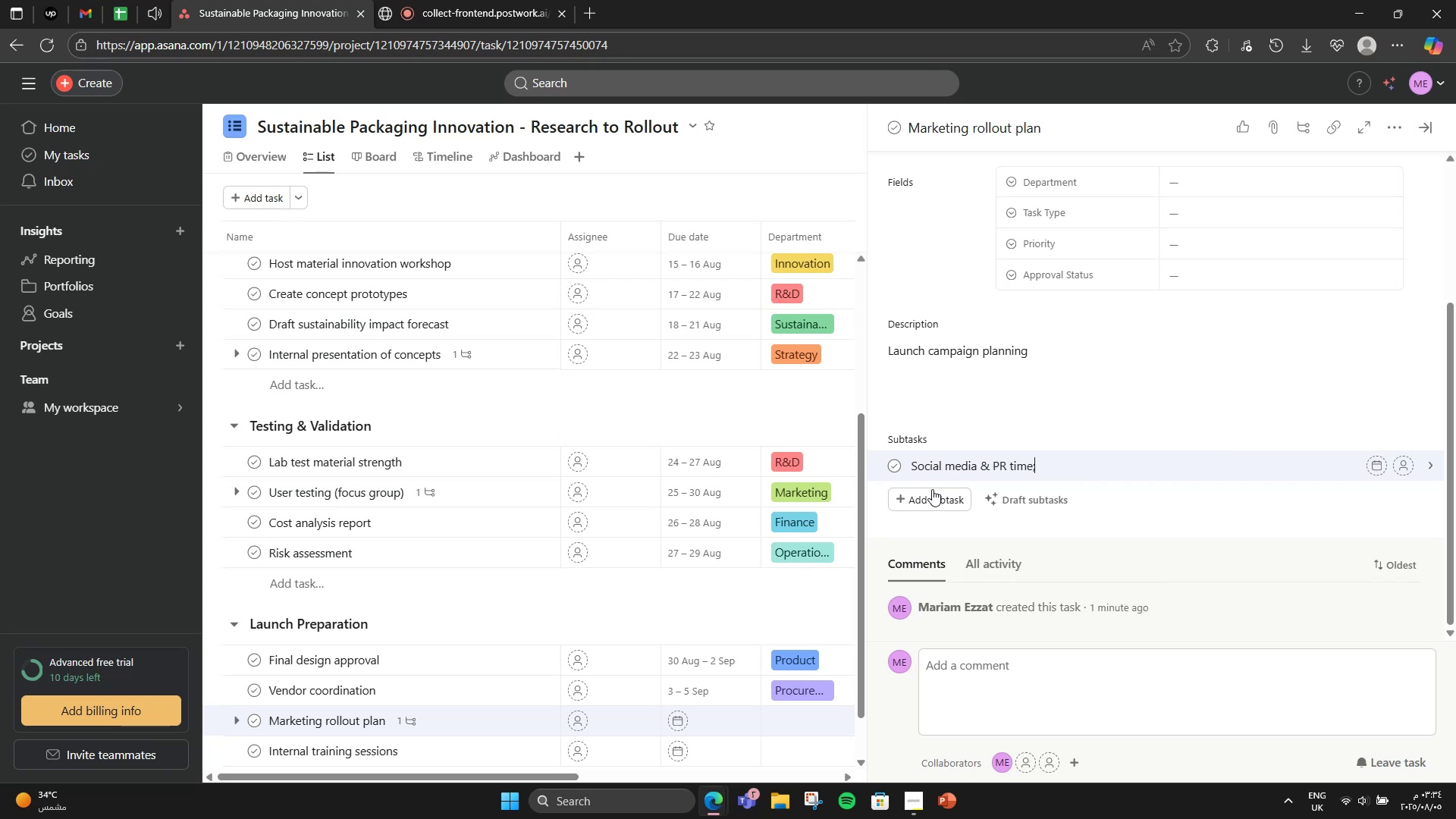 
type(n)
key(Backspace)
key(Backspace)
type(line)
 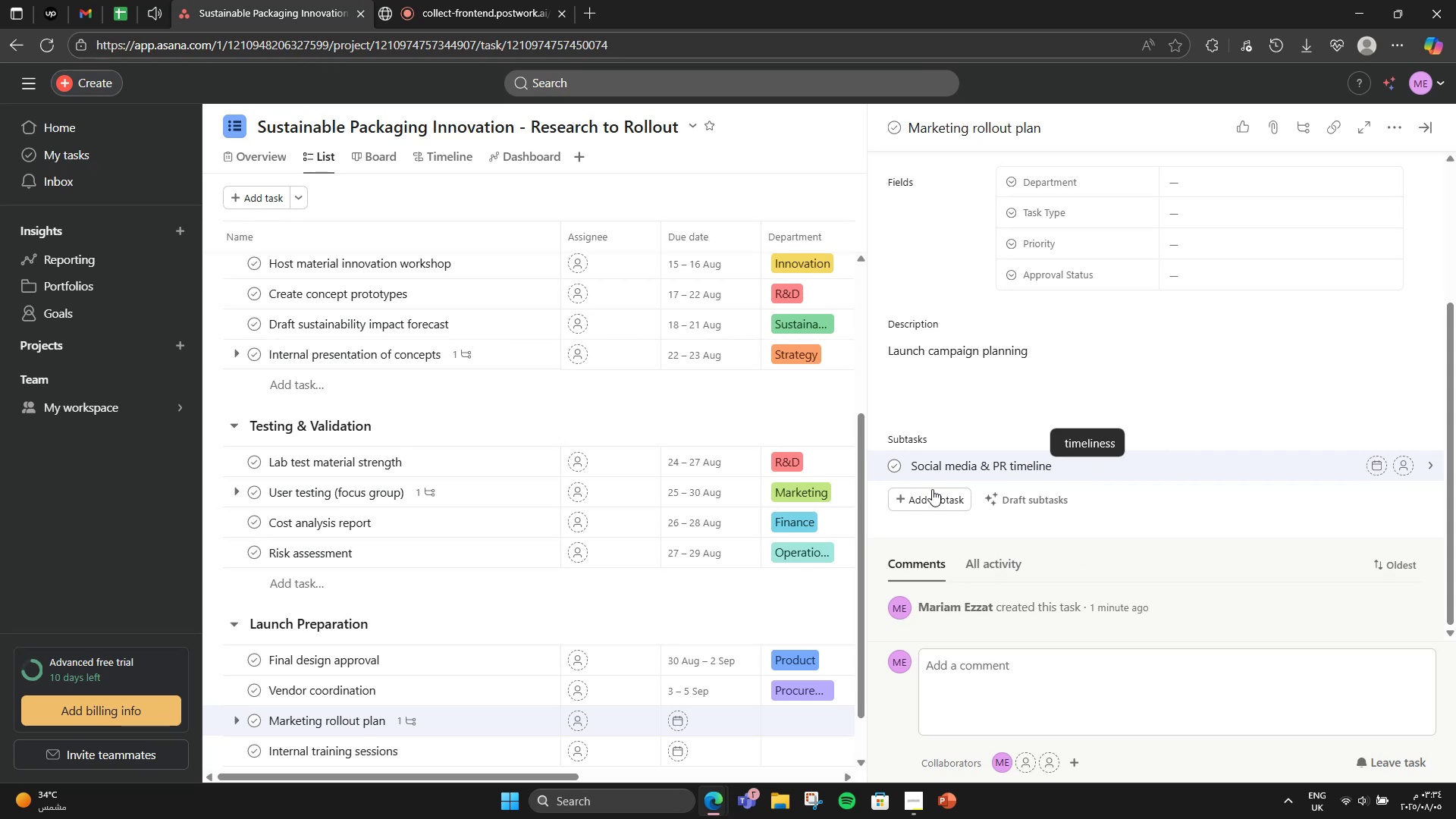 
scroll: coordinate [448, 656], scroll_direction: down, amount: 1.0
 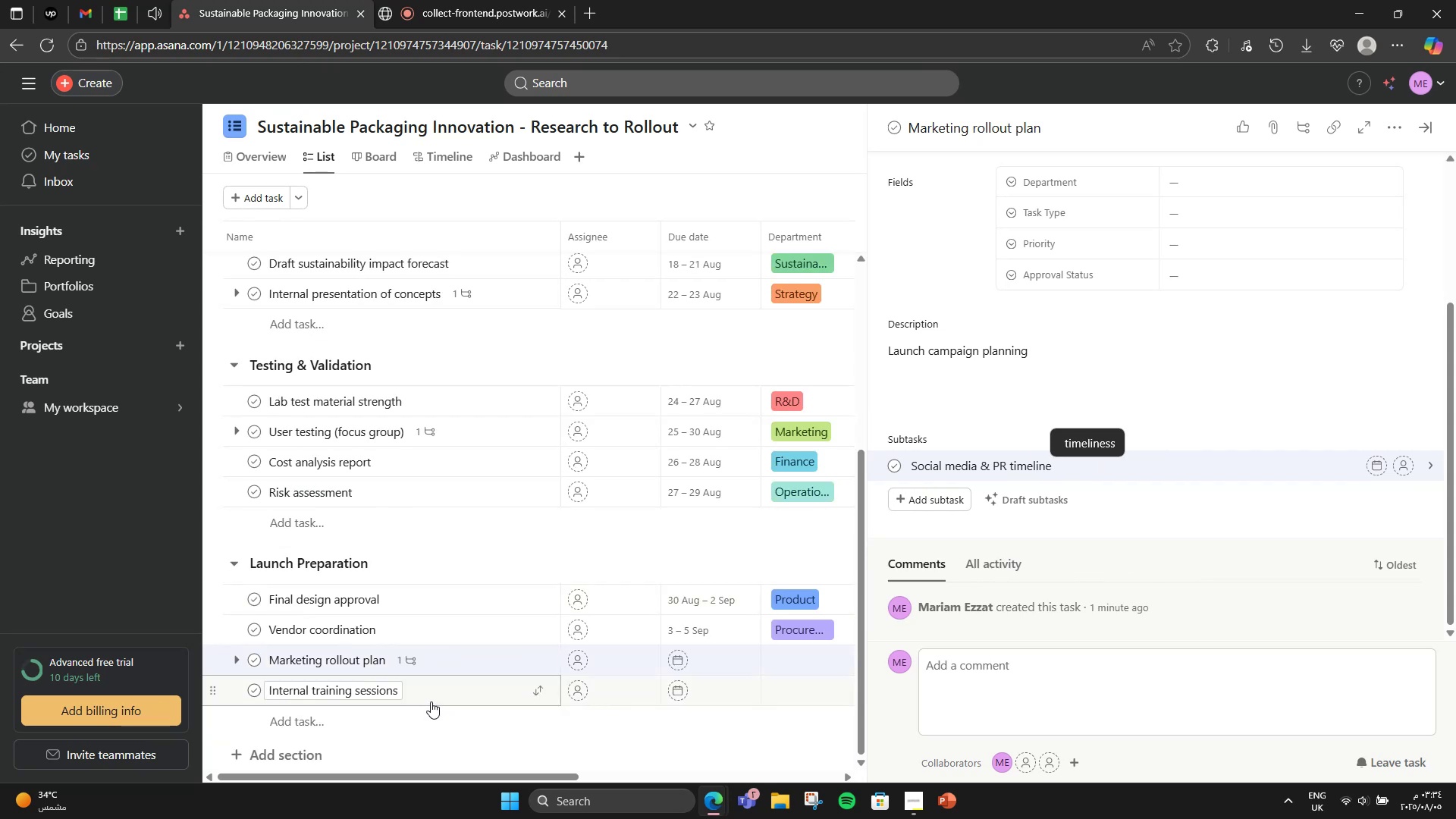 
left_click([432, 695])
 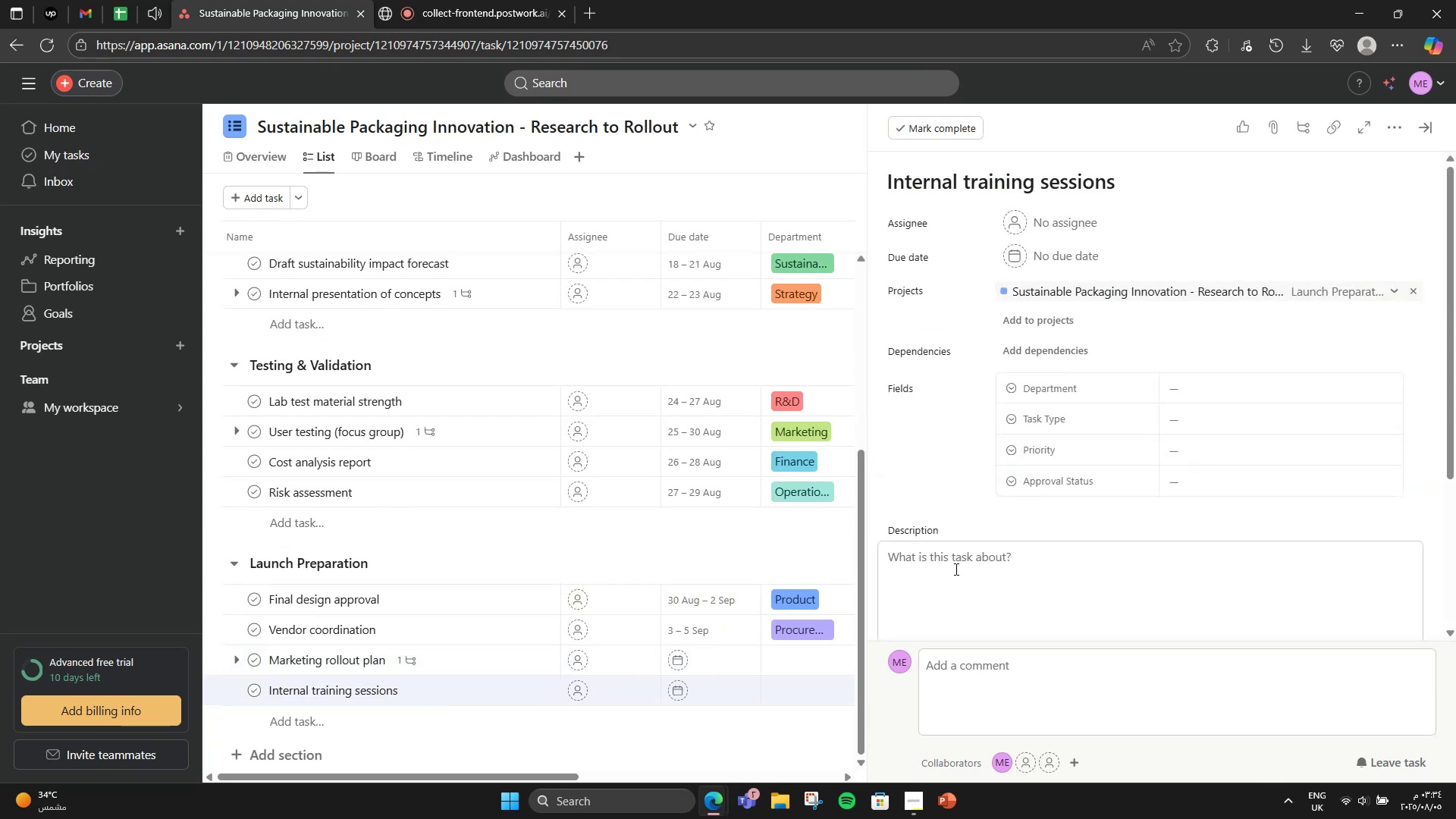 
scroll: coordinate [973, 563], scroll_direction: down, amount: 2.0
 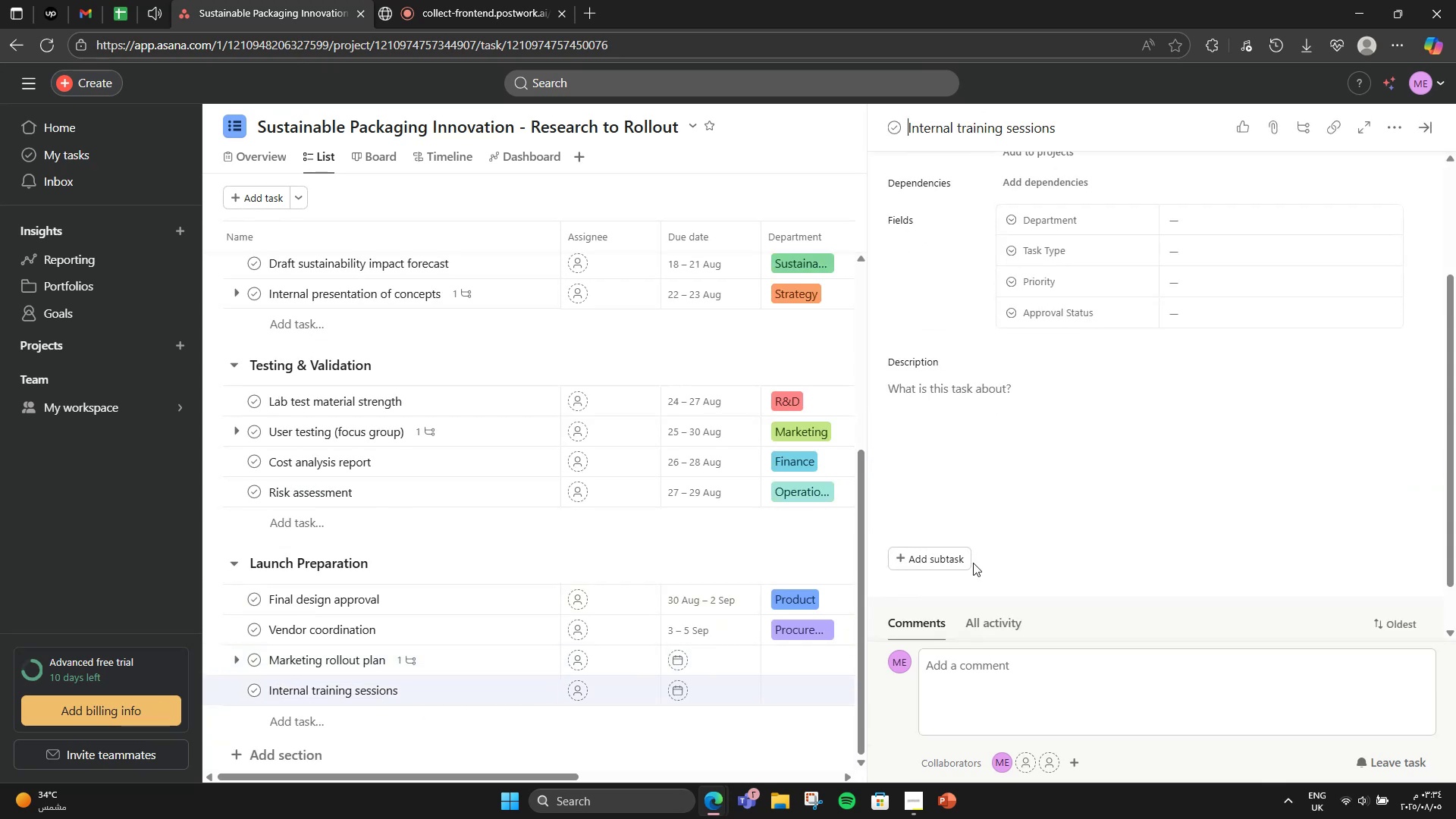 
left_click([973, 563])
 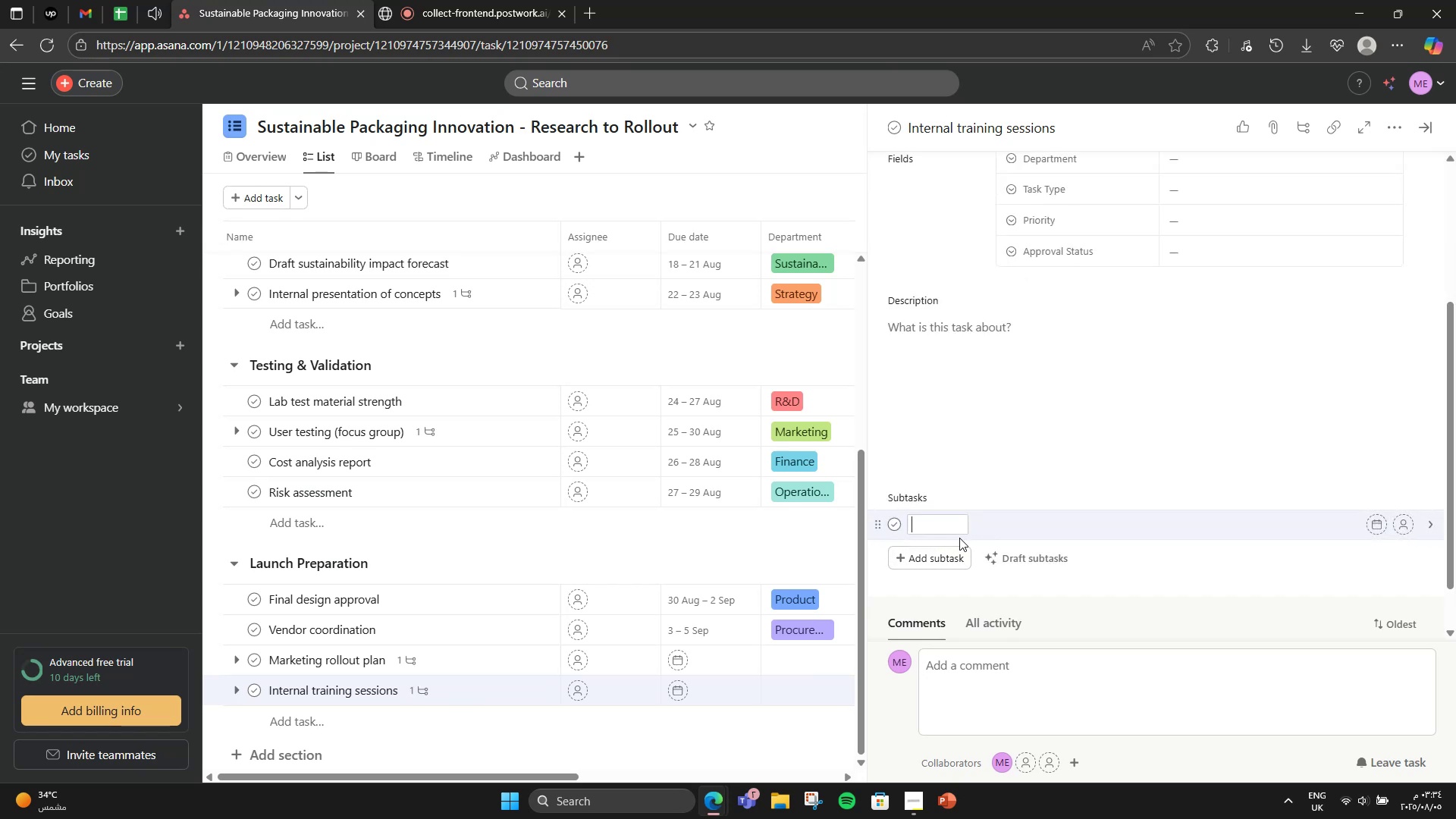 
type(Schedule sessions)
 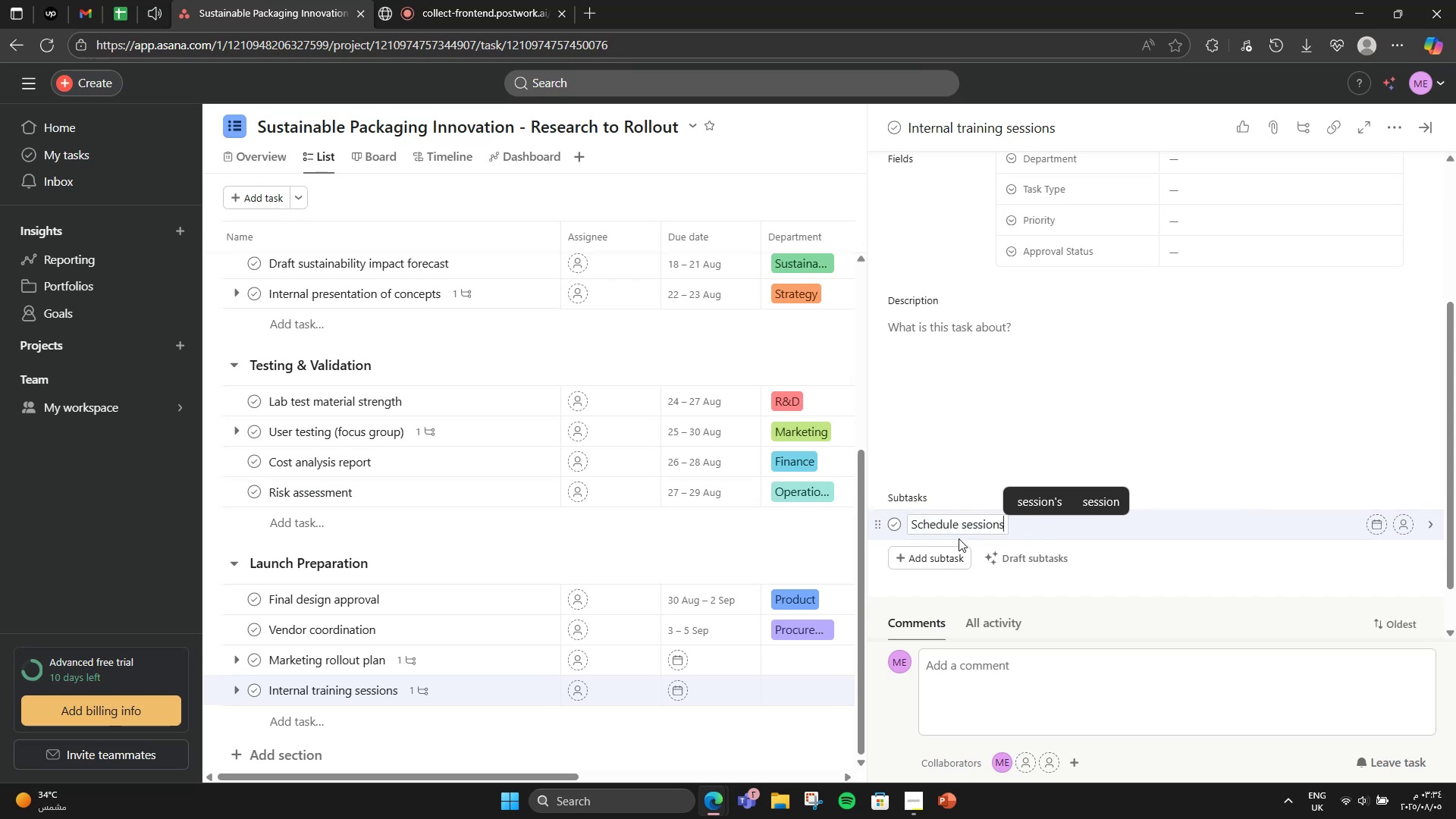 
left_click([940, 380])
 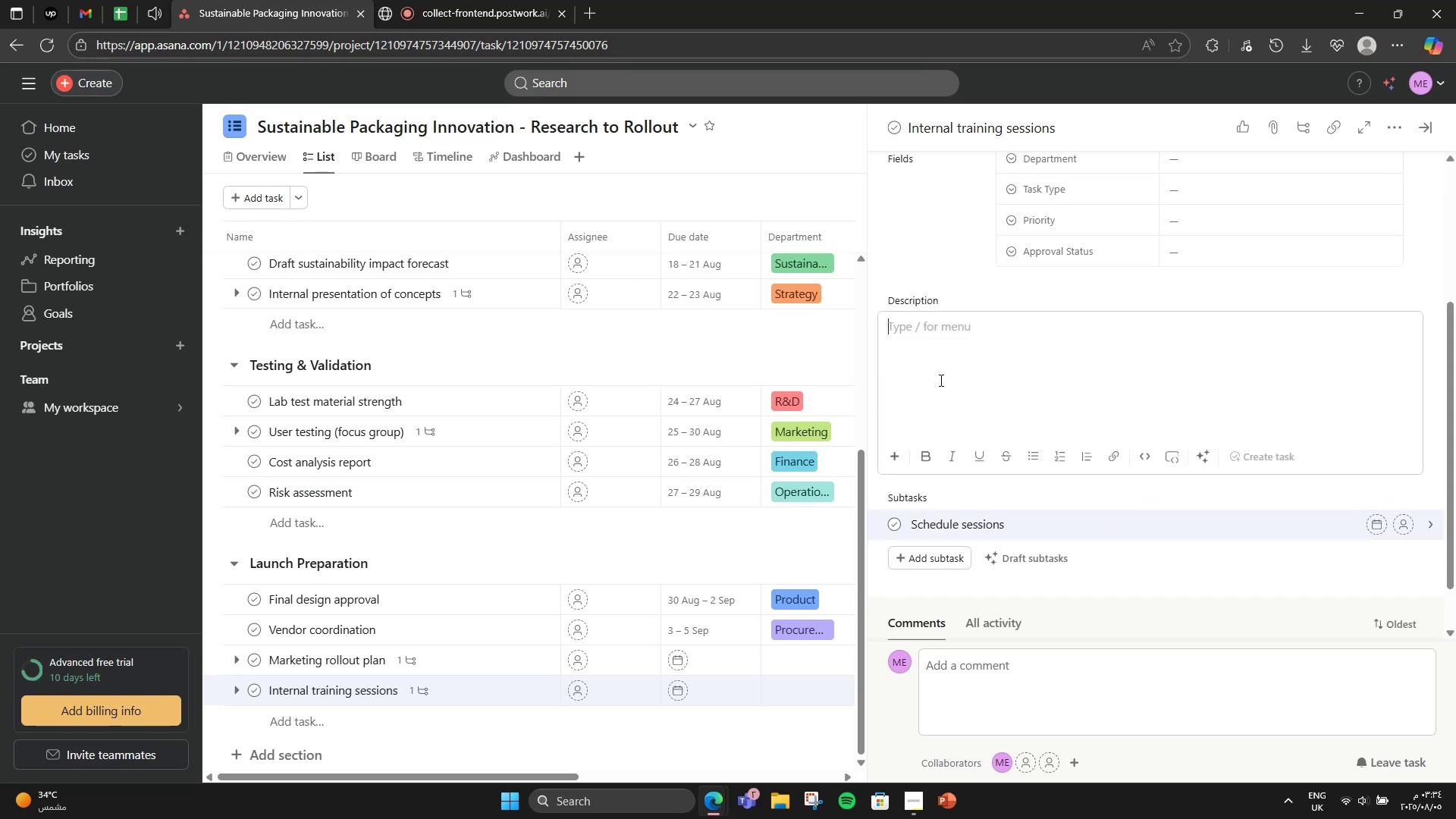 
type(TRAIN )
key(Backspace)
key(Backspace)
key(Backspace)
key(Backspace)
key(Backspace)
type(rain logistics & sales )
 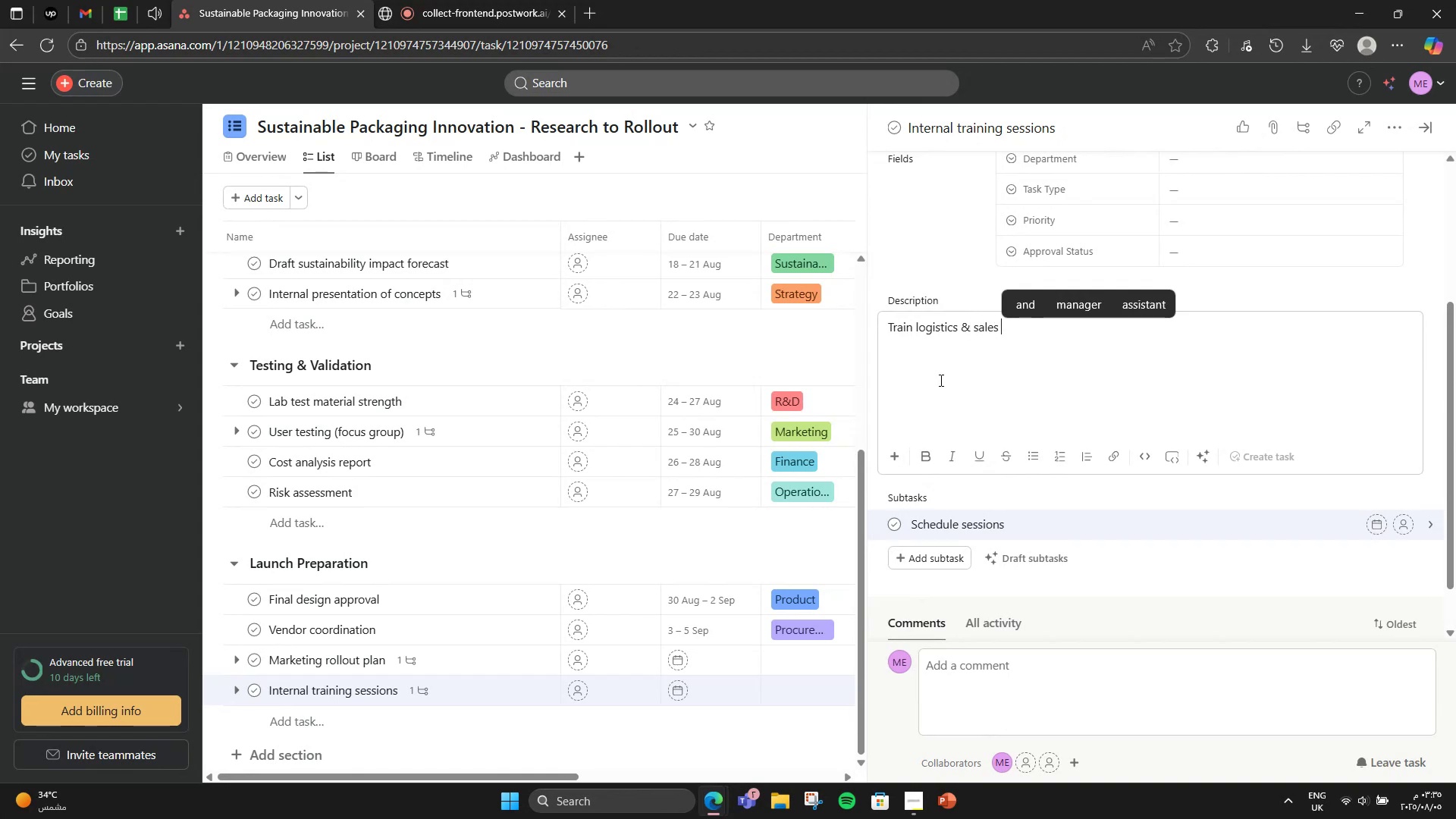 
type(teams)
 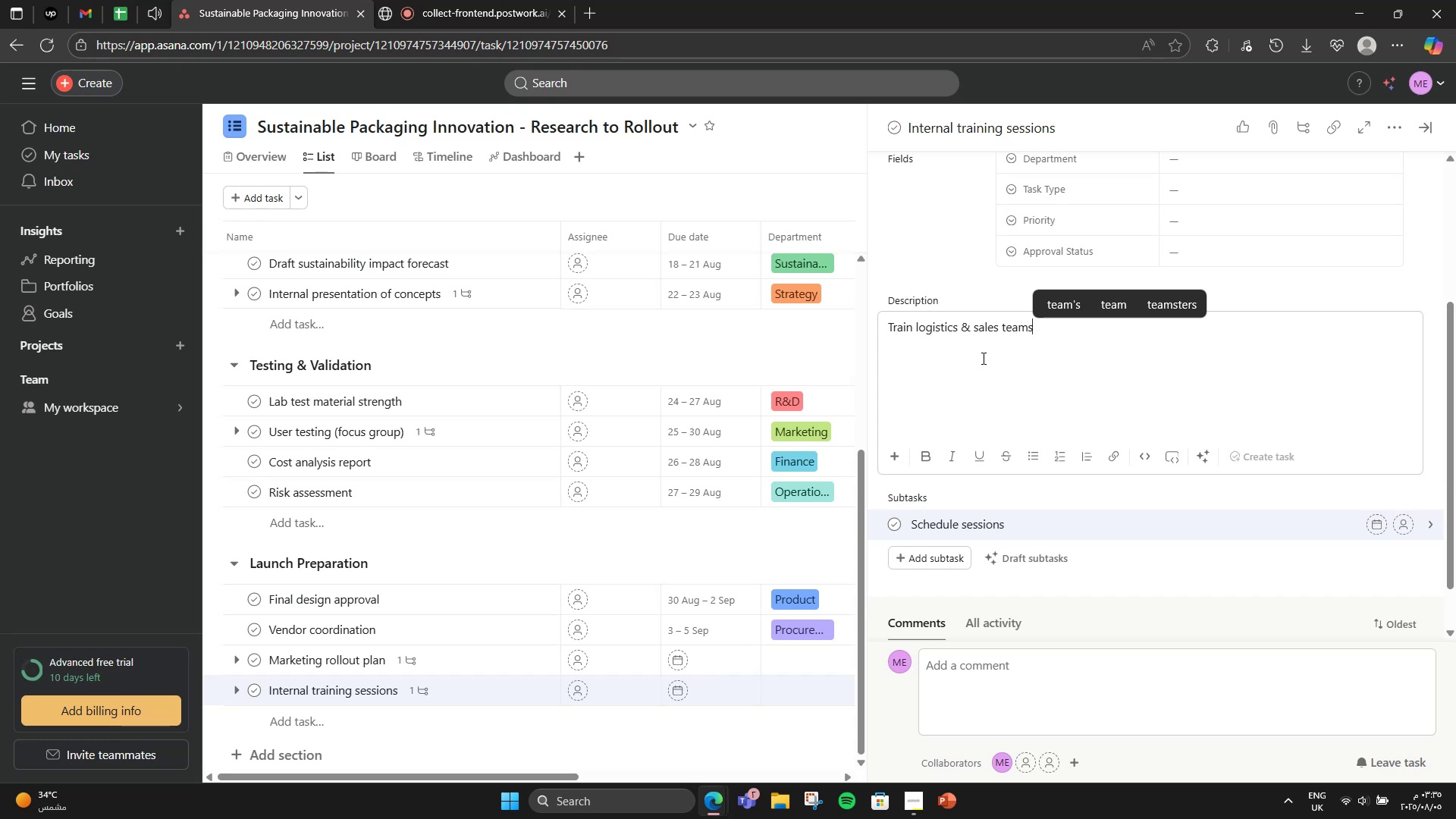 
wait(6.37)
 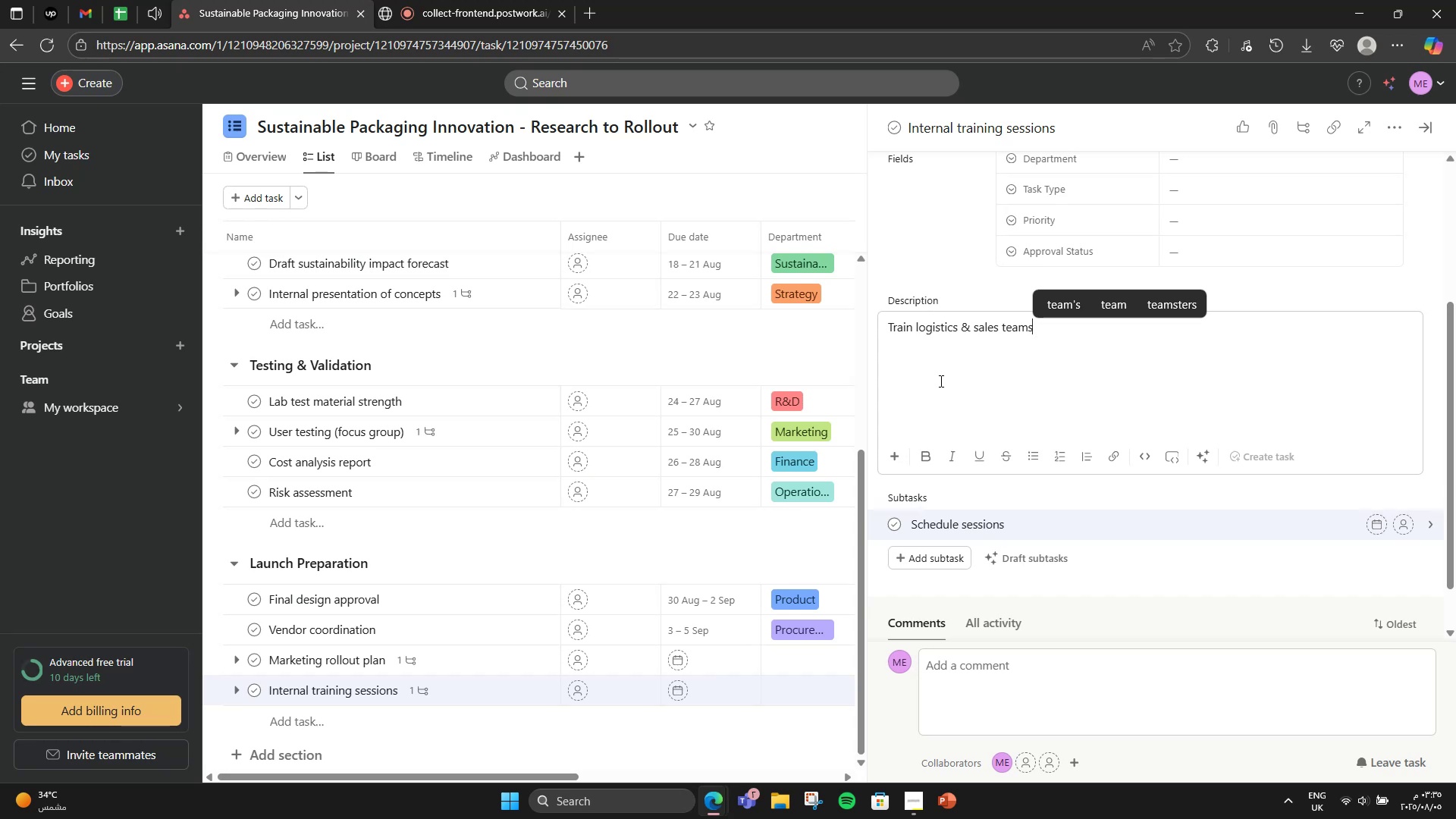 
scroll: coordinate [1455, 723], scroll_direction: up, amount: 1.0
 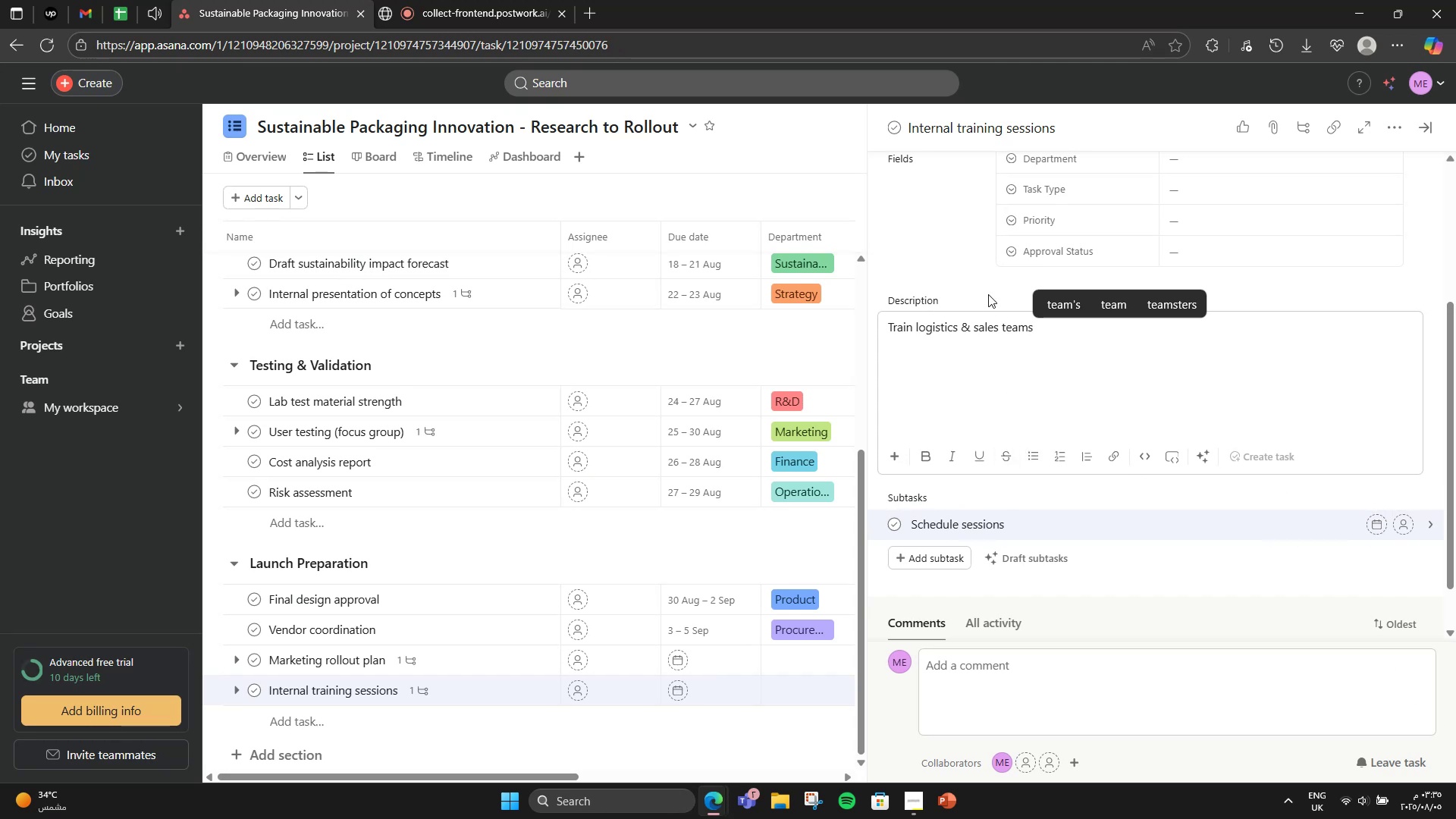 
left_click([988, 294])
 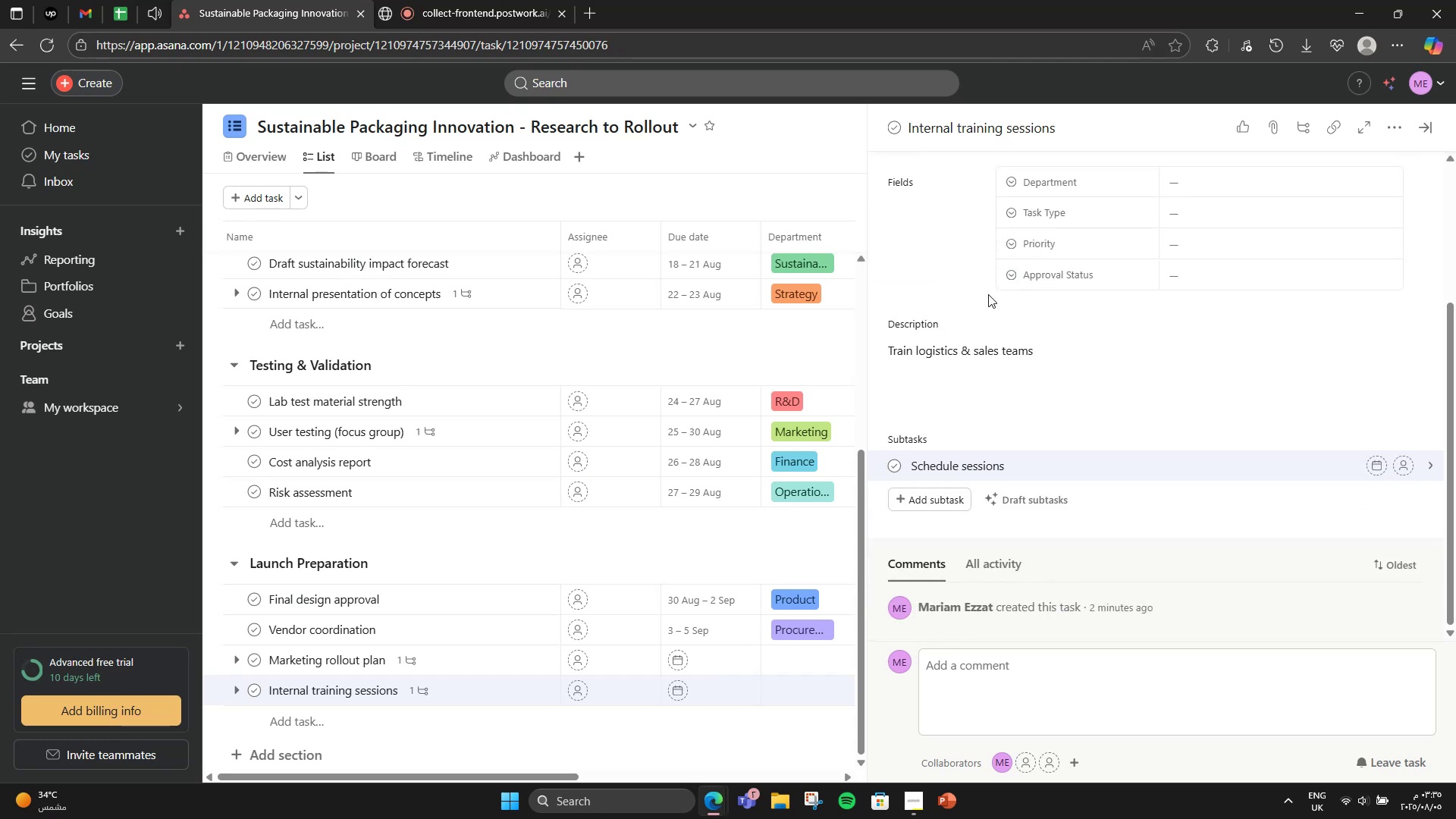 
scroll: coordinate [1009, 330], scroll_direction: up, amount: 4.0
 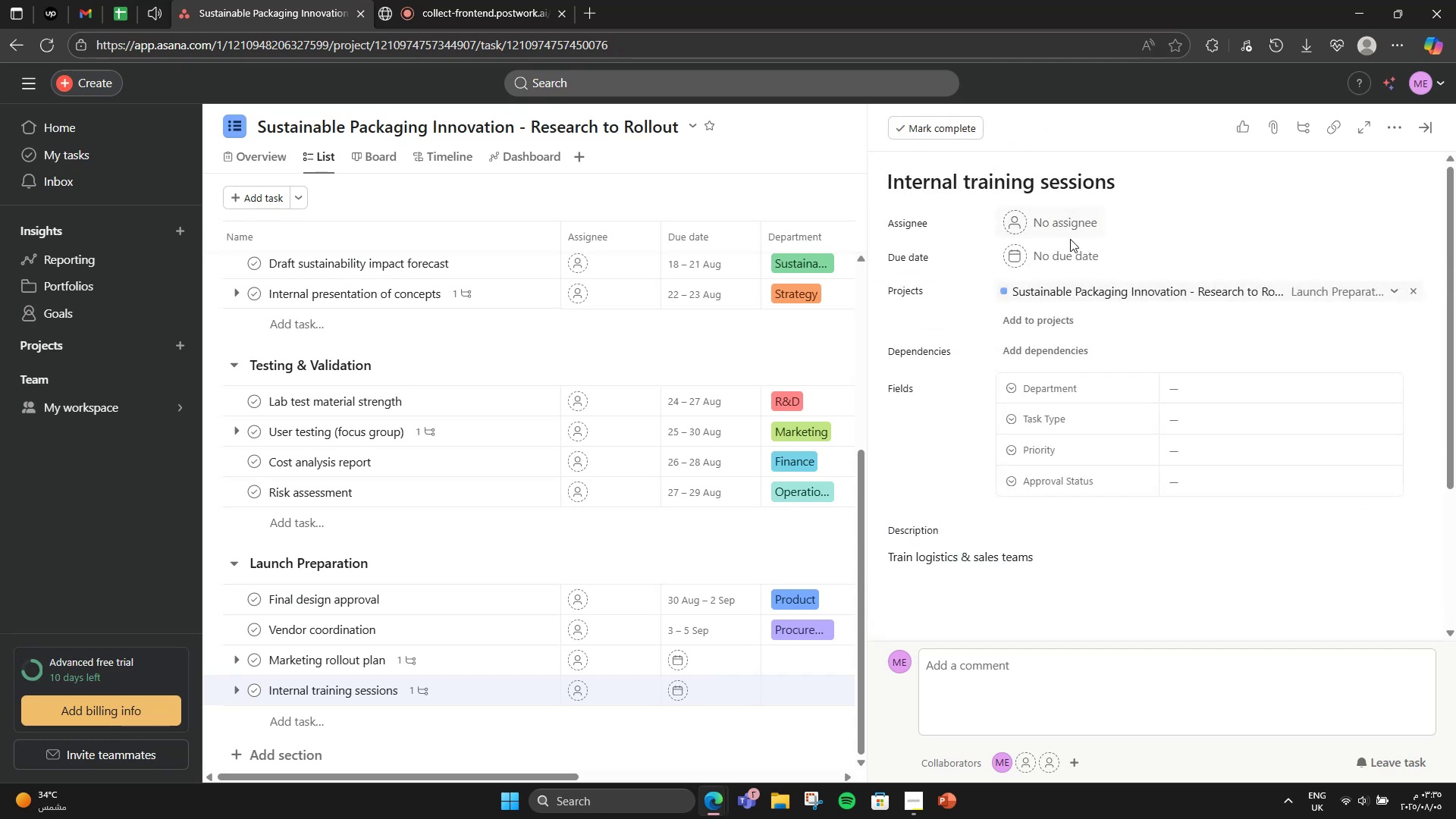 
left_click([1072, 246])
 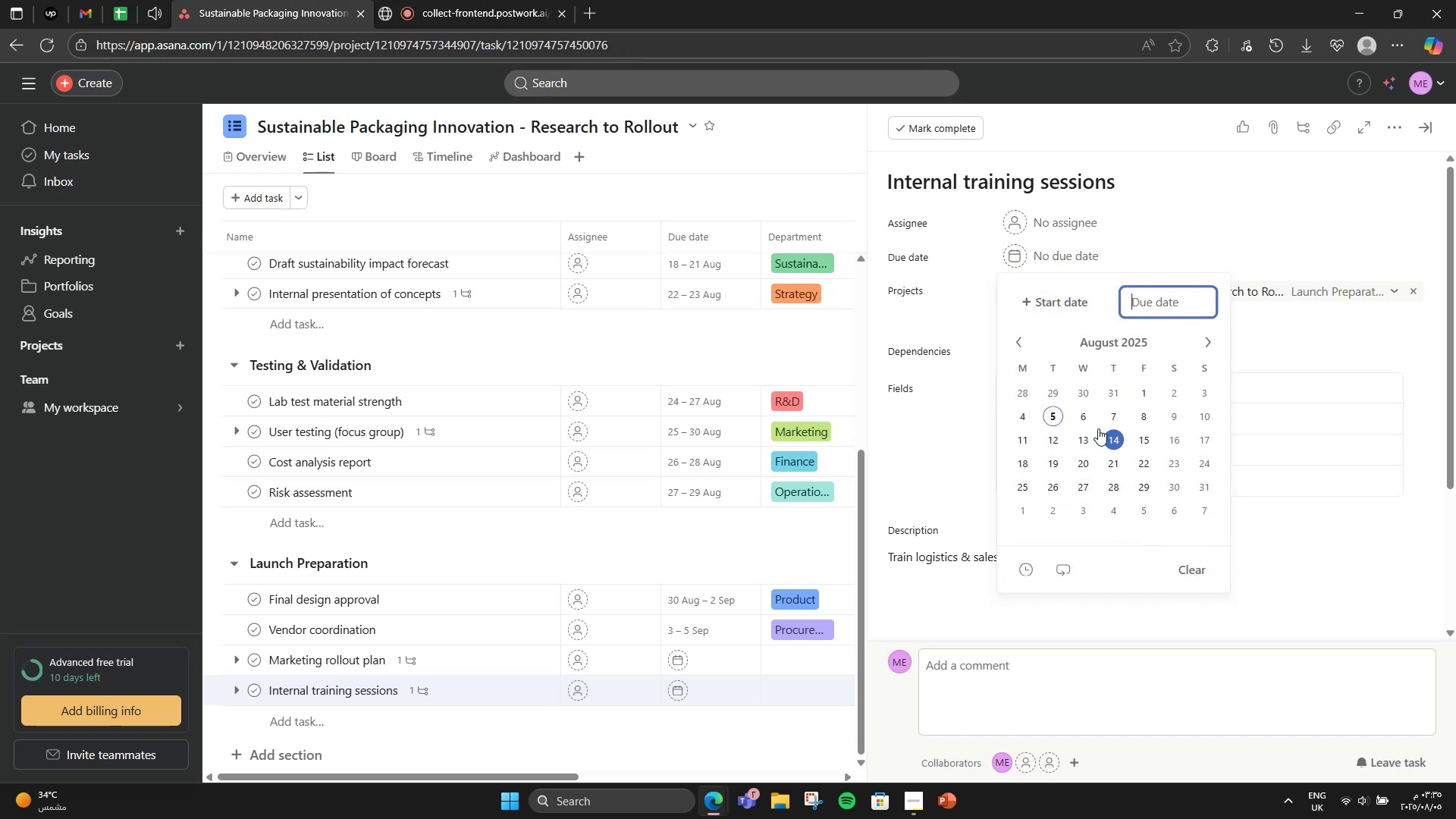 
left_click([1038, 308])
 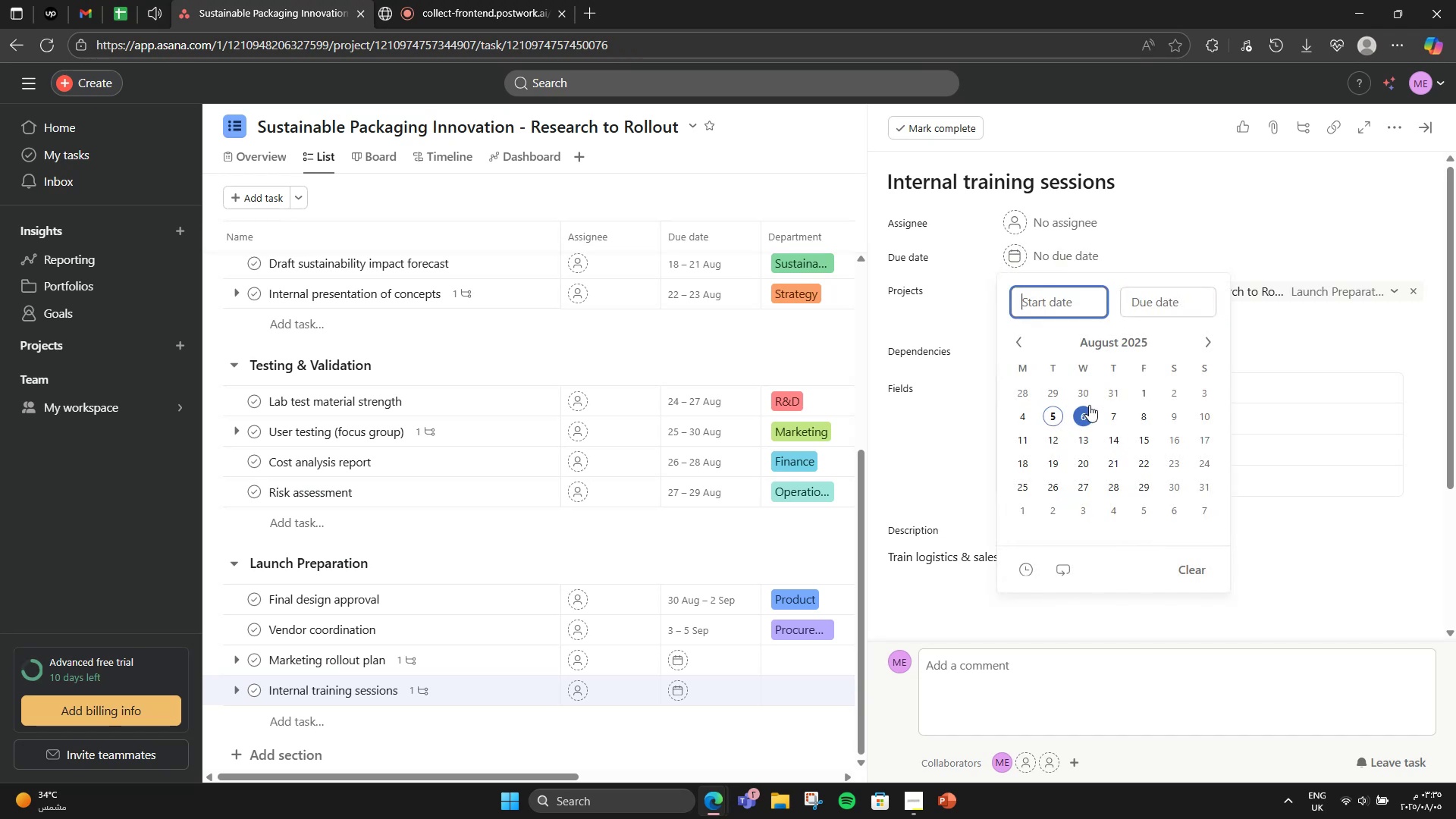 
left_click([1089, 405])
 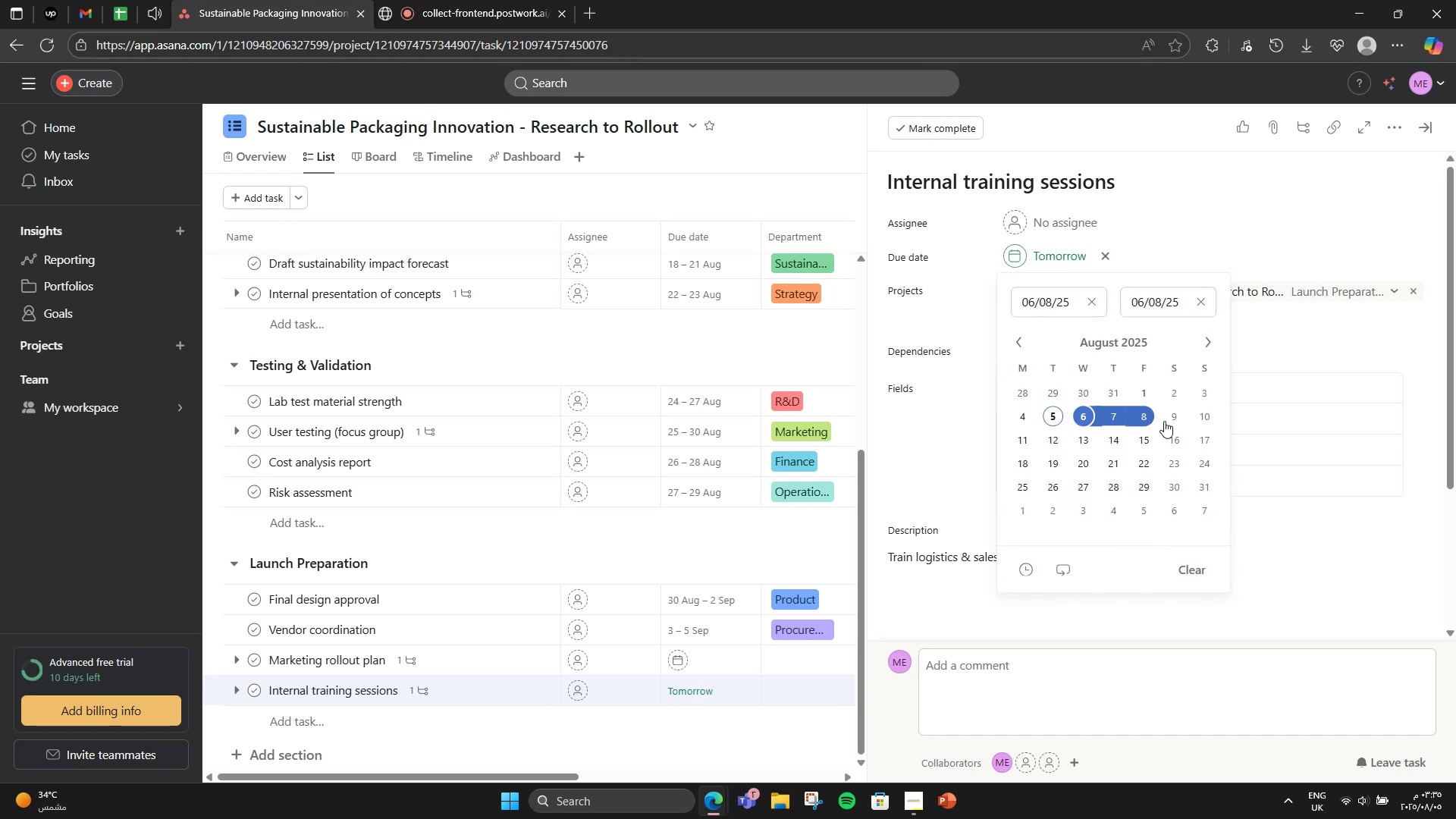 
left_click([1210, 419])
 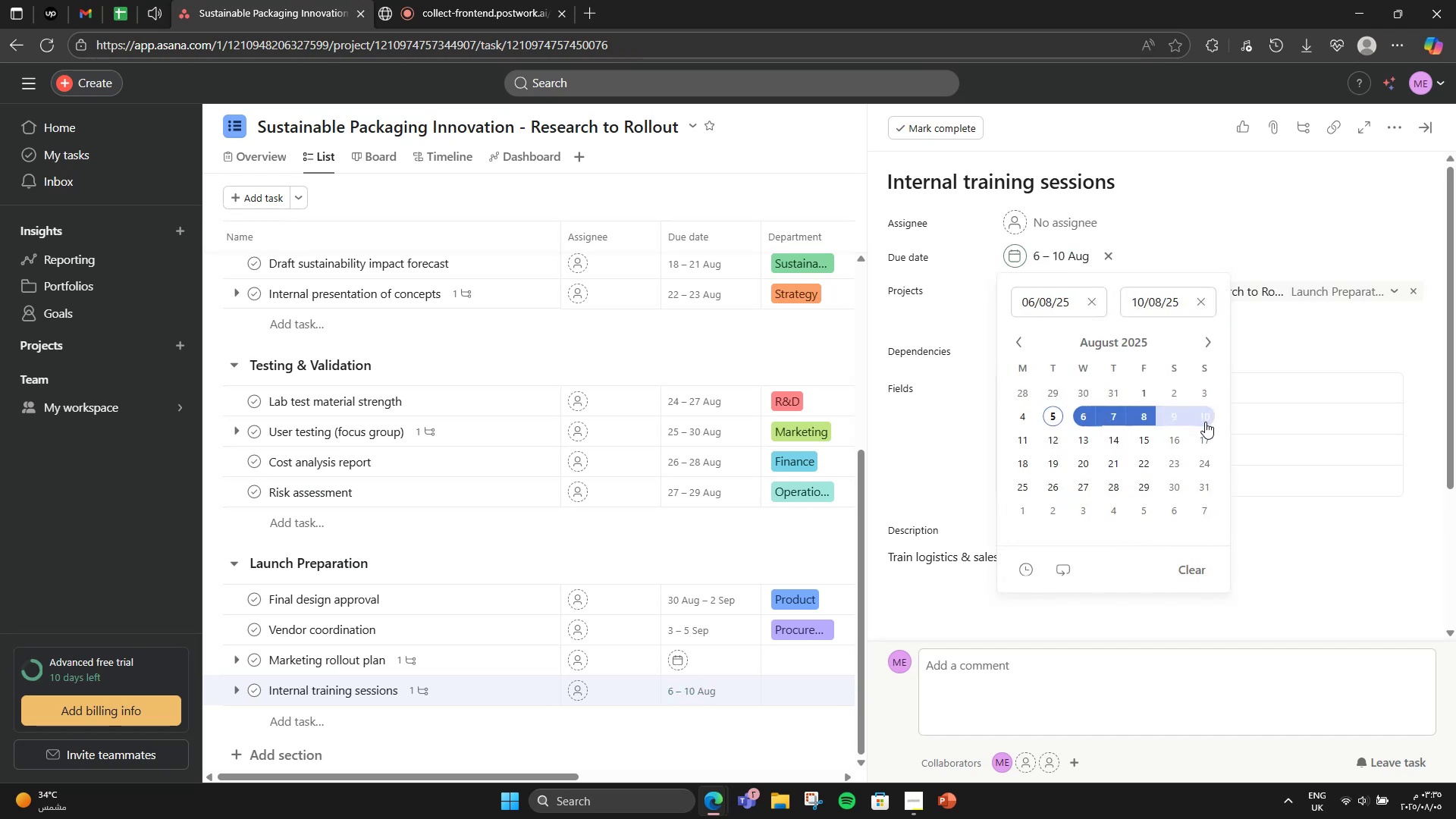 
hold_key(key=VolumeUp, duration=0.77)
 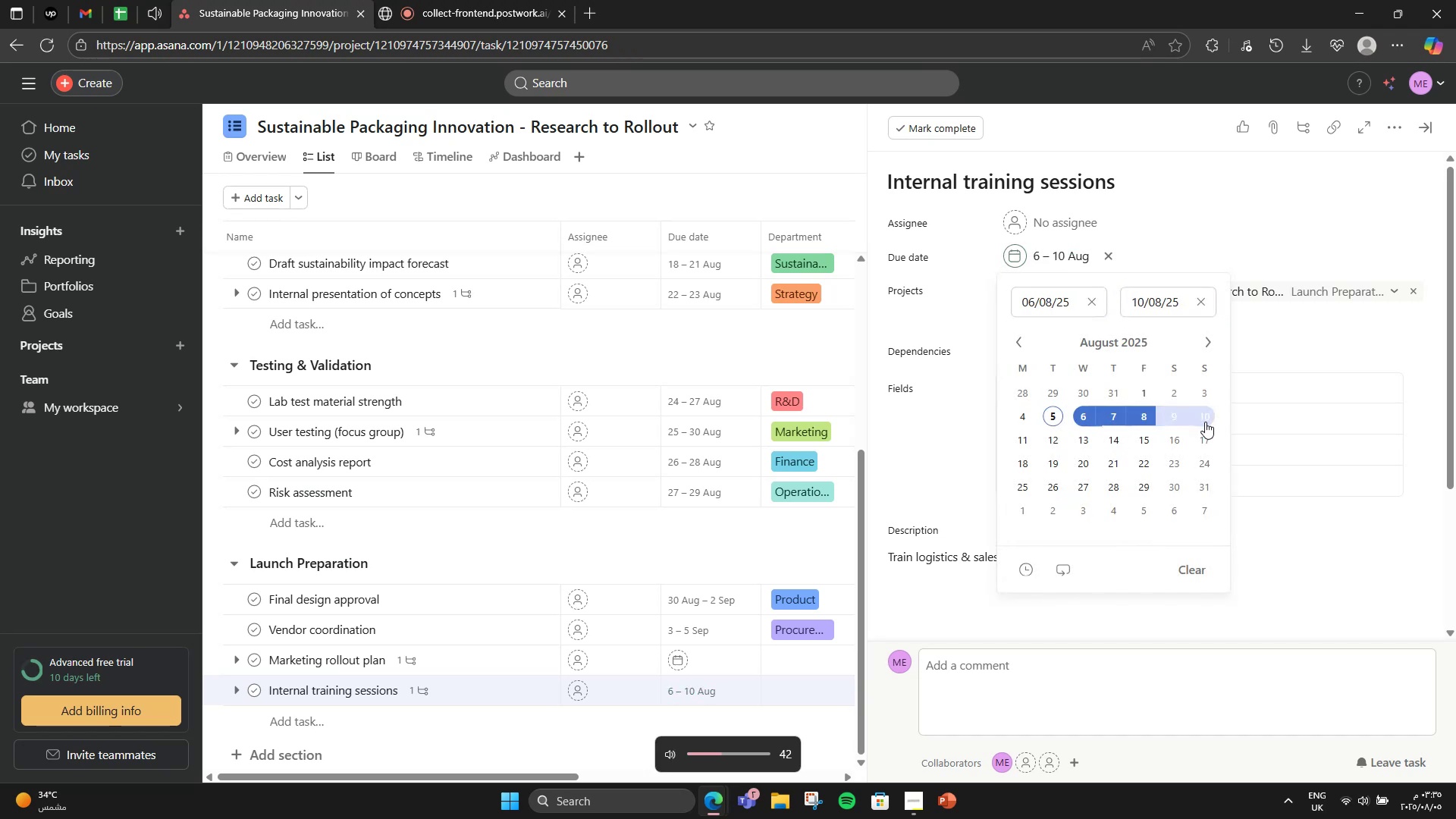 
key(VolumeUp)
 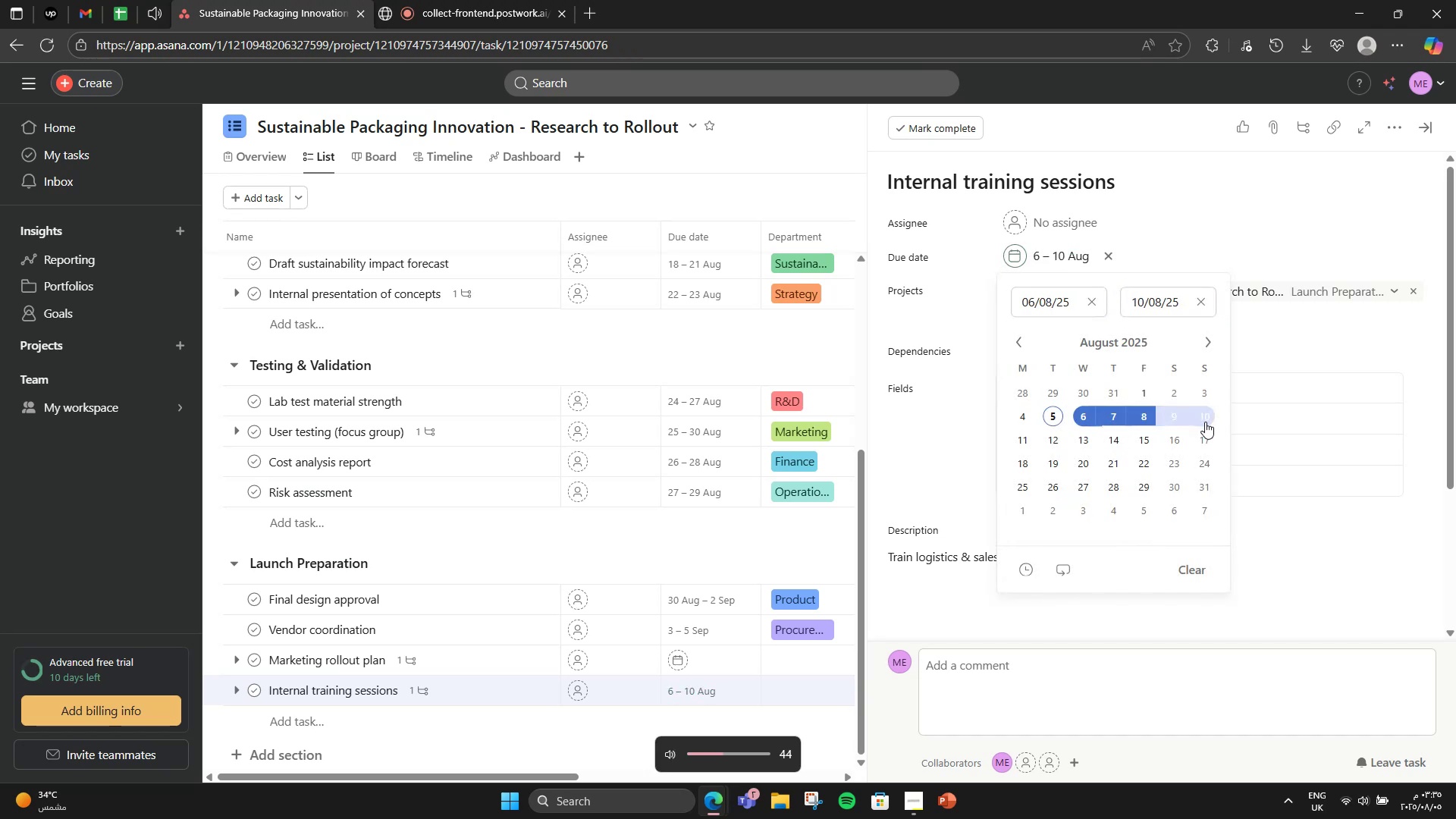 
key(VolumeUp)
 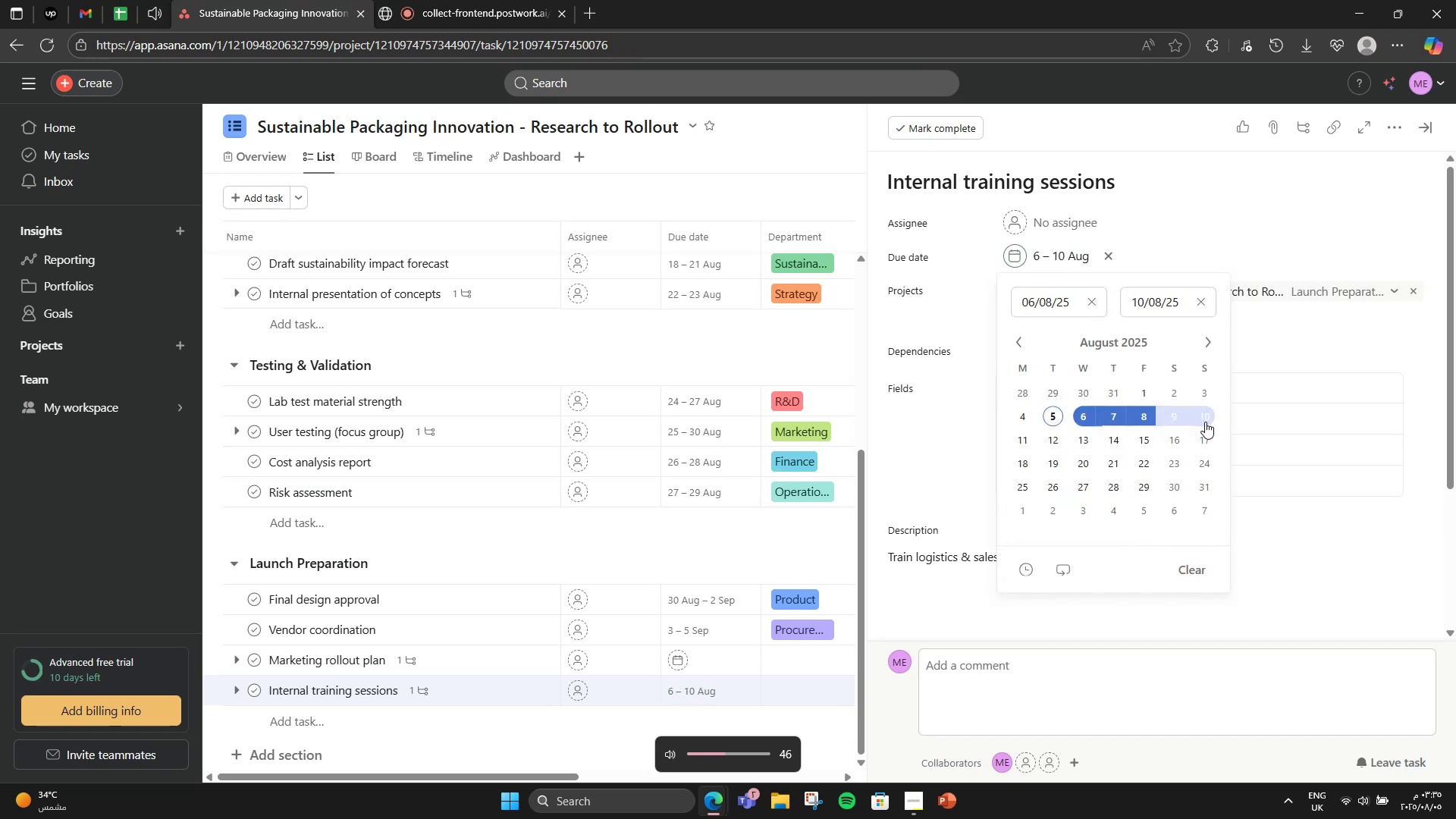 
key(VolumeUp)
 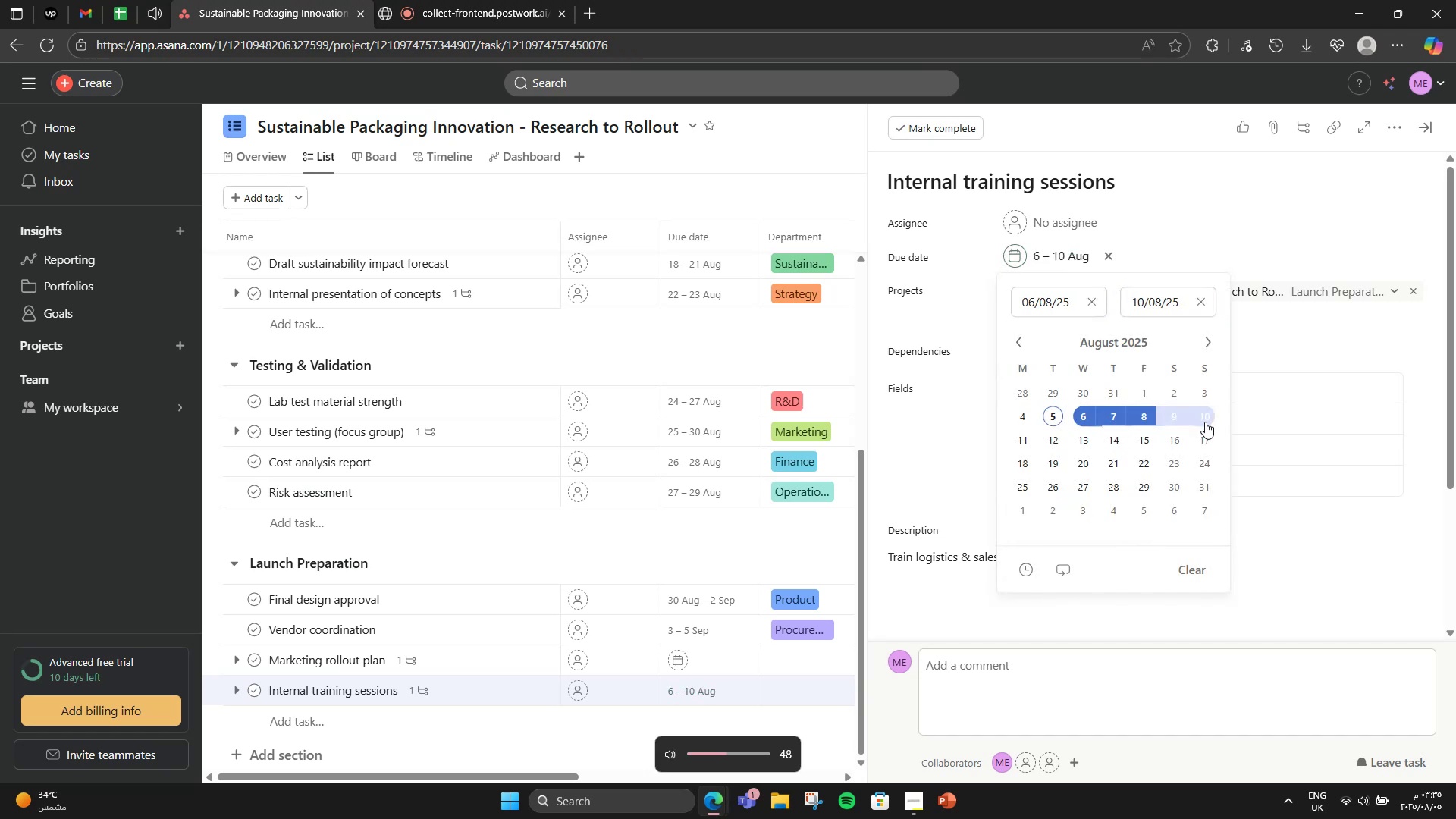 
key(VolumeUp)
 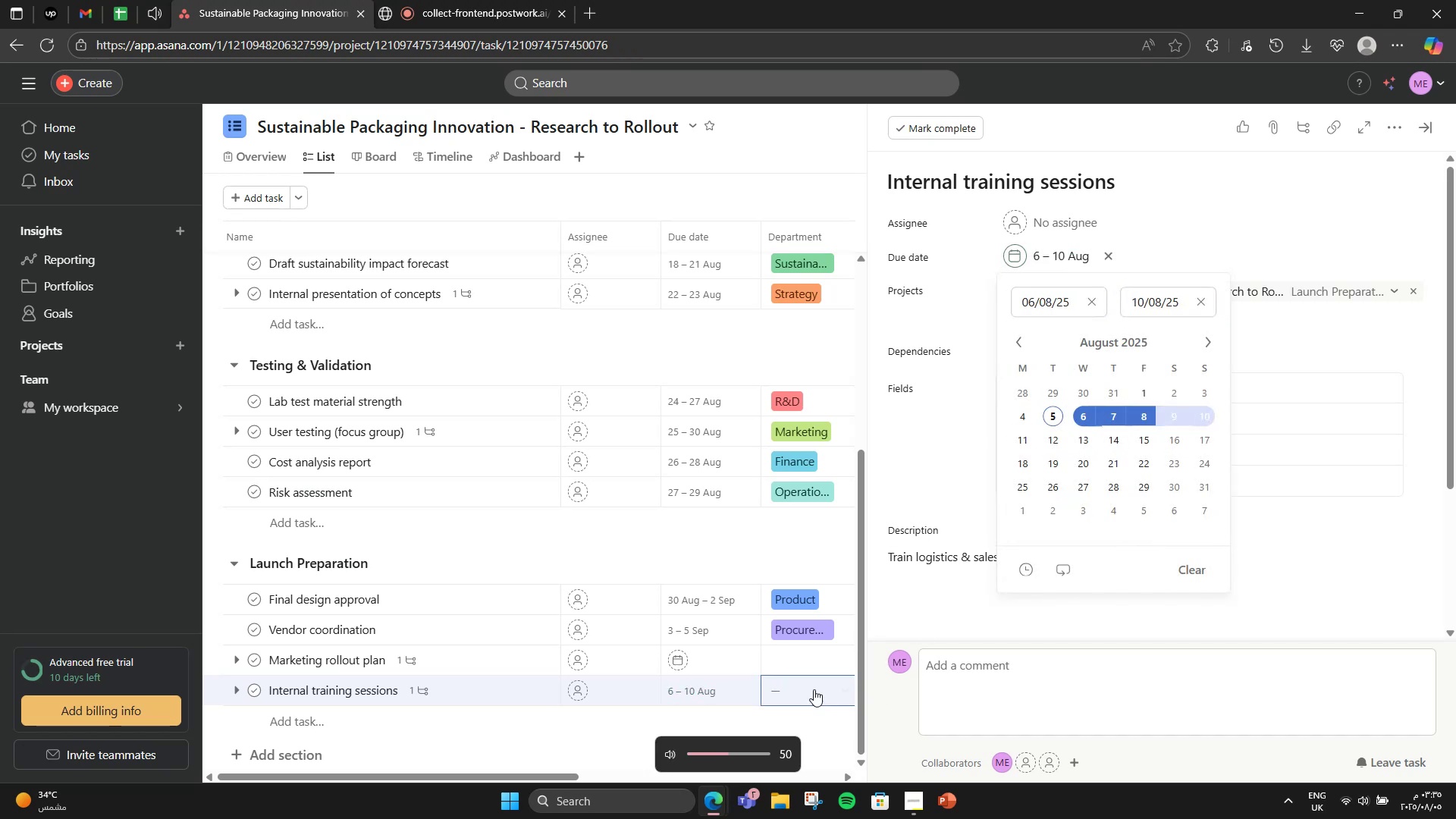 
left_click([733, 670])
 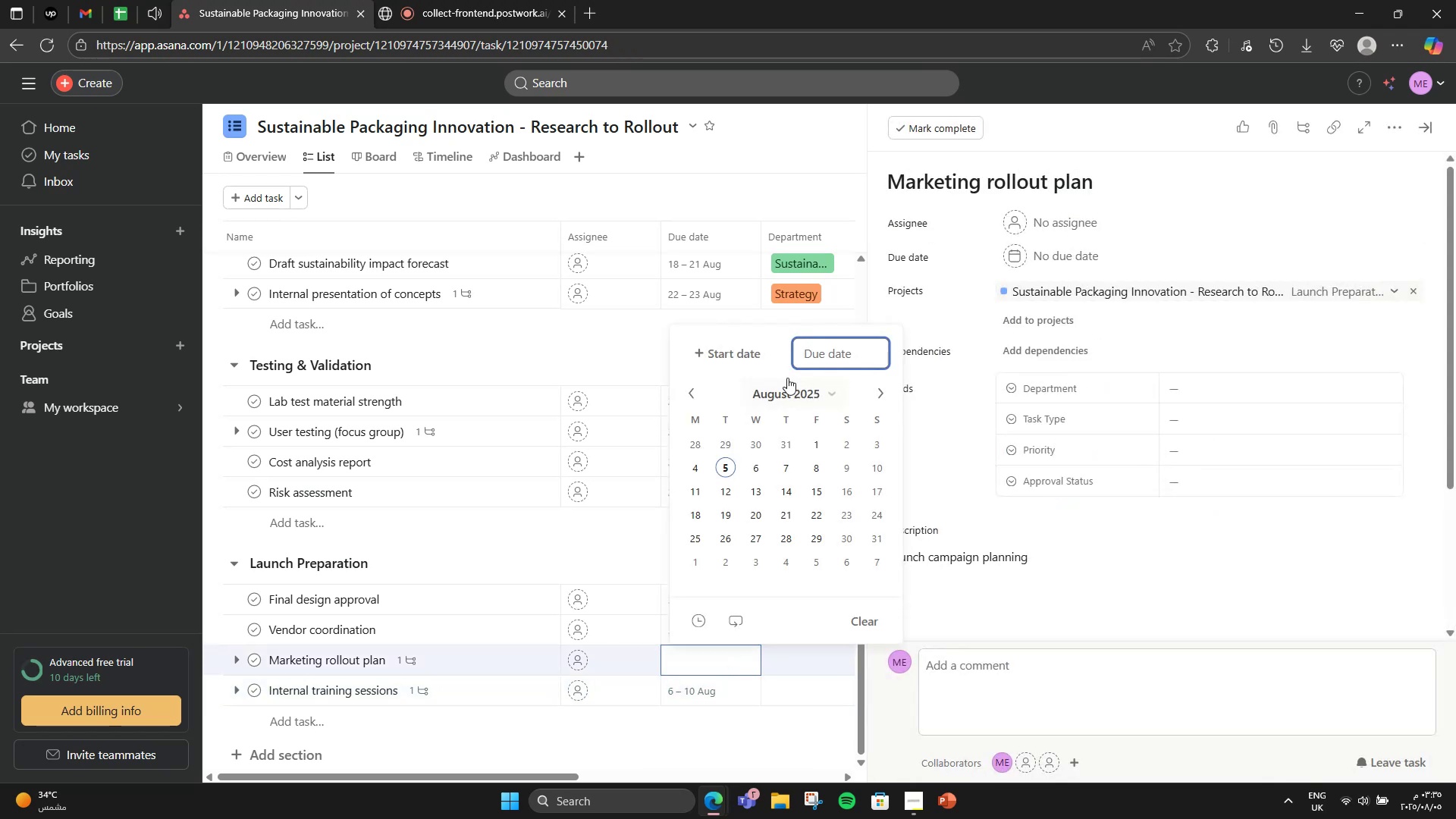 
left_click([745, 362])
 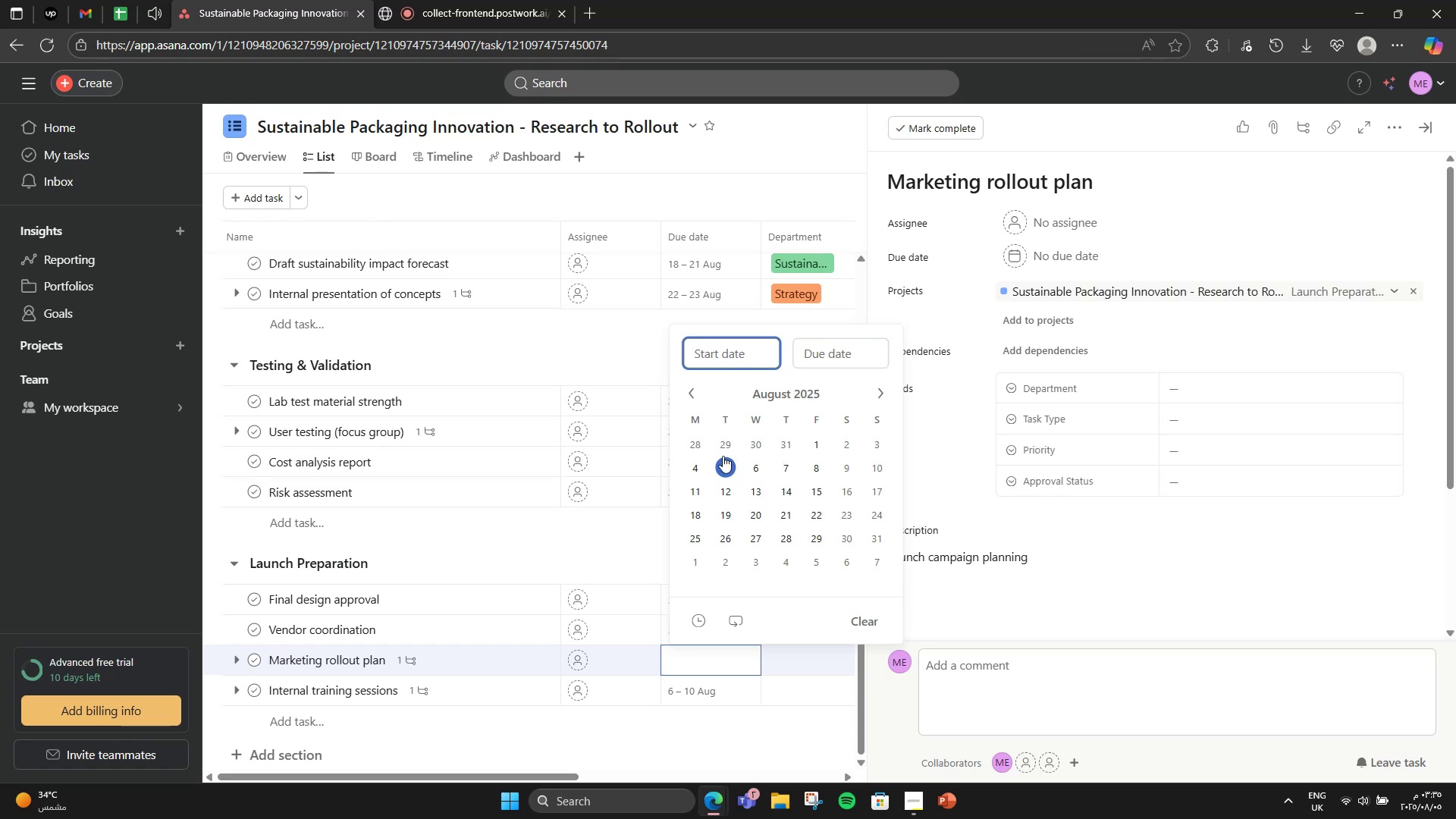 
left_click([696, 460])
 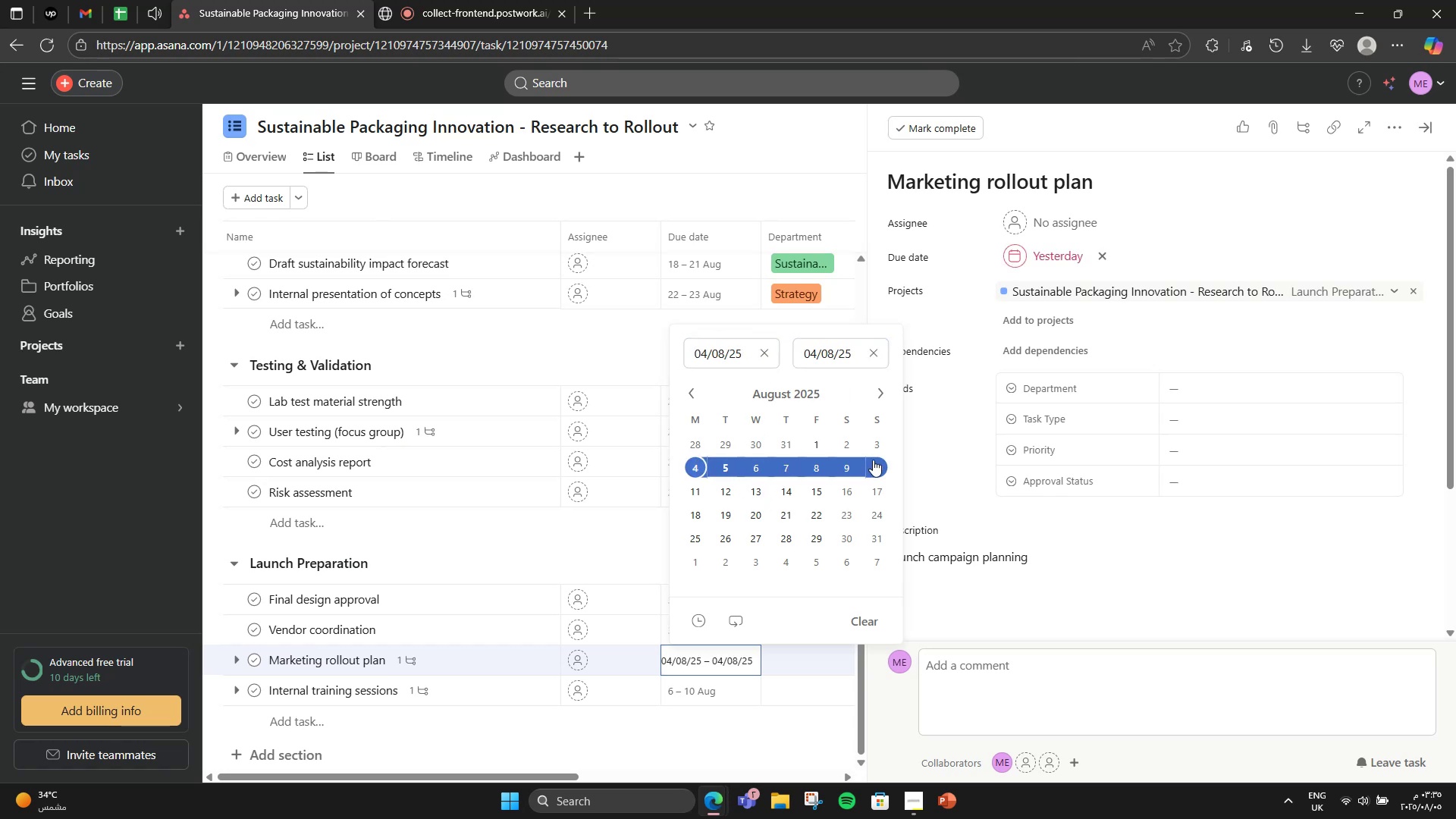 
left_click([839, 472])
 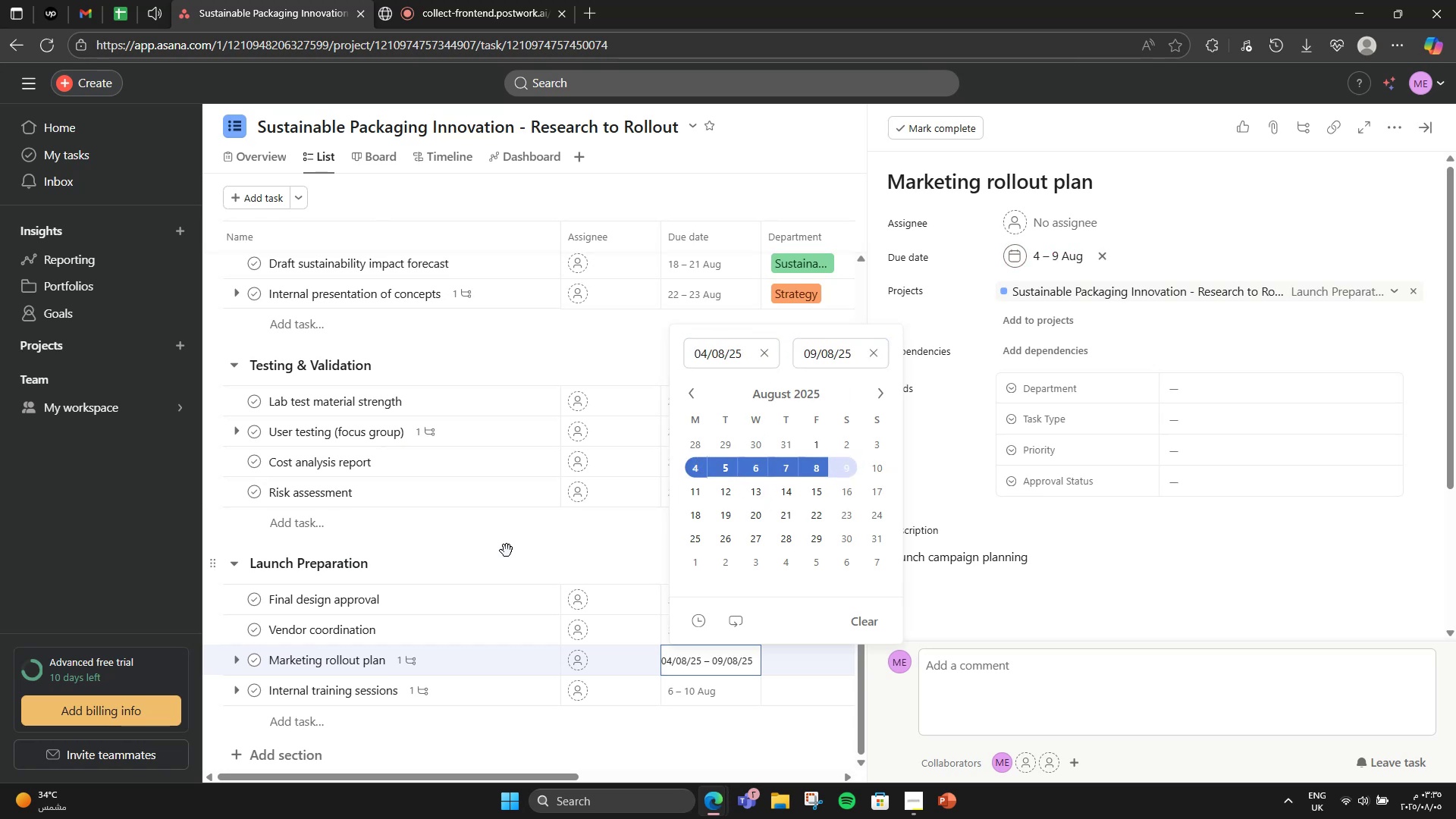 
left_click([514, 557])
 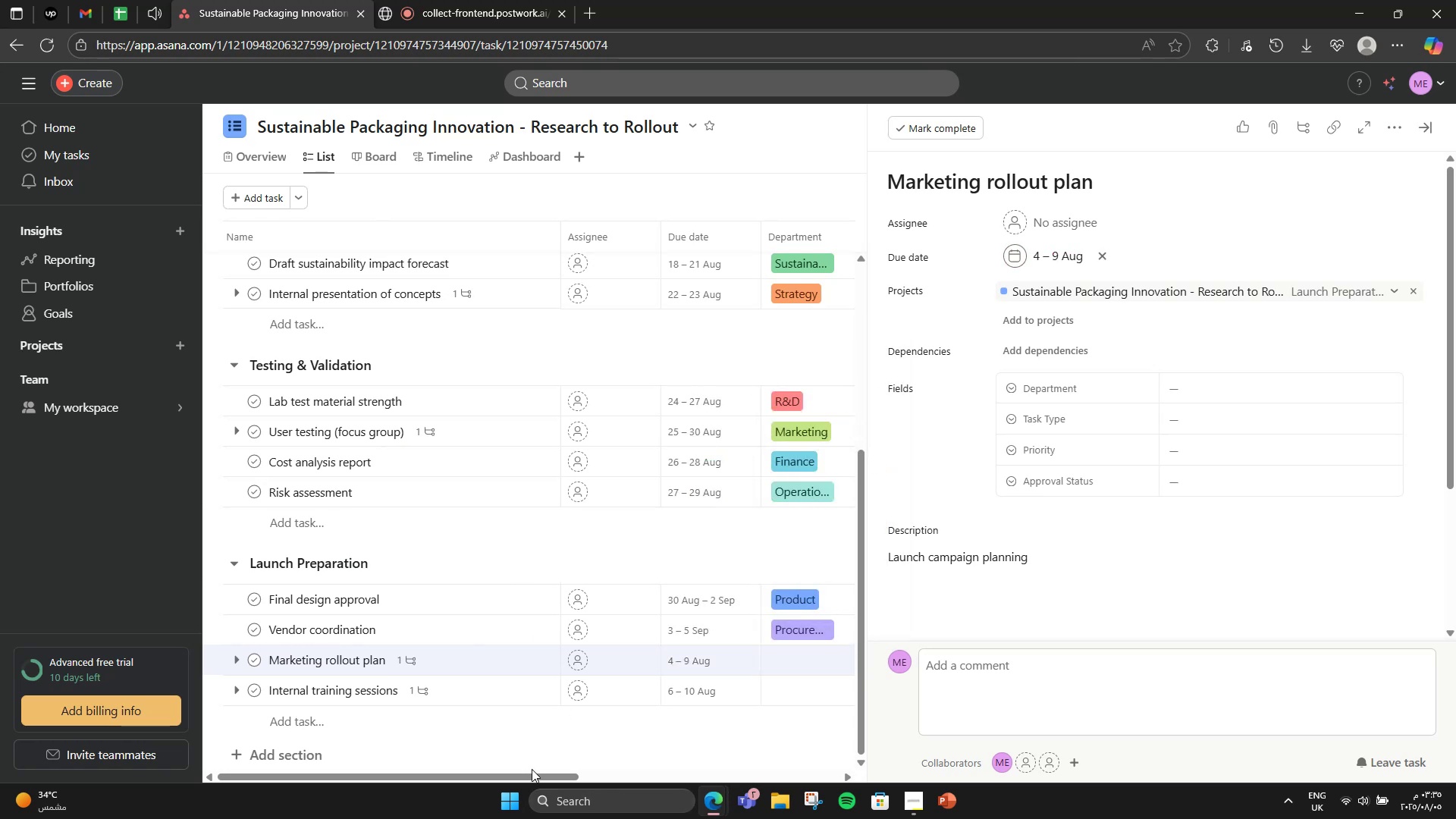 
left_click_drag(start_coordinate=[528, 777], to_coordinate=[625, 778])
 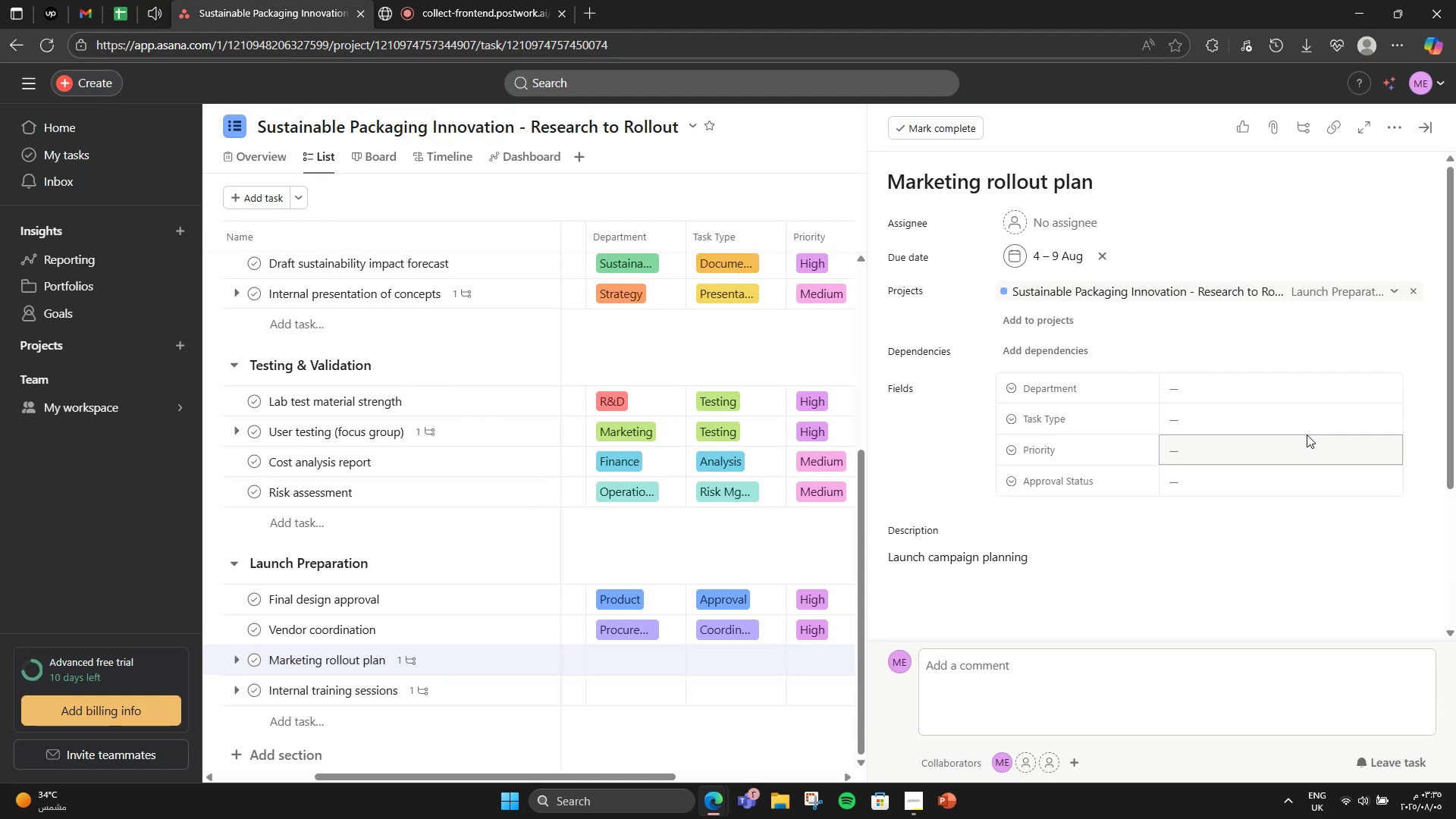 
wait(5.99)
 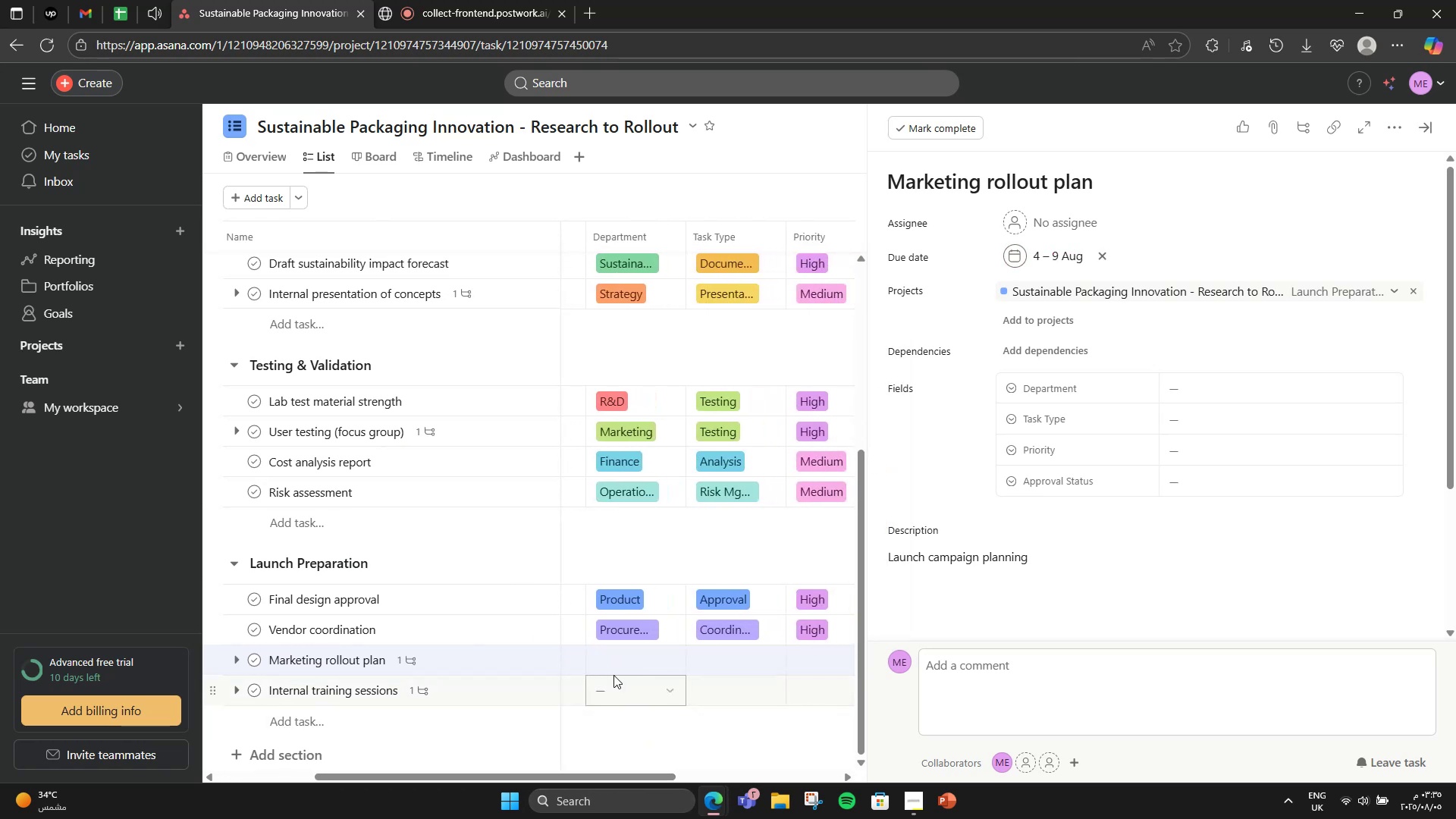 
left_click([1287, 399])
 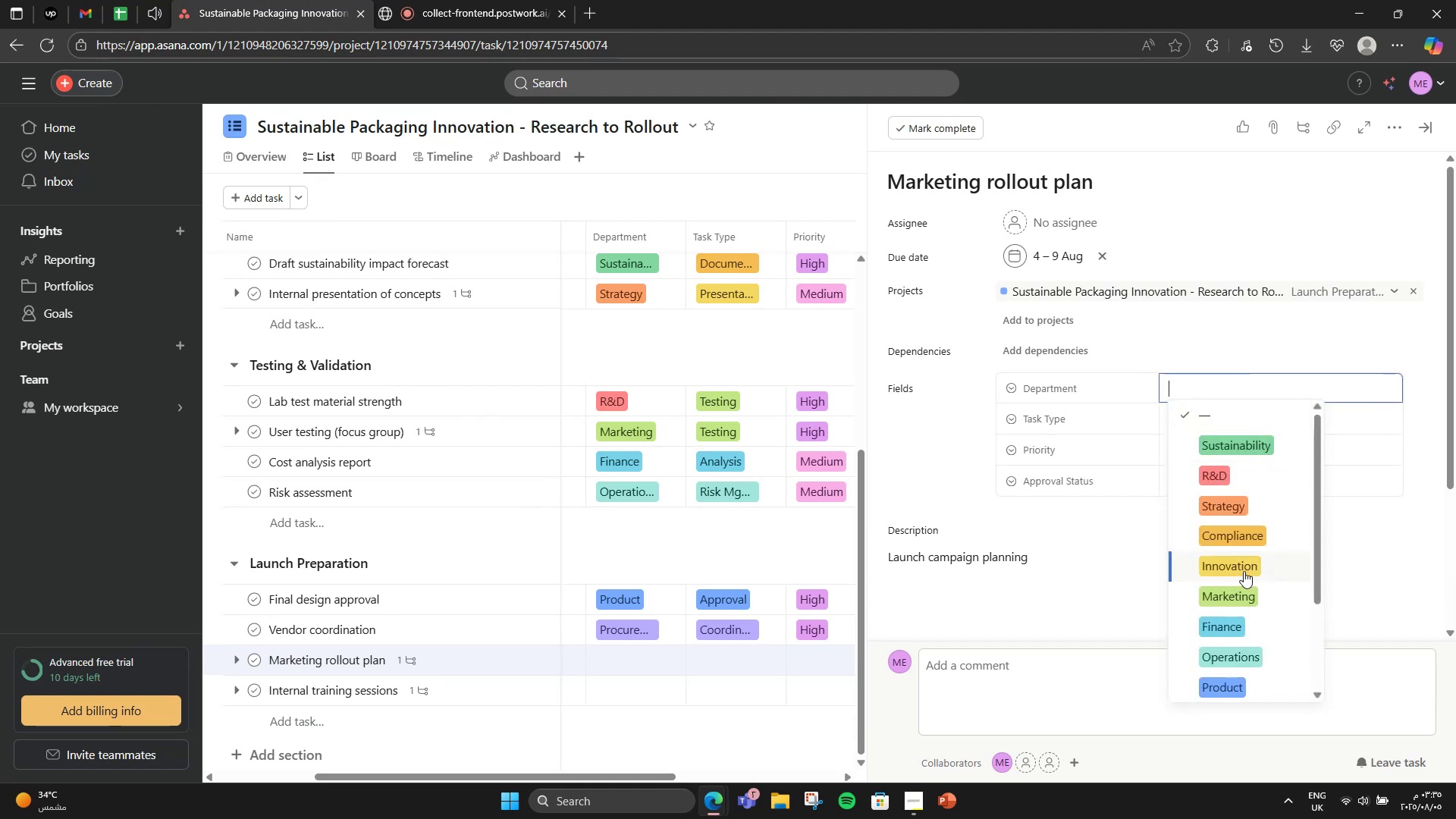 
scroll: coordinate [1238, 597], scroll_direction: down, amount: 1.0
 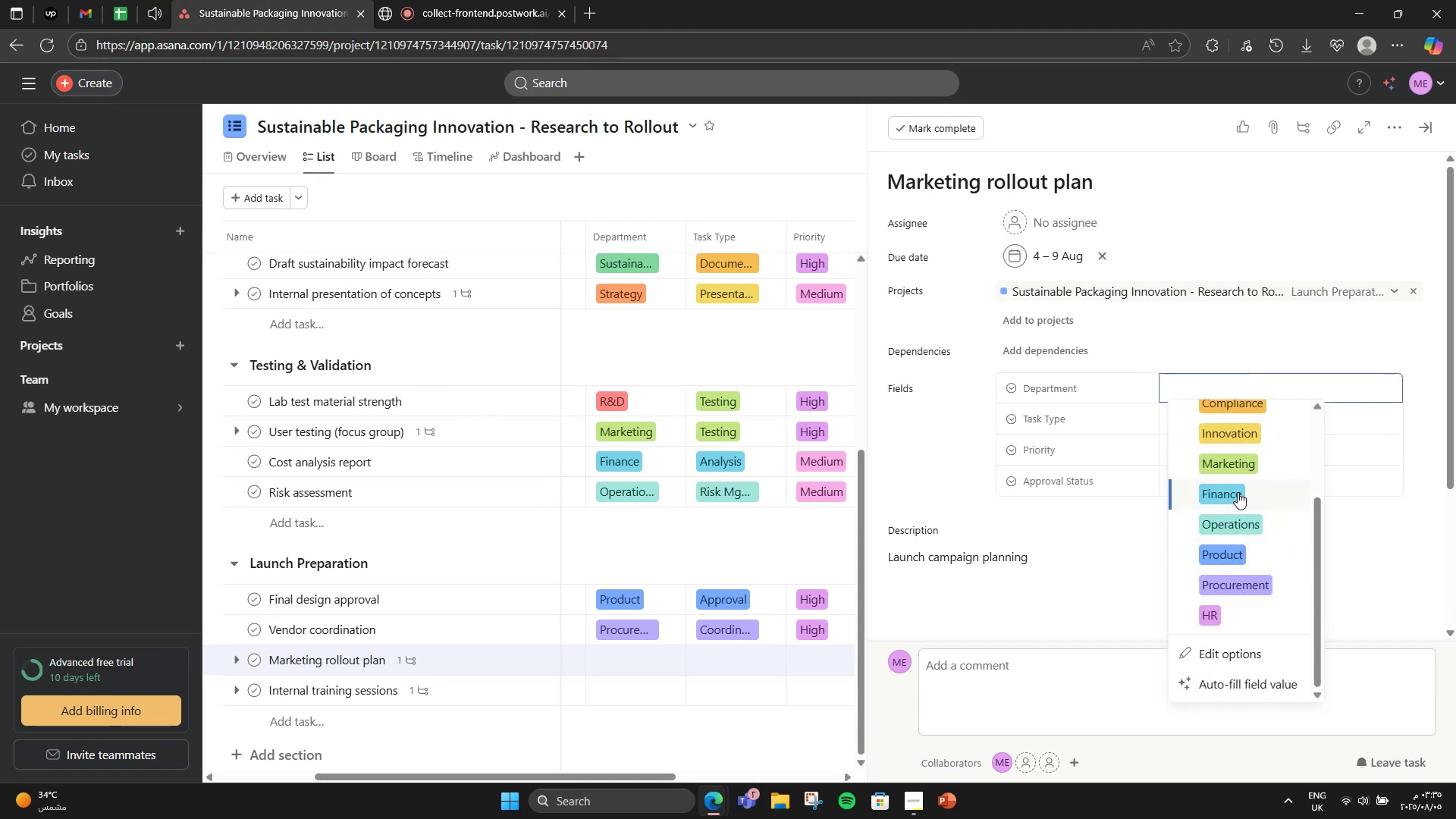 
left_click([1236, 464])
 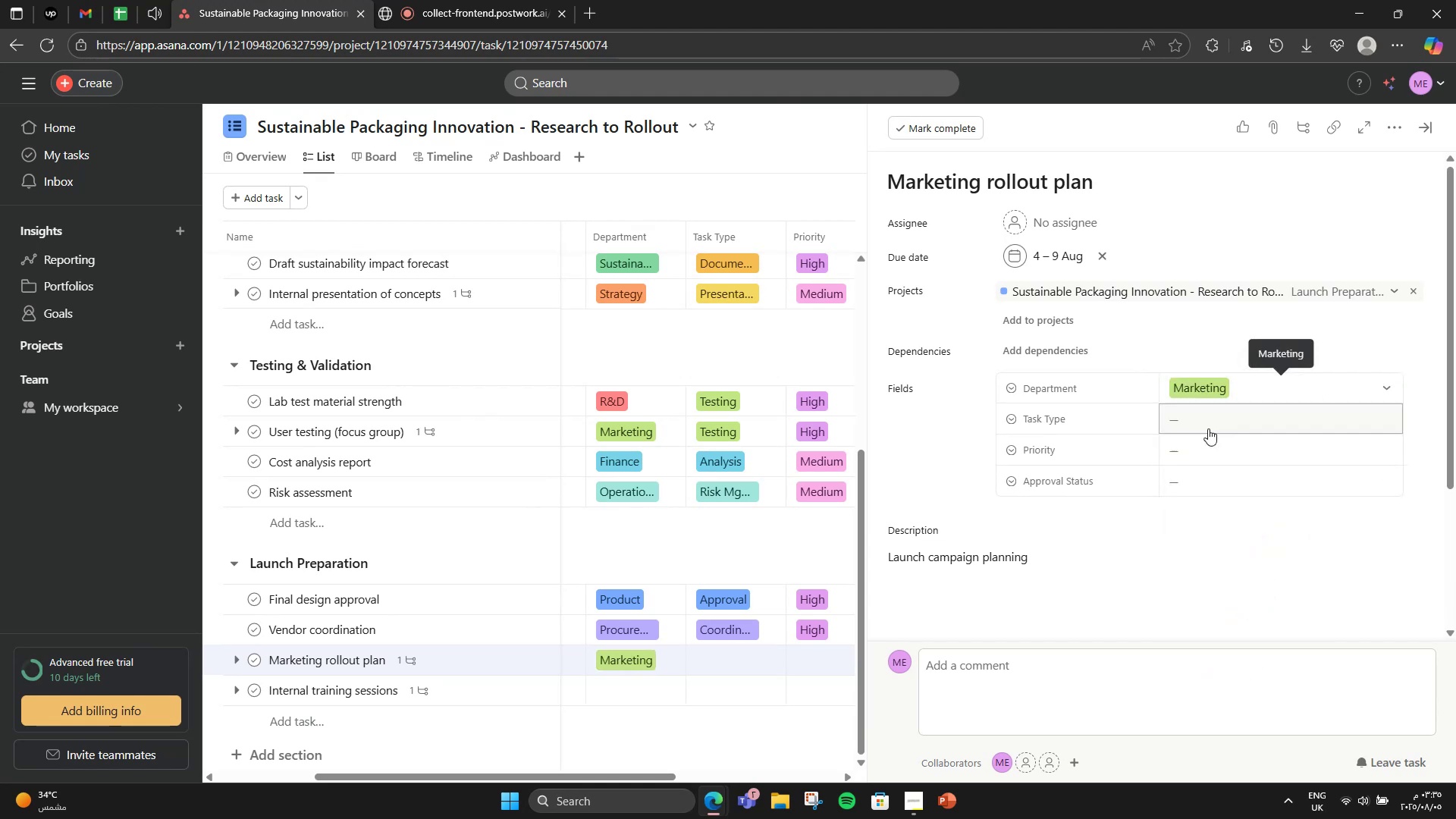 
left_click([1205, 417])
 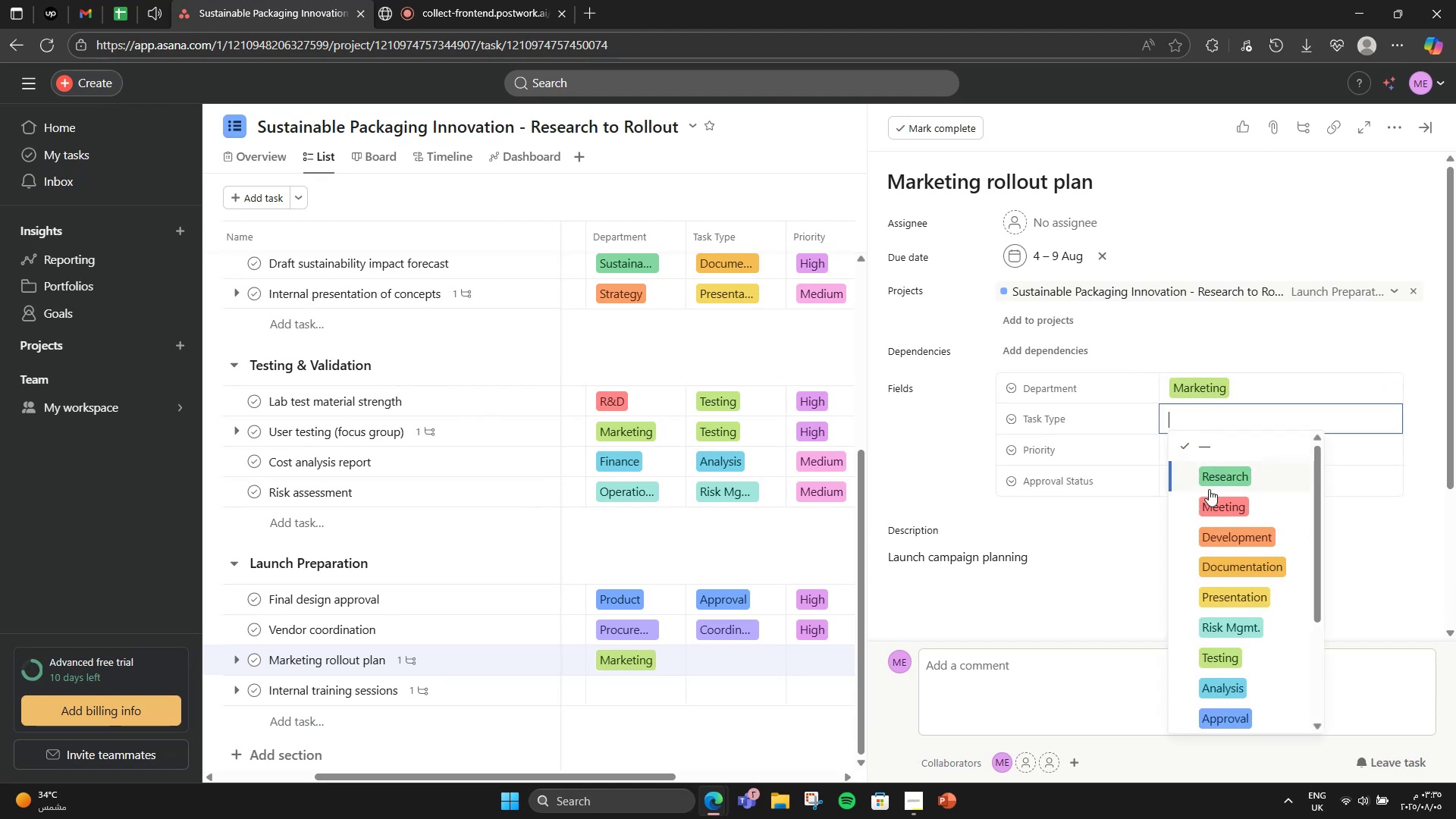 
scroll: coordinate [1223, 561], scroll_direction: down, amount: 2.0
 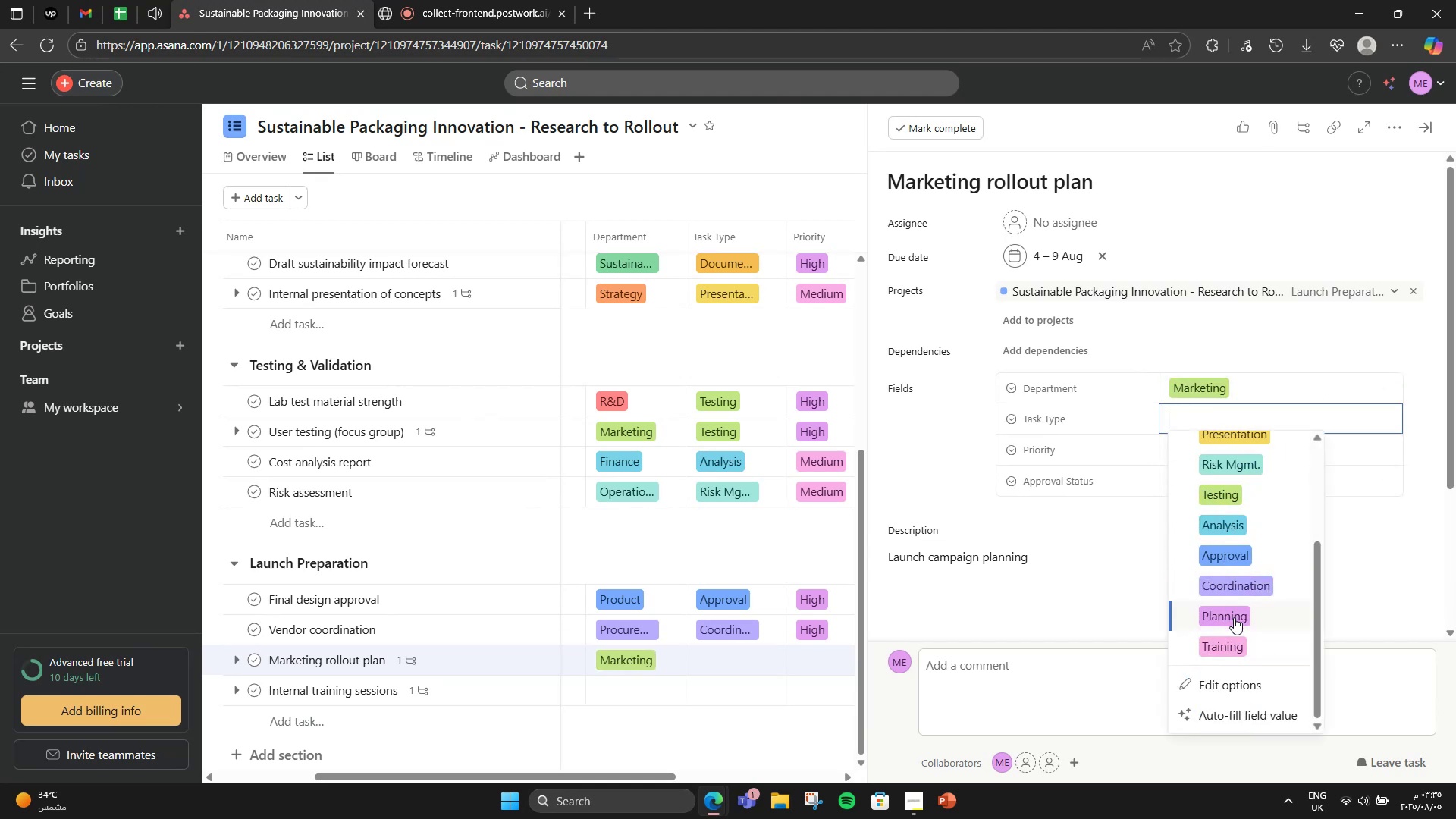 
left_click([1234, 618])
 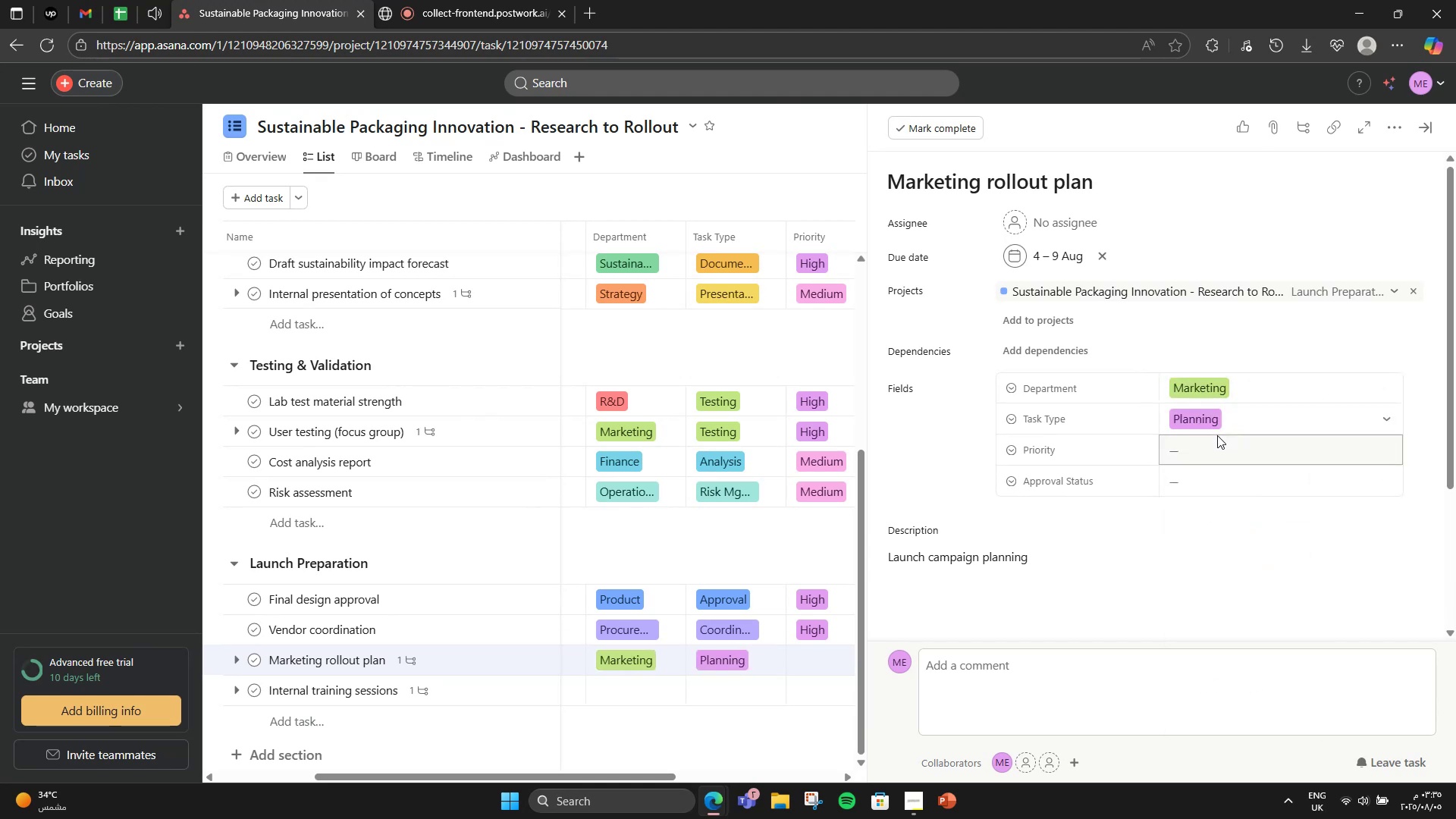 
left_click([1217, 435])
 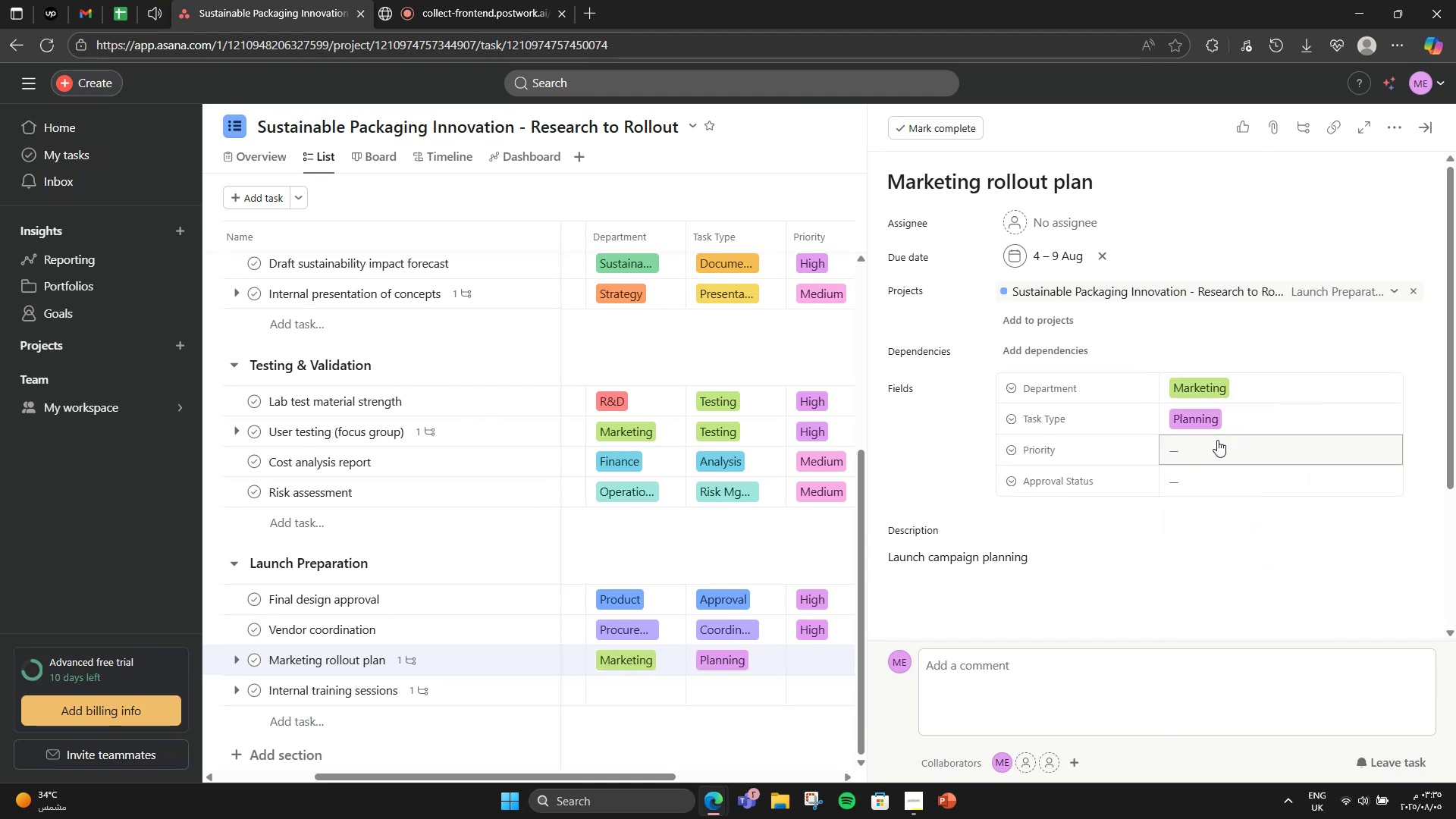 
left_click([1214, 453])
 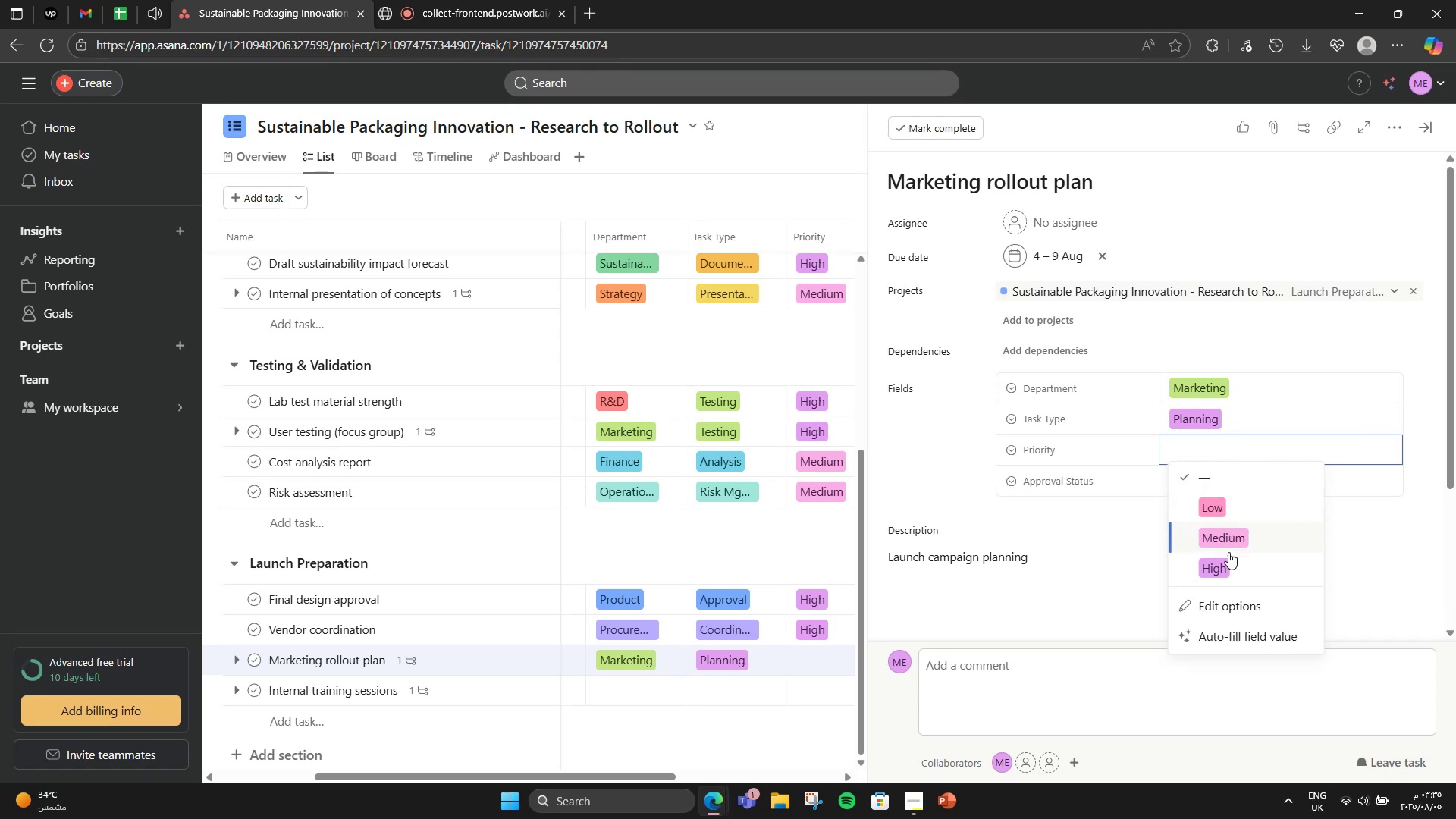 
left_click([1230, 563])
 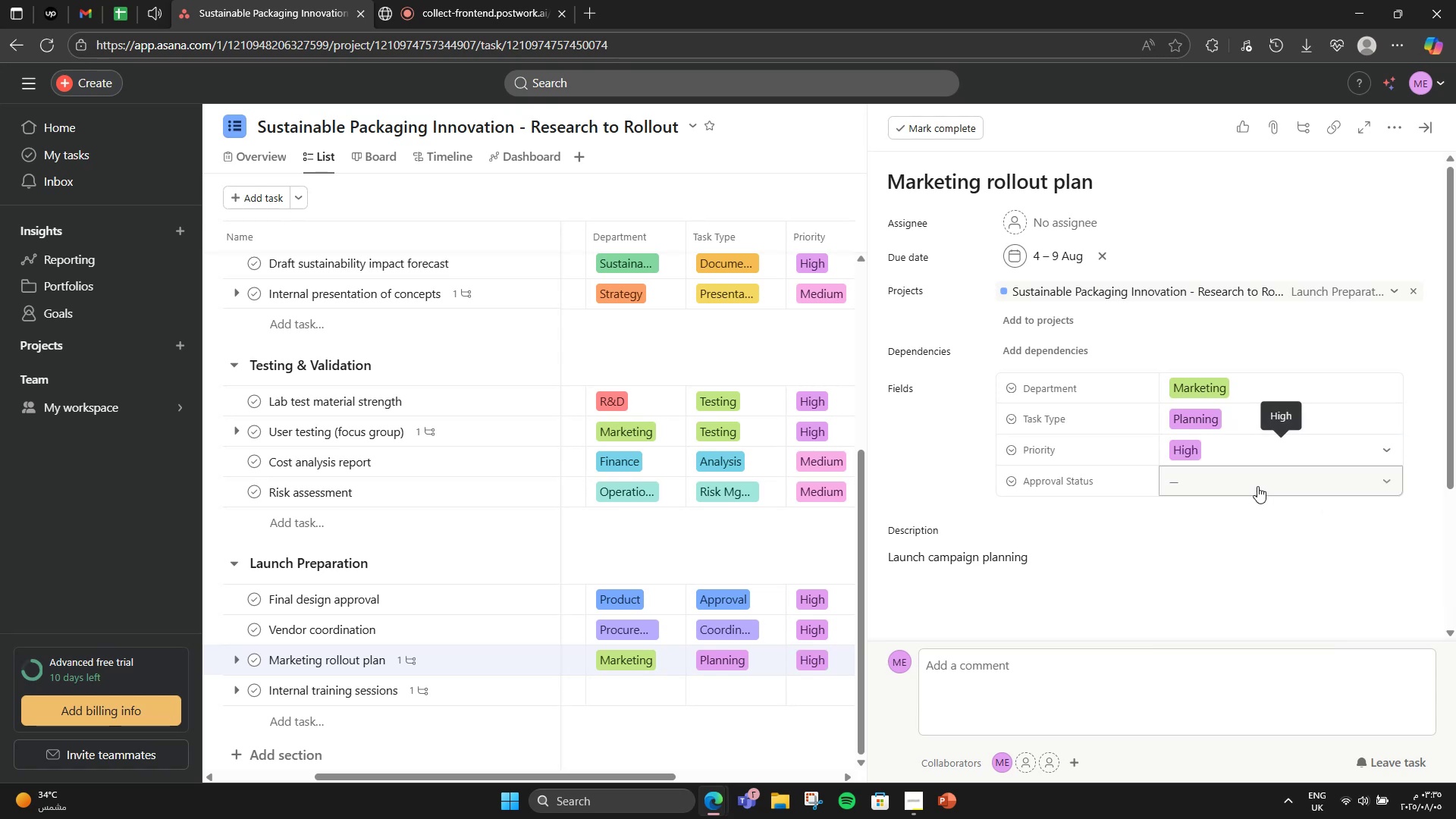 
left_click([1257, 486])
 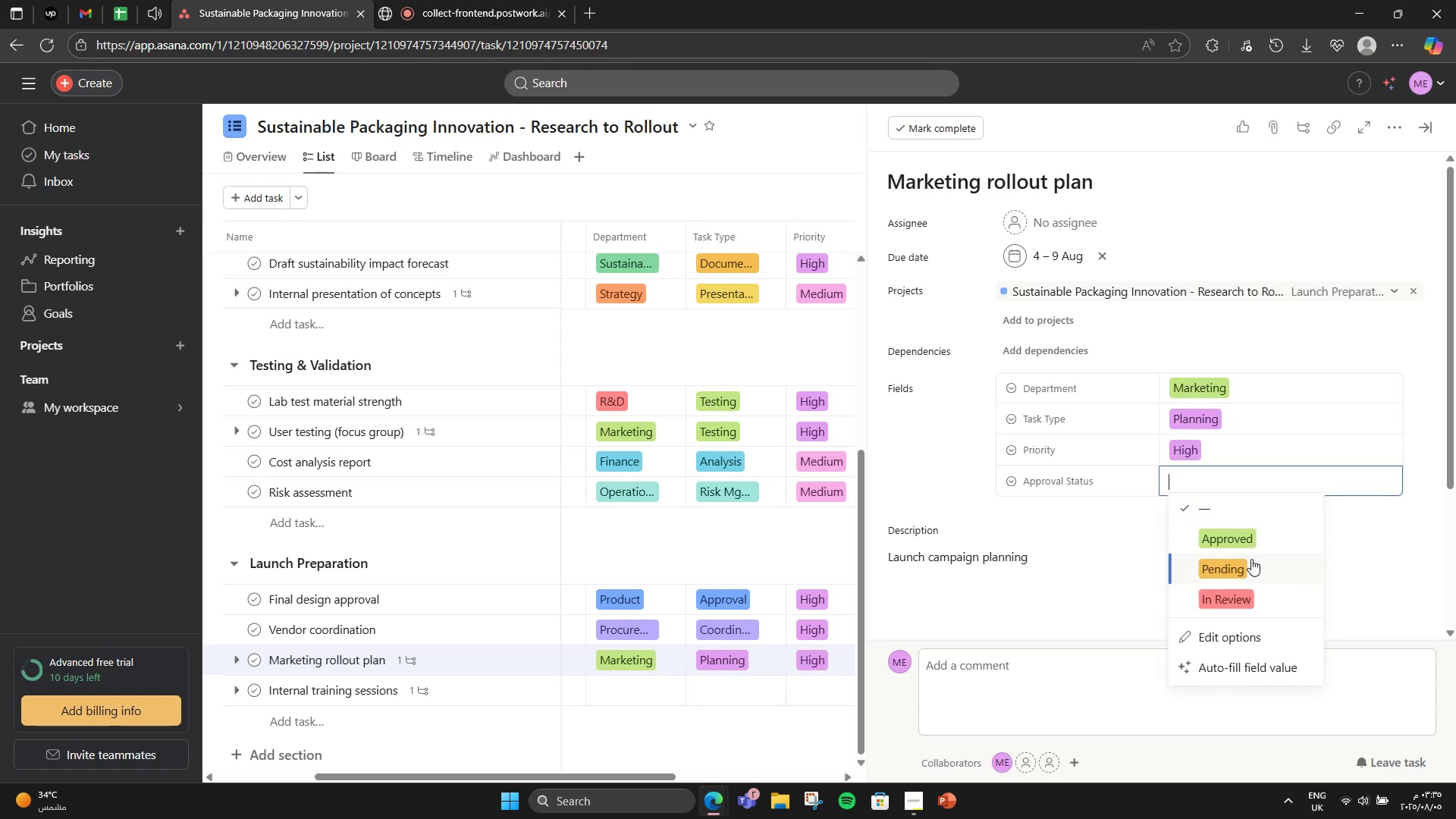 
left_click([1252, 545])
 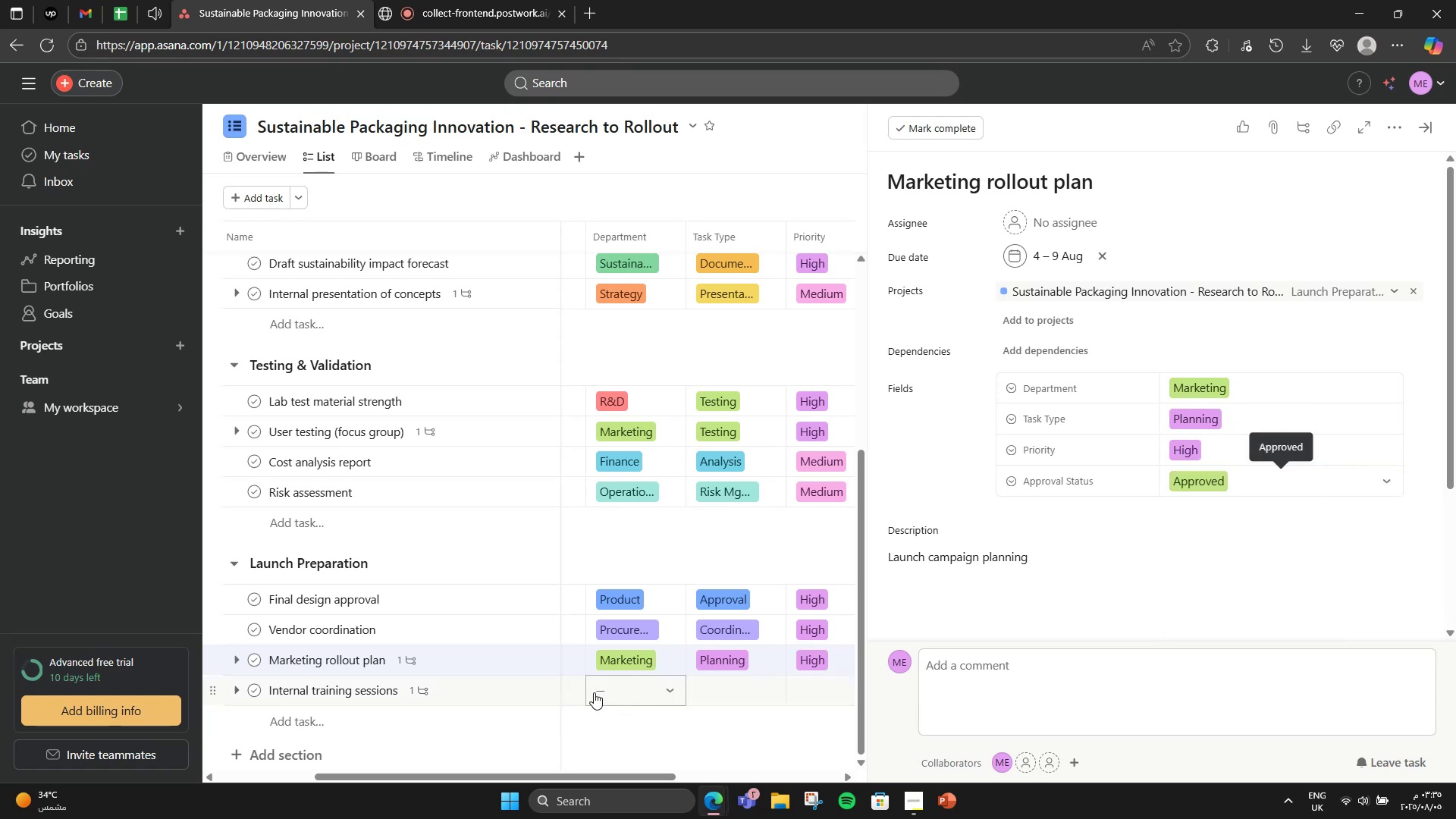 
left_click([516, 692])
 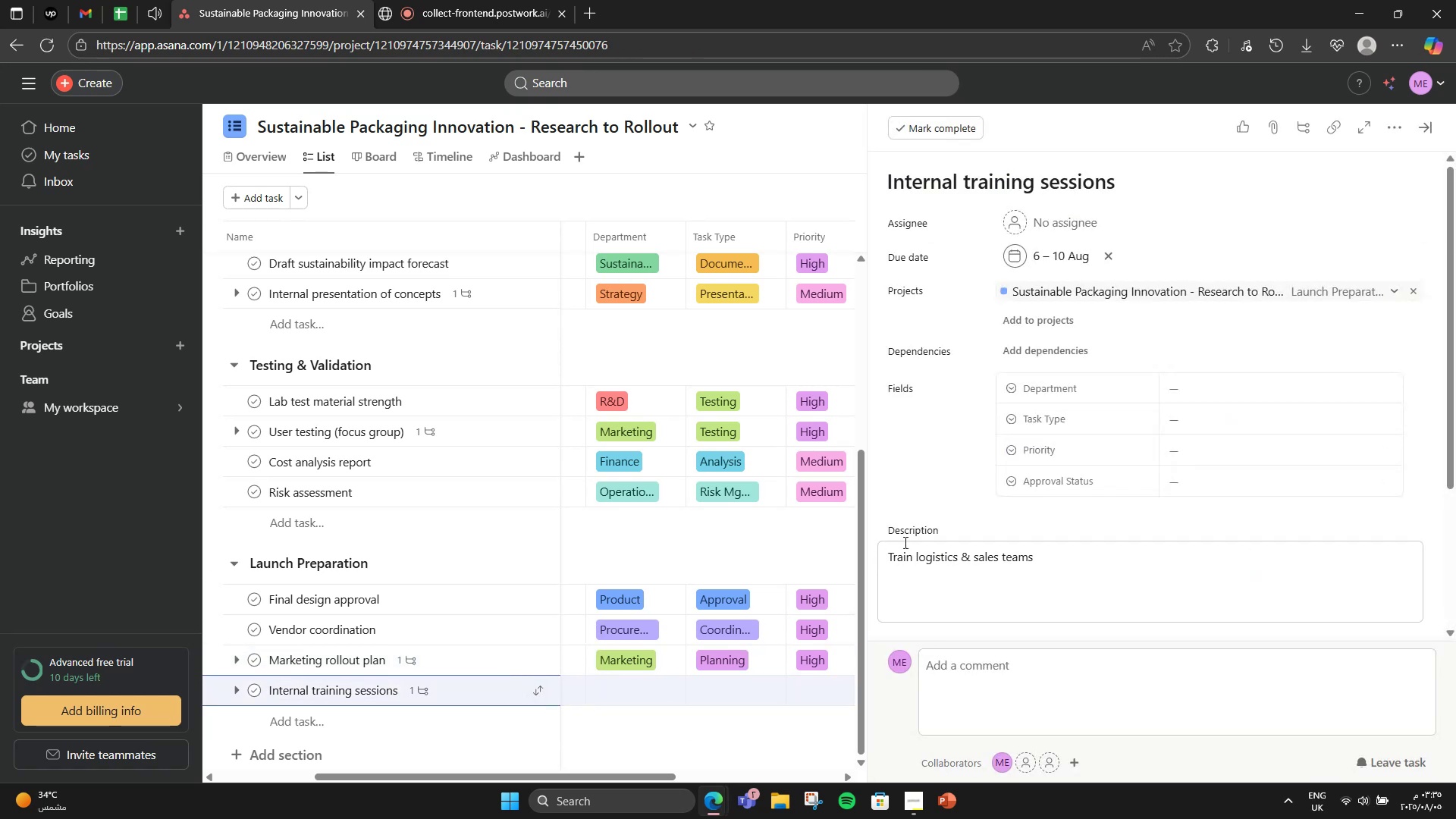 
left_click([1287, 394])
 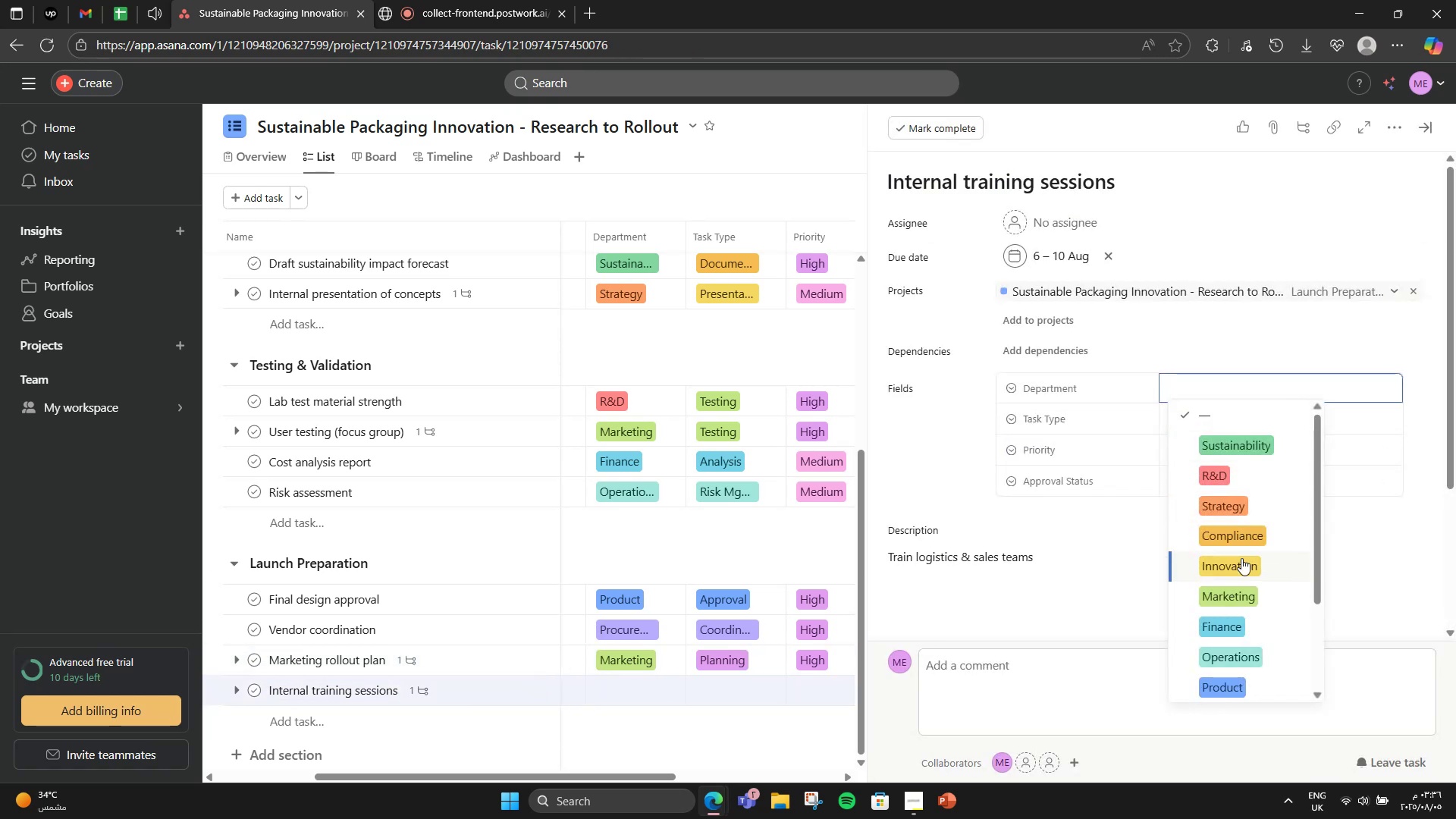 
scroll: coordinate [1244, 666], scroll_direction: down, amount: 3.0
 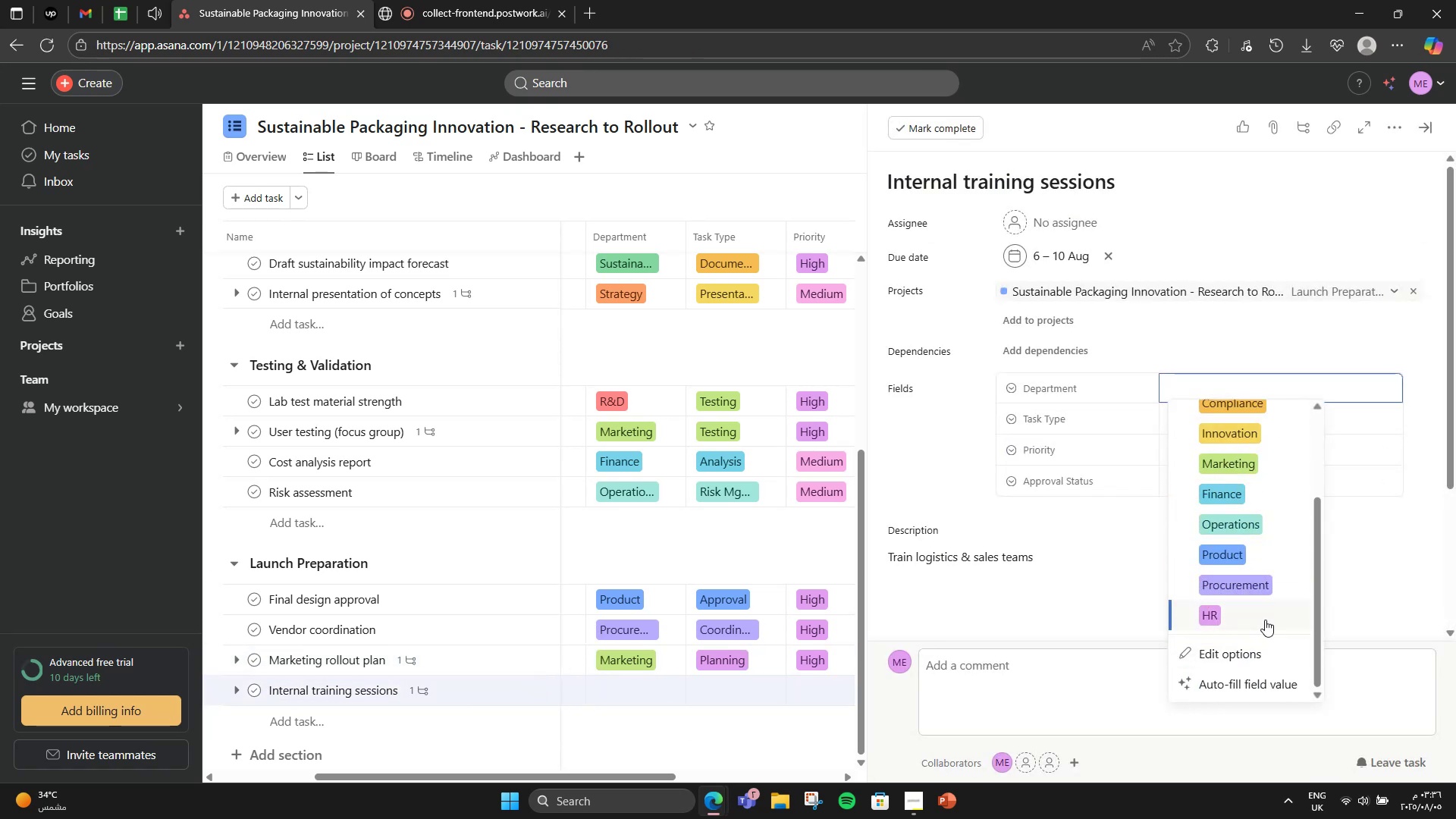 
left_click([1265, 620])
 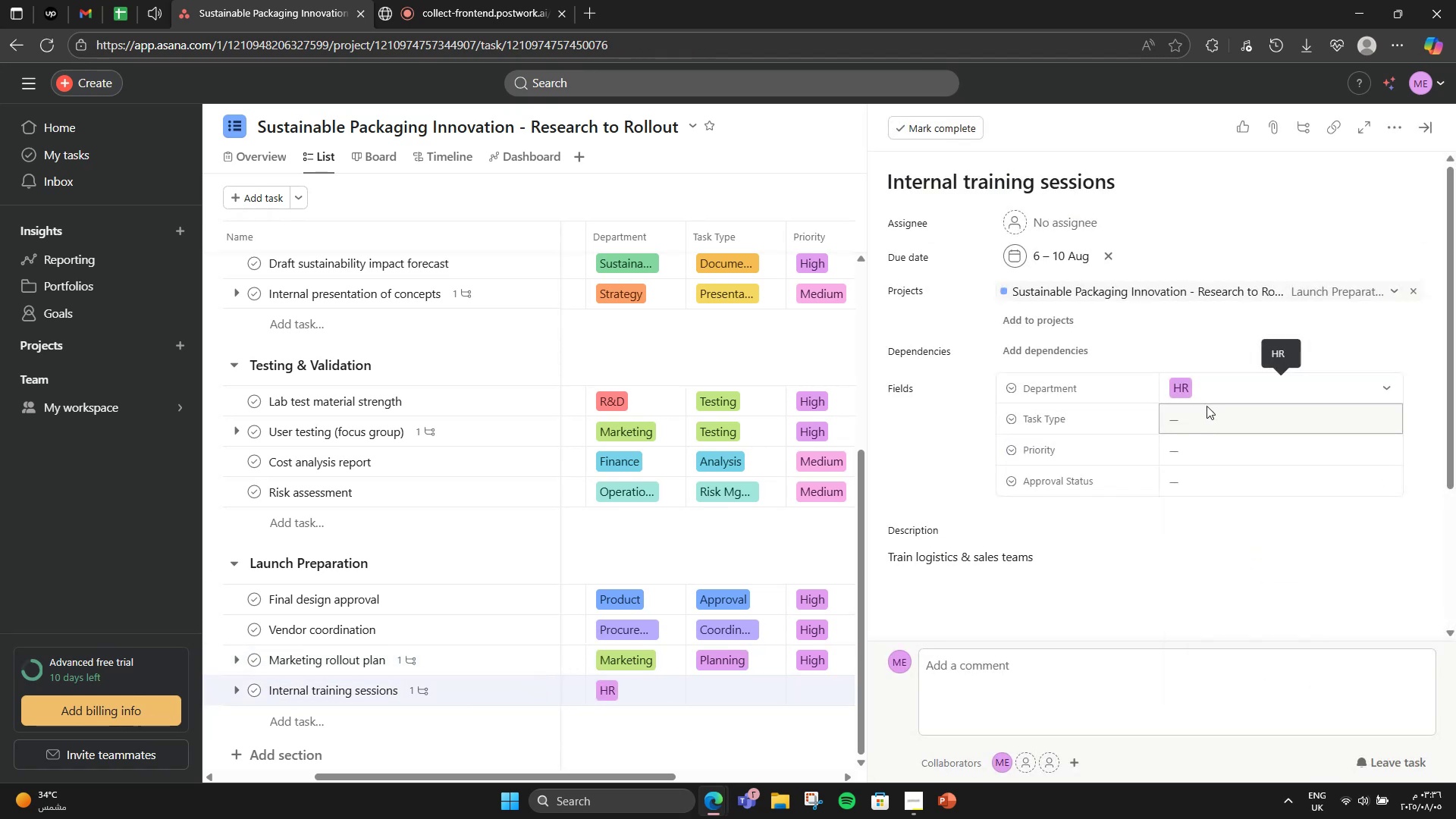 
left_click([1204, 416])
 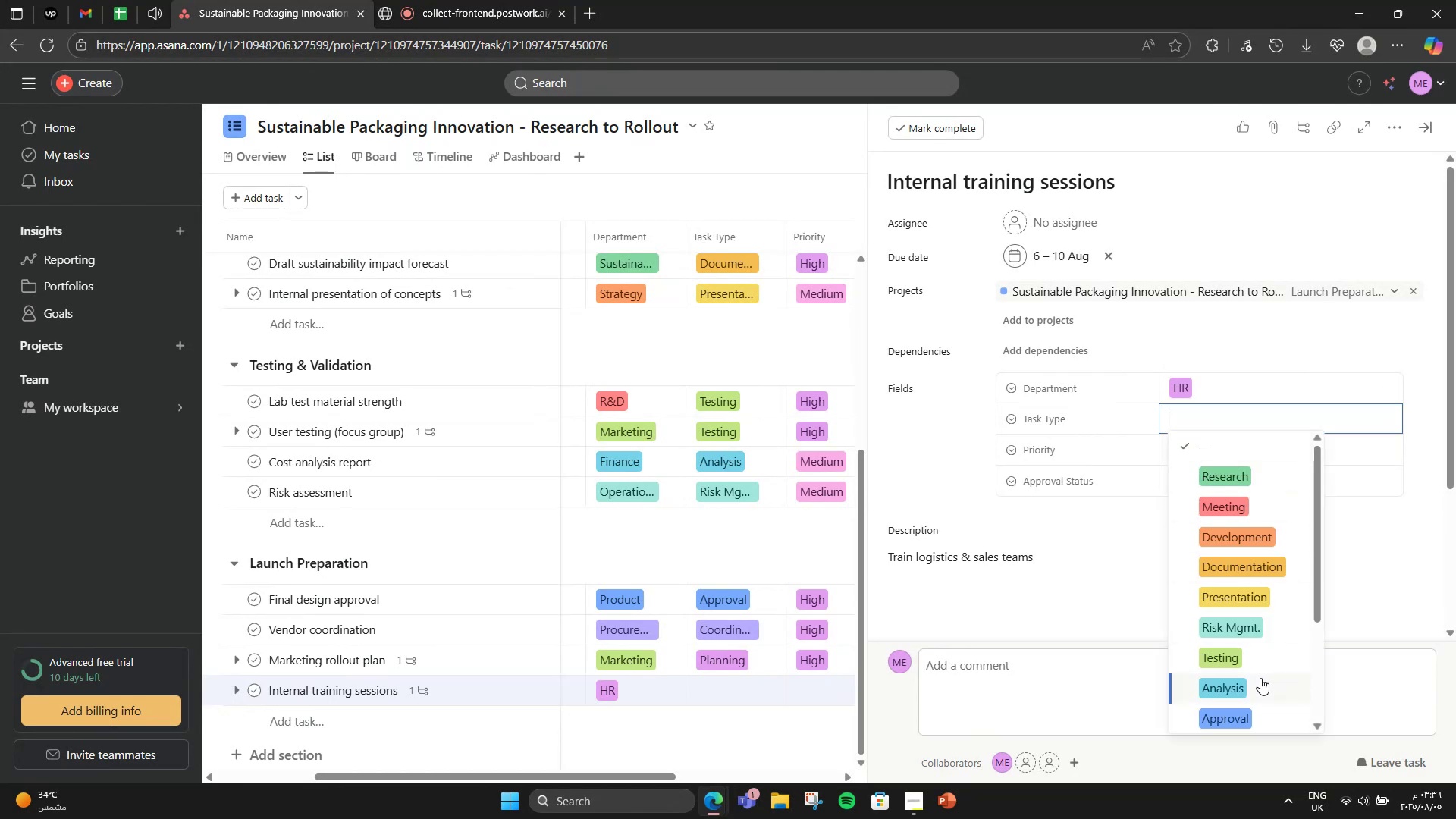 
scroll: coordinate [1263, 661], scroll_direction: down, amount: 2.0
 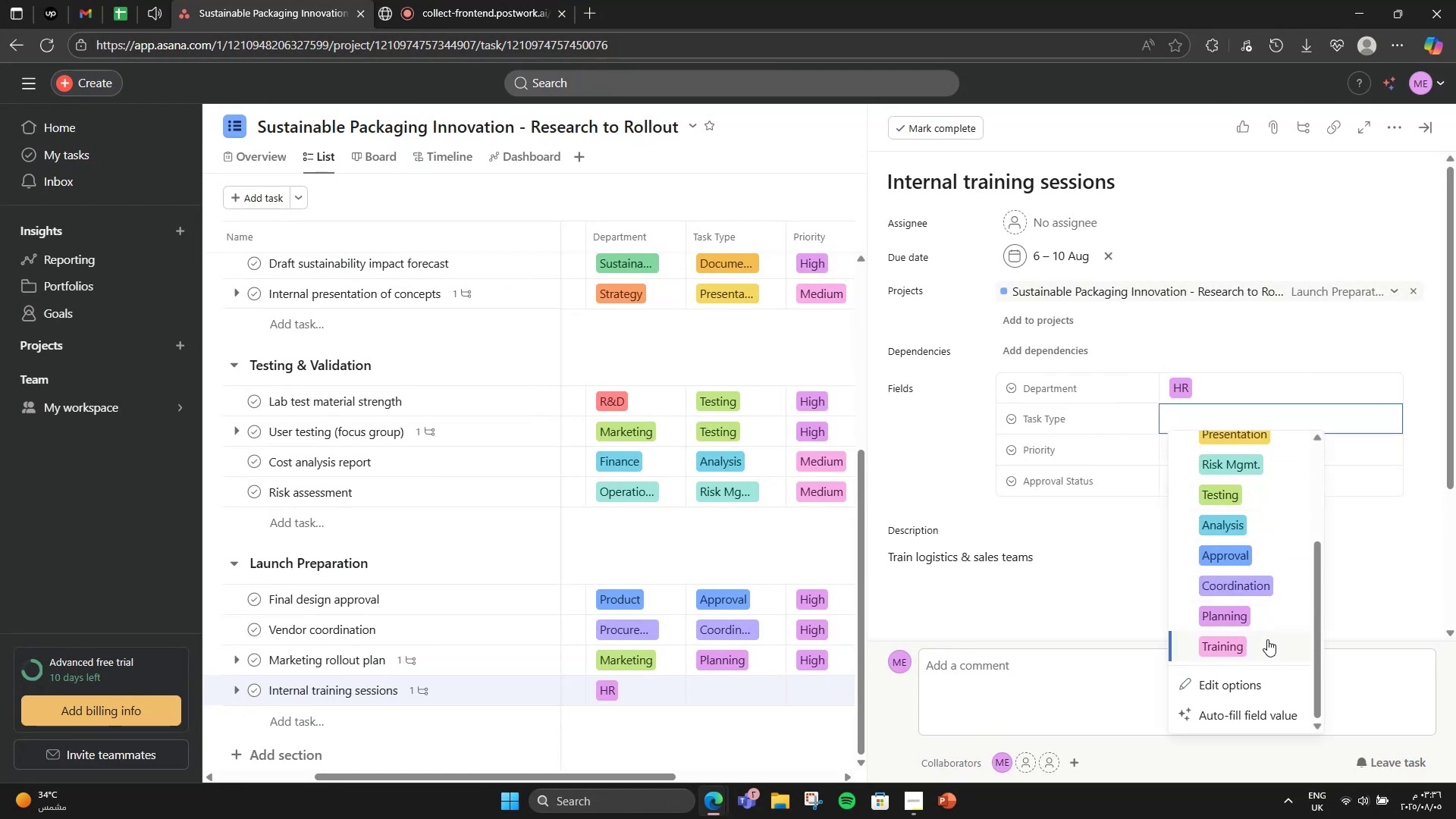 
left_click([1263, 653])
 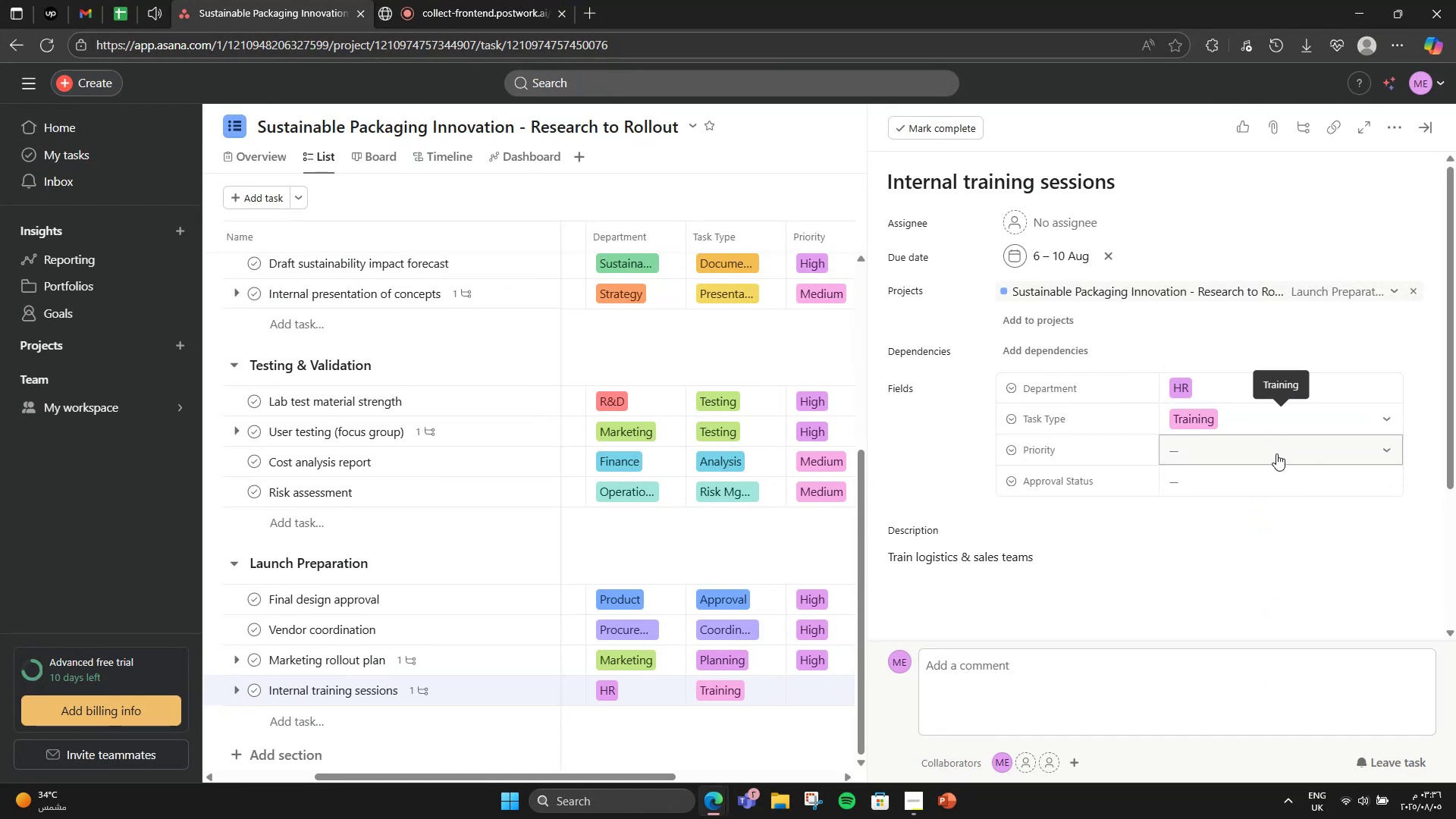 
left_click([1276, 453])
 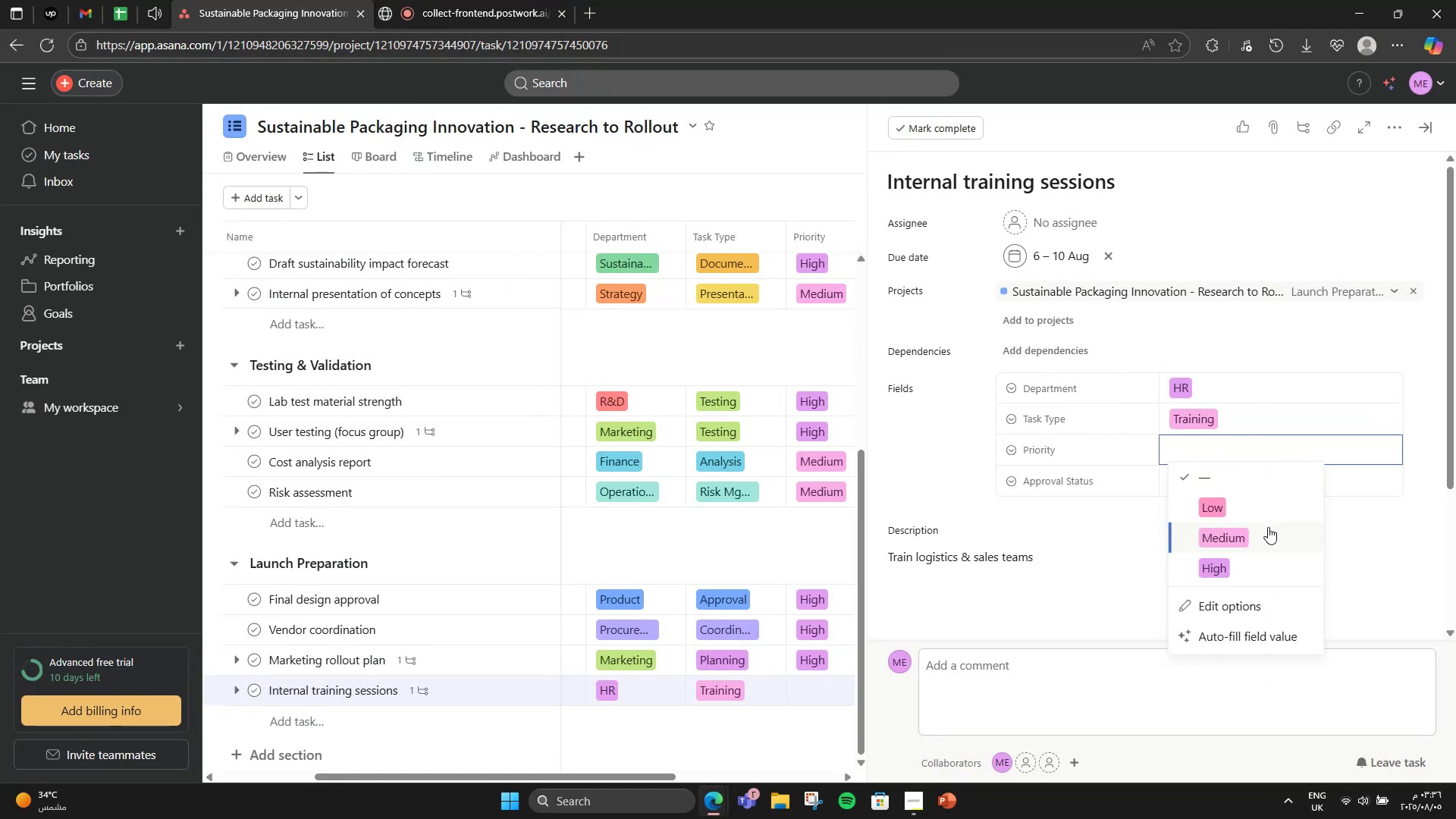 
left_click([1265, 541])
 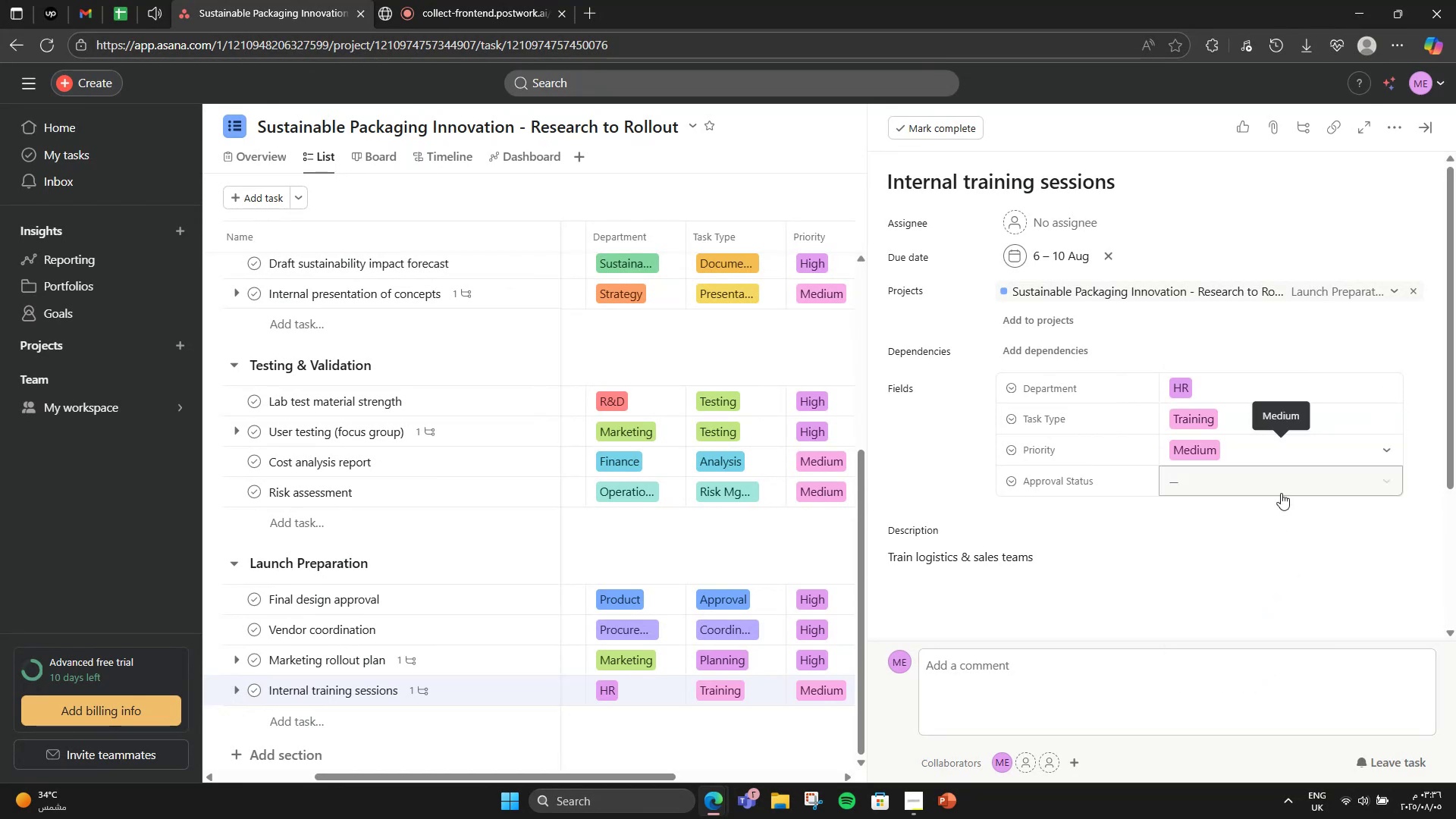 
left_click([1281, 493])
 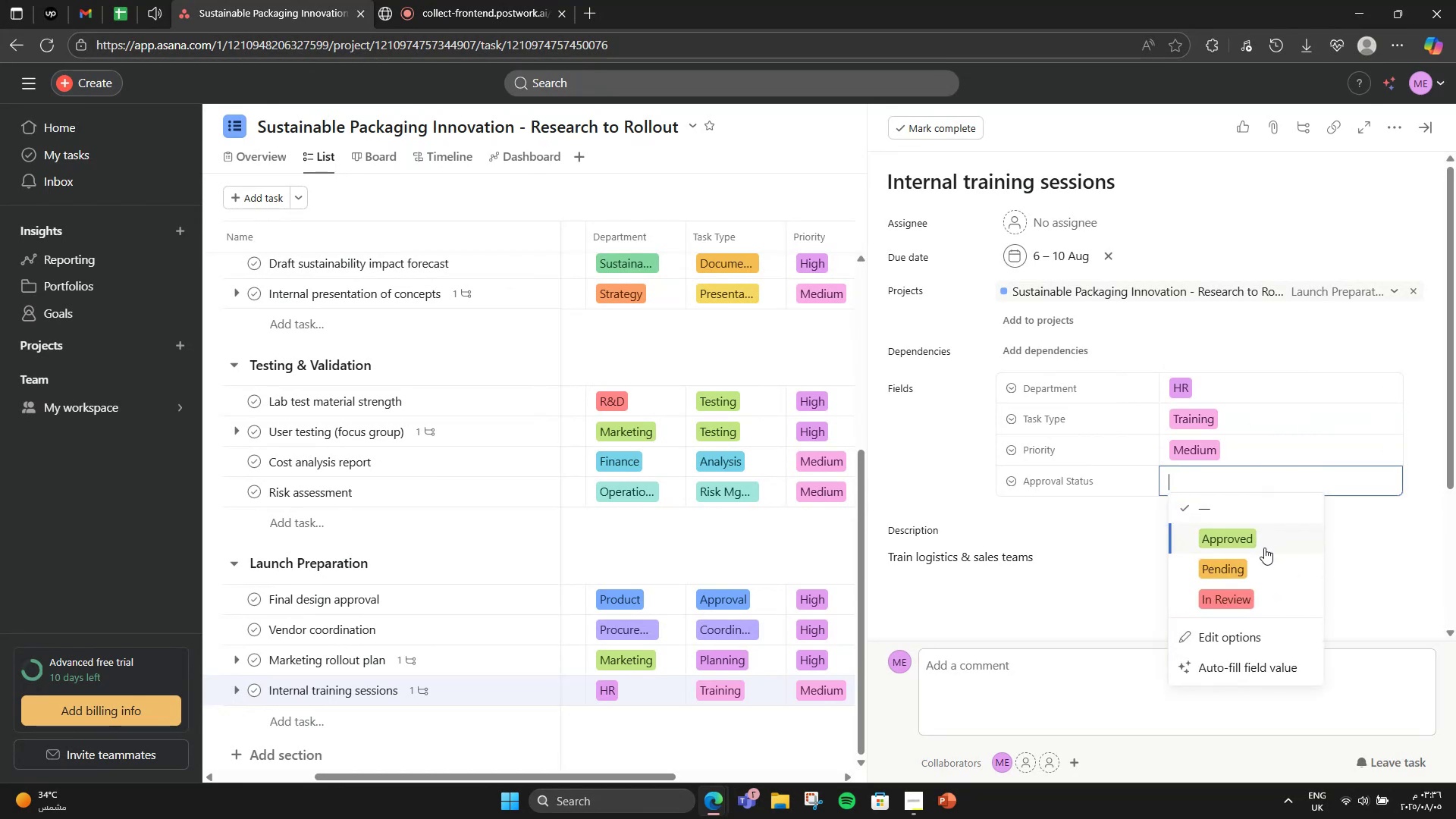 
left_click([1258, 573])
 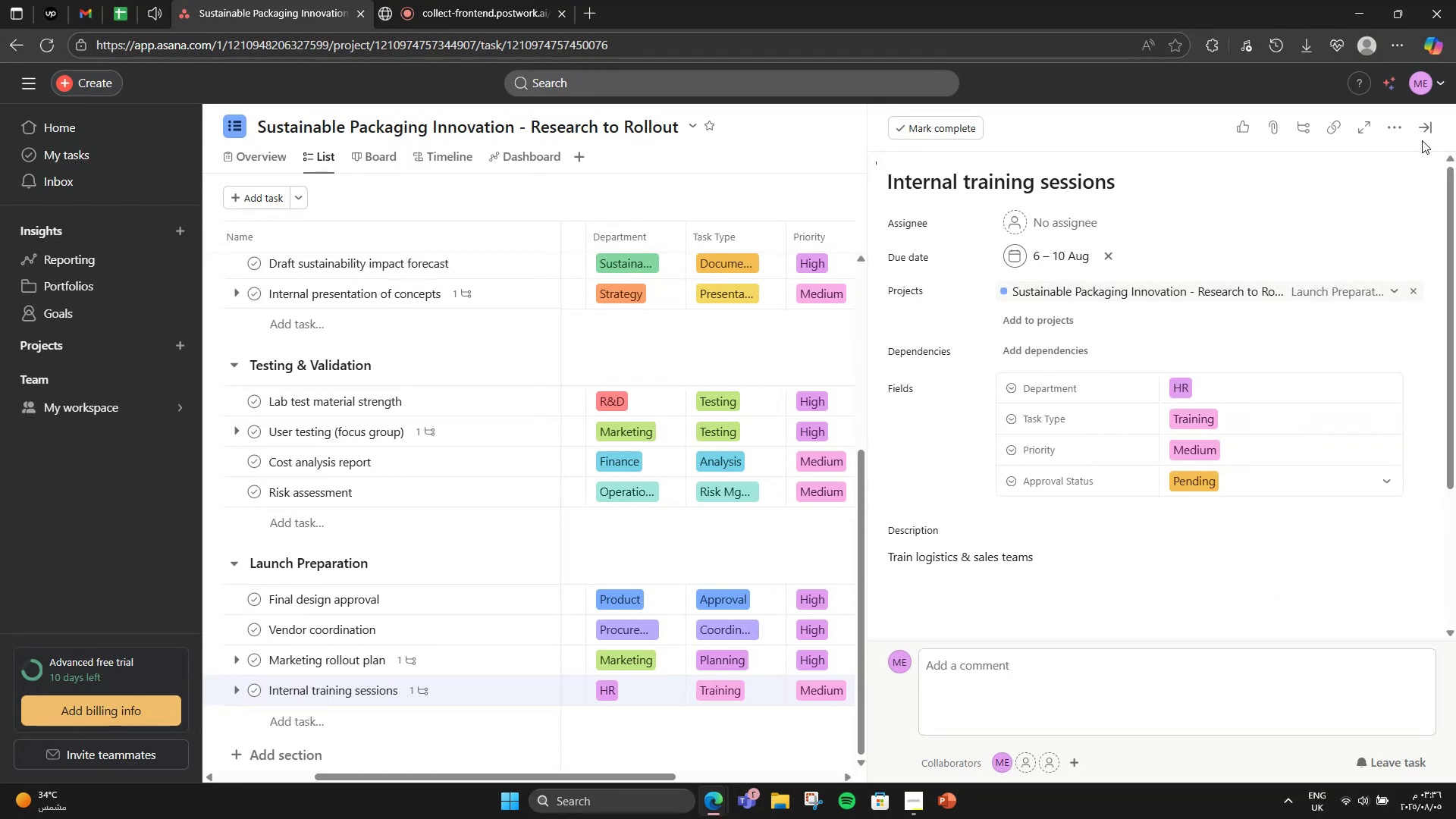 
double_click([1422, 133])
 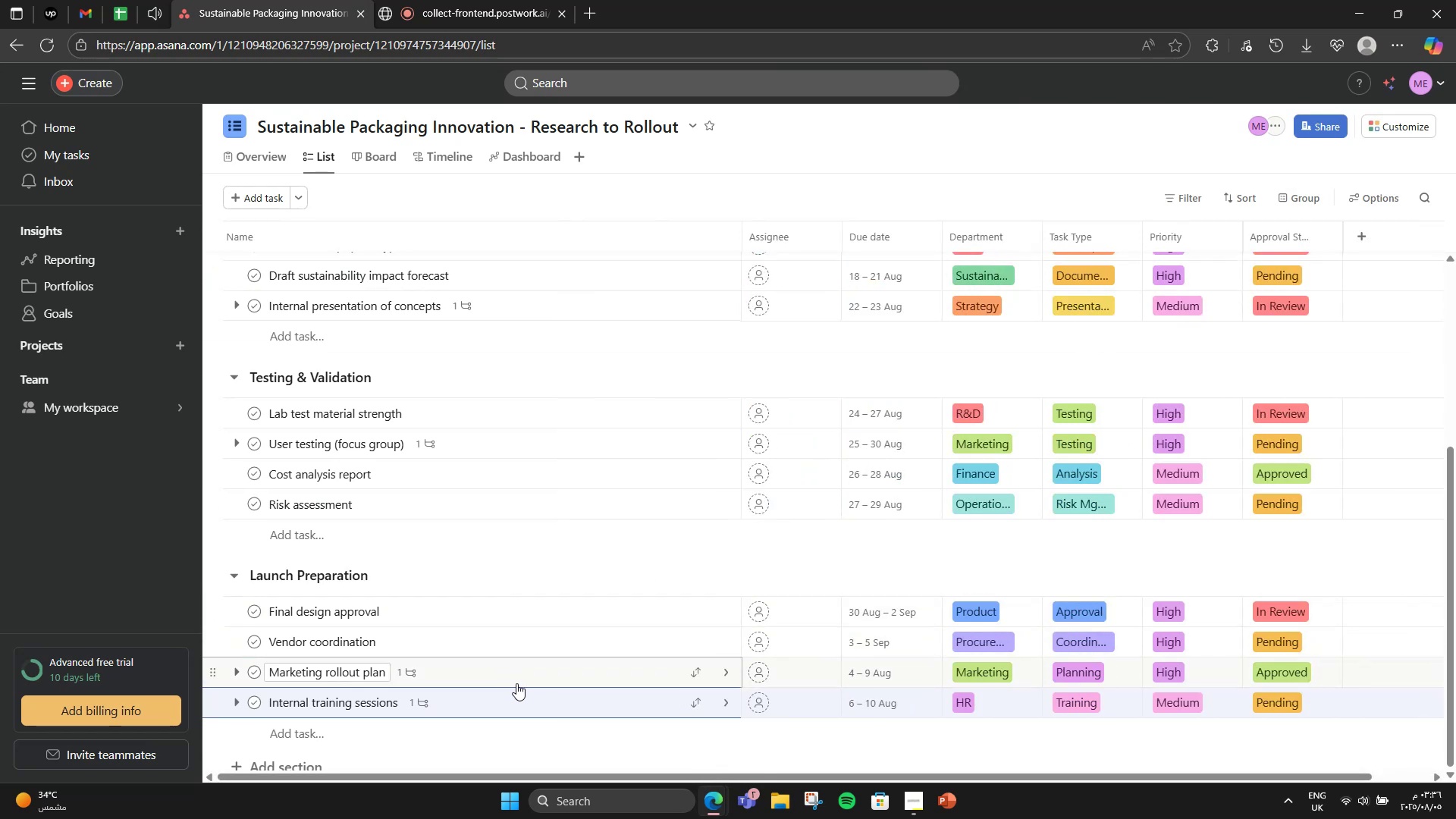 
scroll: coordinate [516, 683], scroll_direction: up, amount: 7.0
 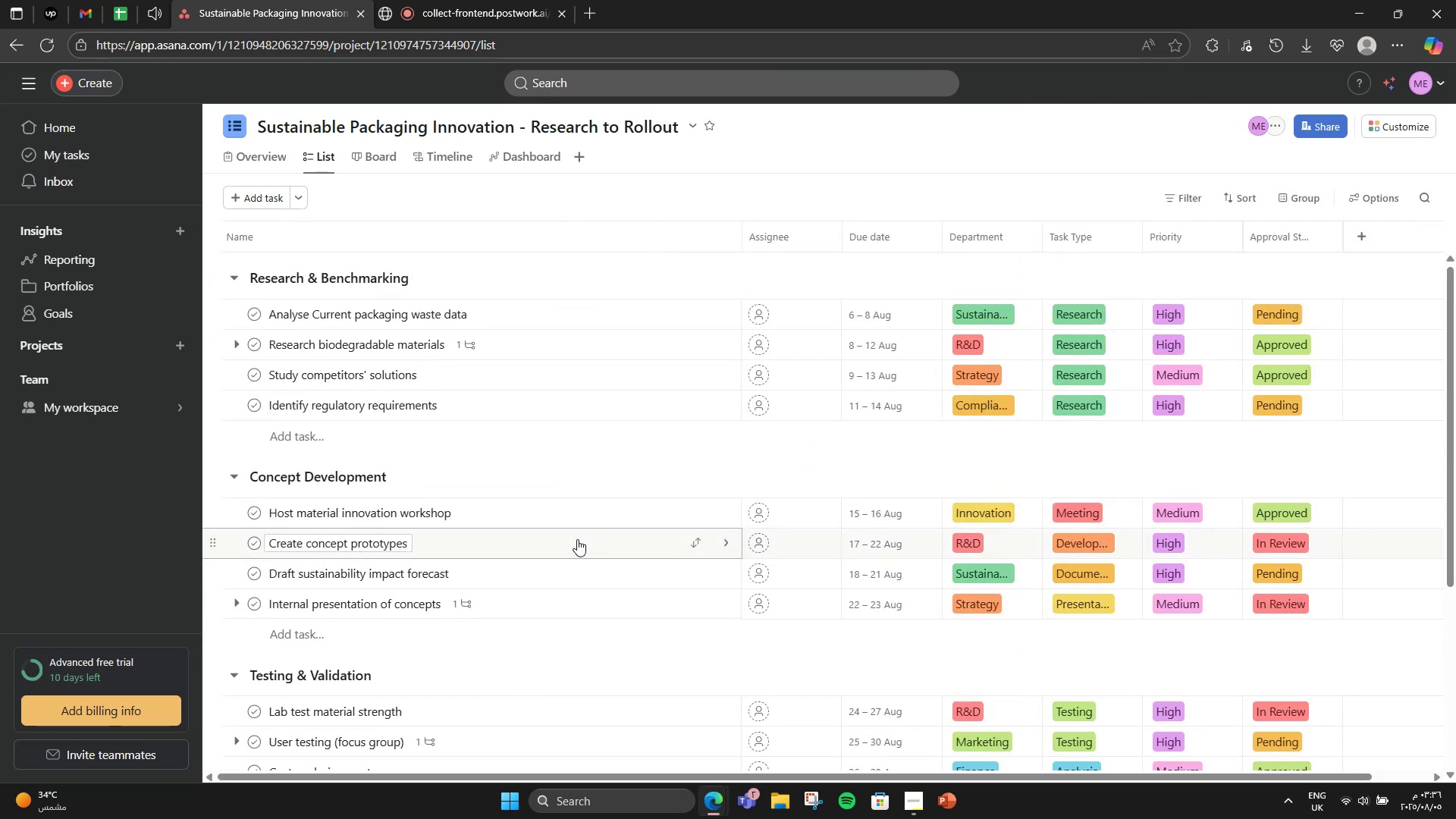 
scroll: coordinate [577, 539], scroll_direction: down, amount: 1.0
 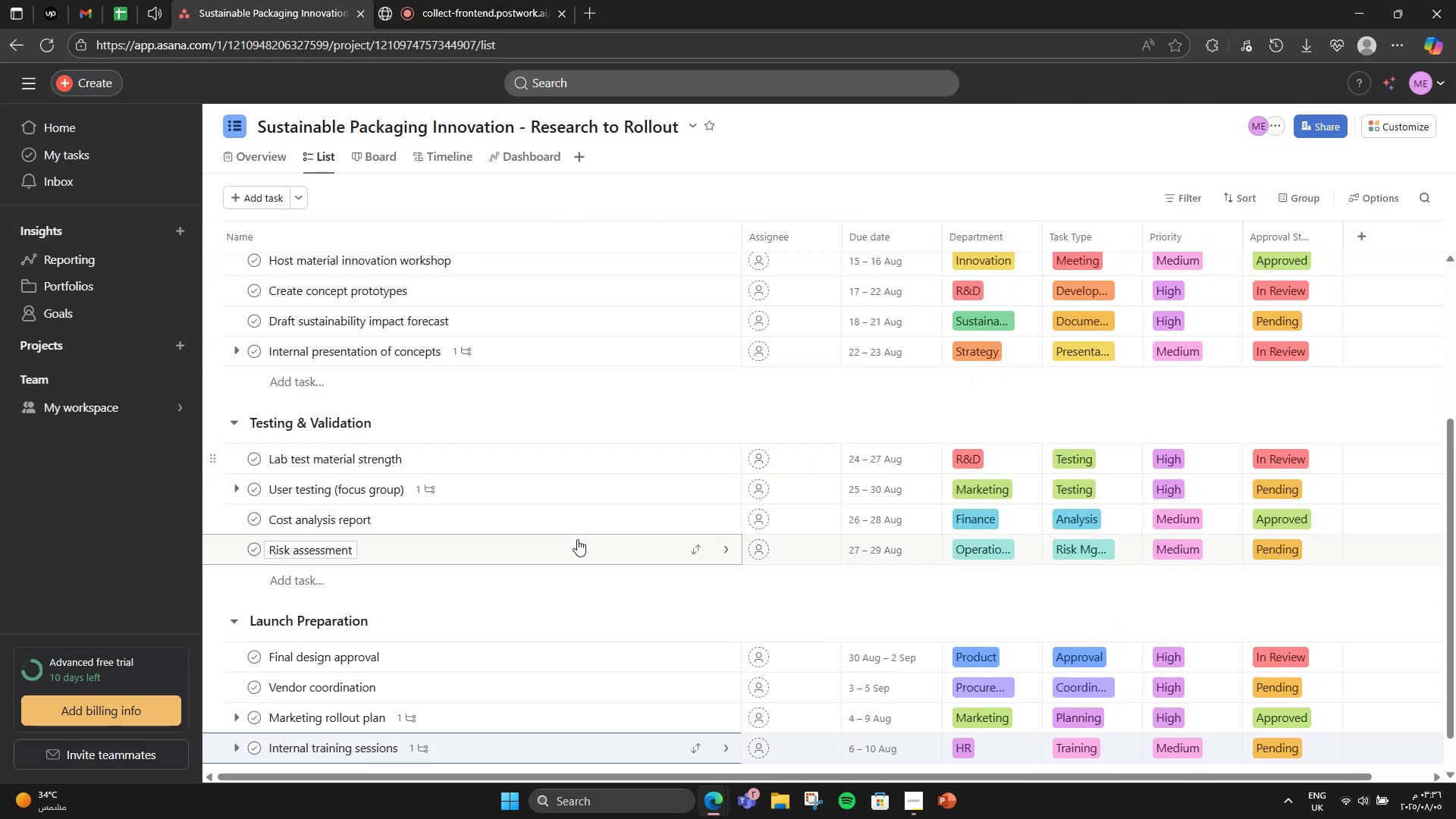 
scroll: coordinate [577, 539], scroll_direction: up, amount: 3.0
 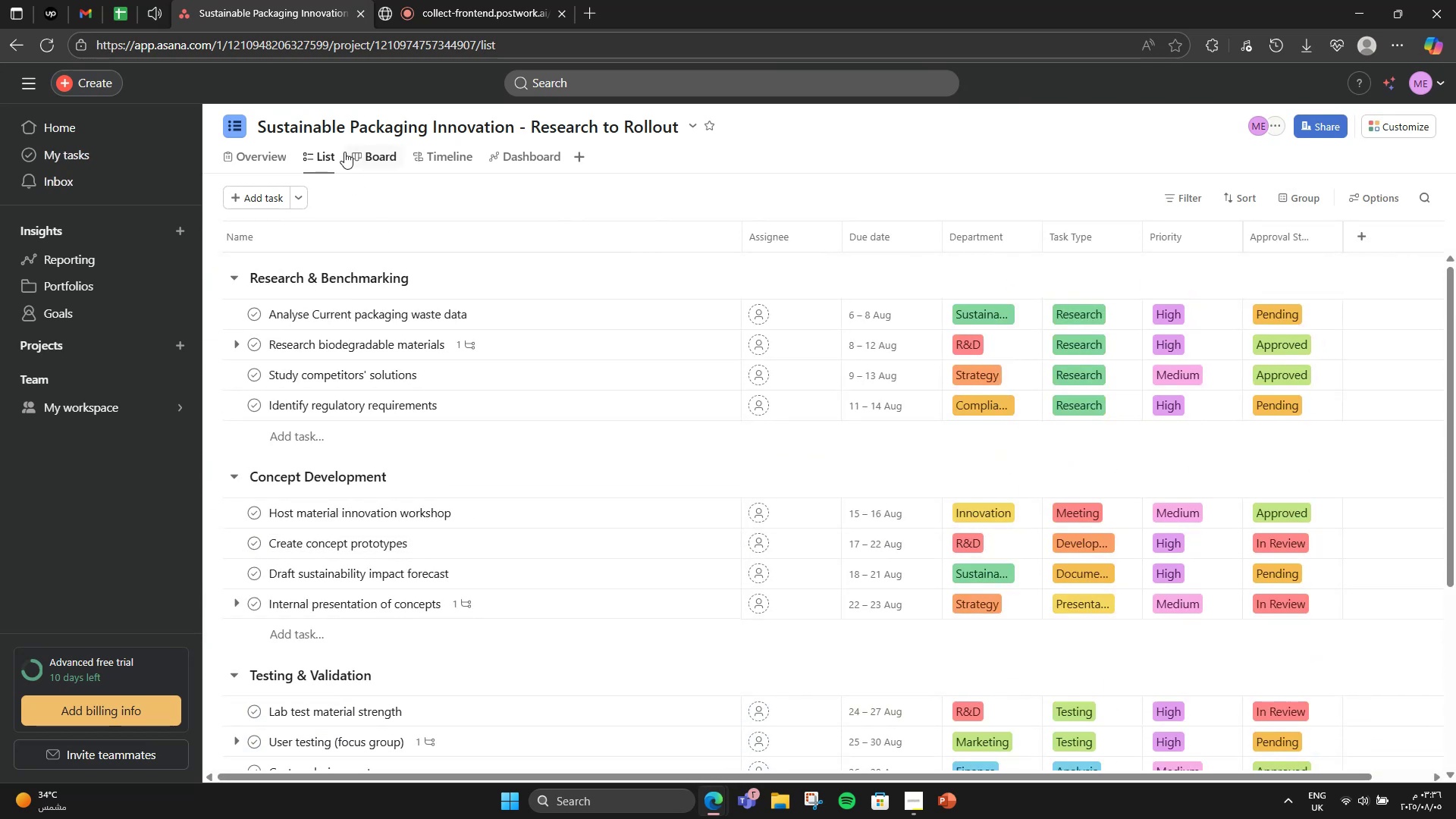 
left_click([350, 152])
 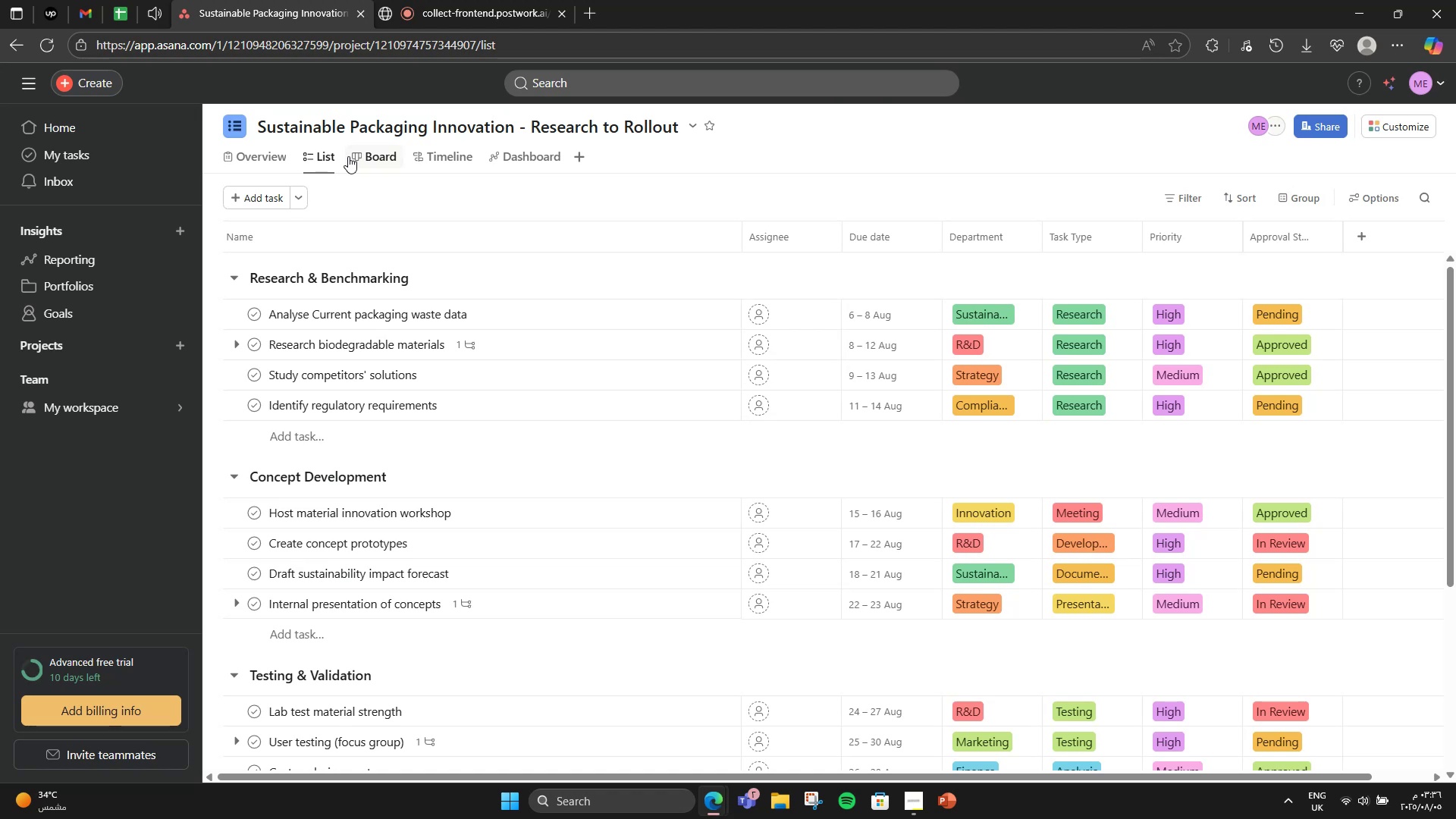 
left_click([355, 158])
 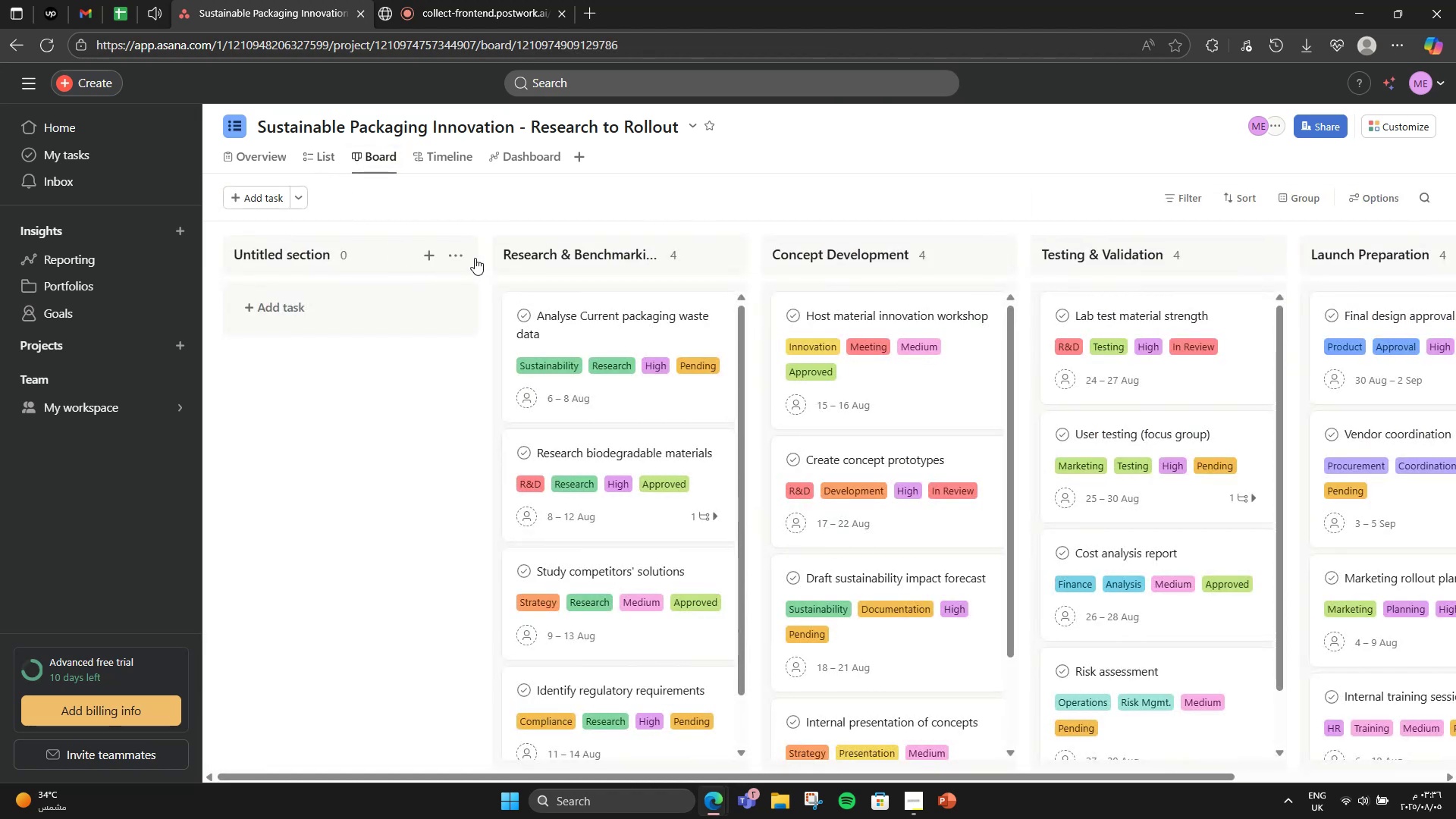 
left_click([460, 253])
 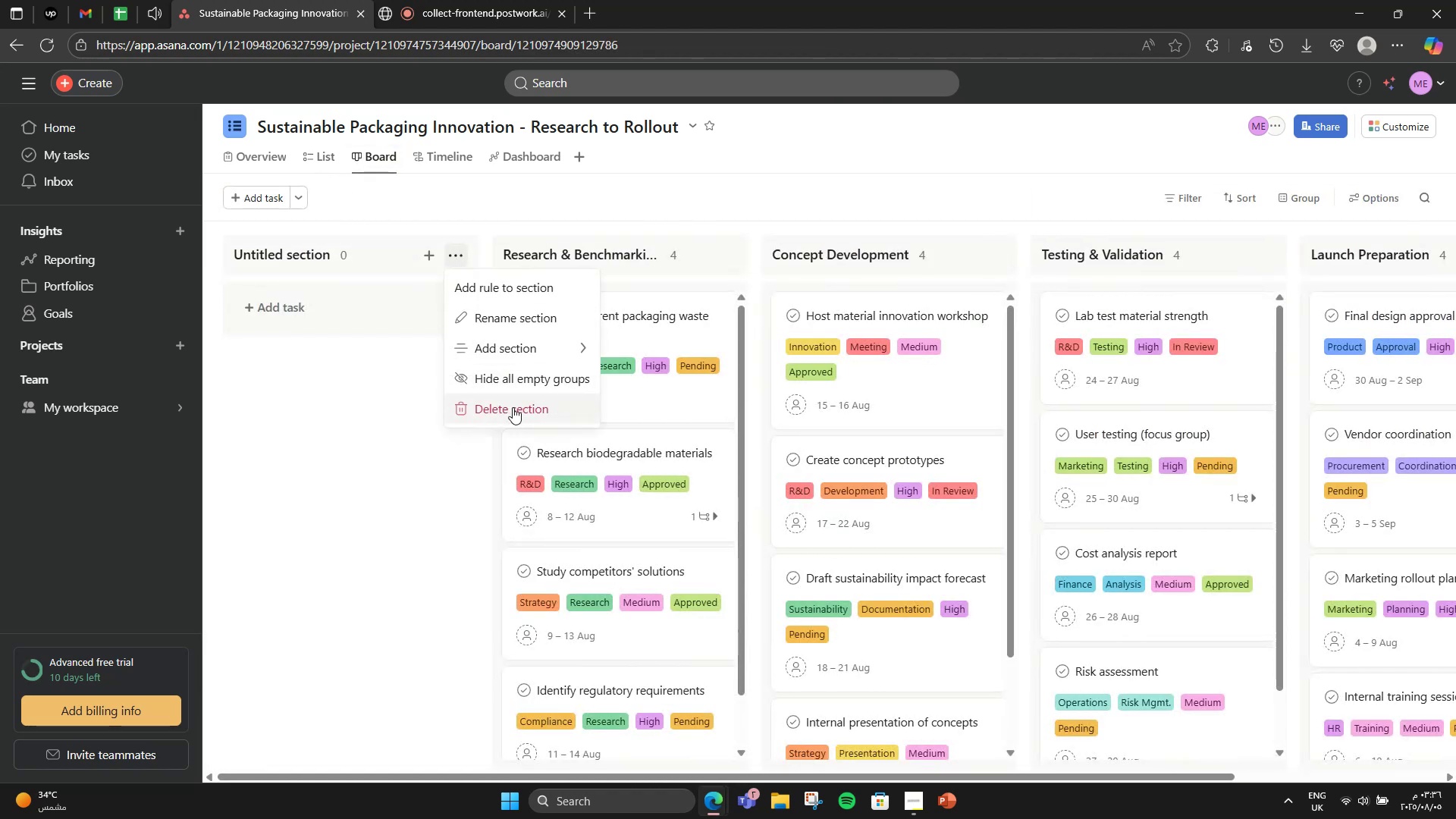 
left_click([513, 407])
 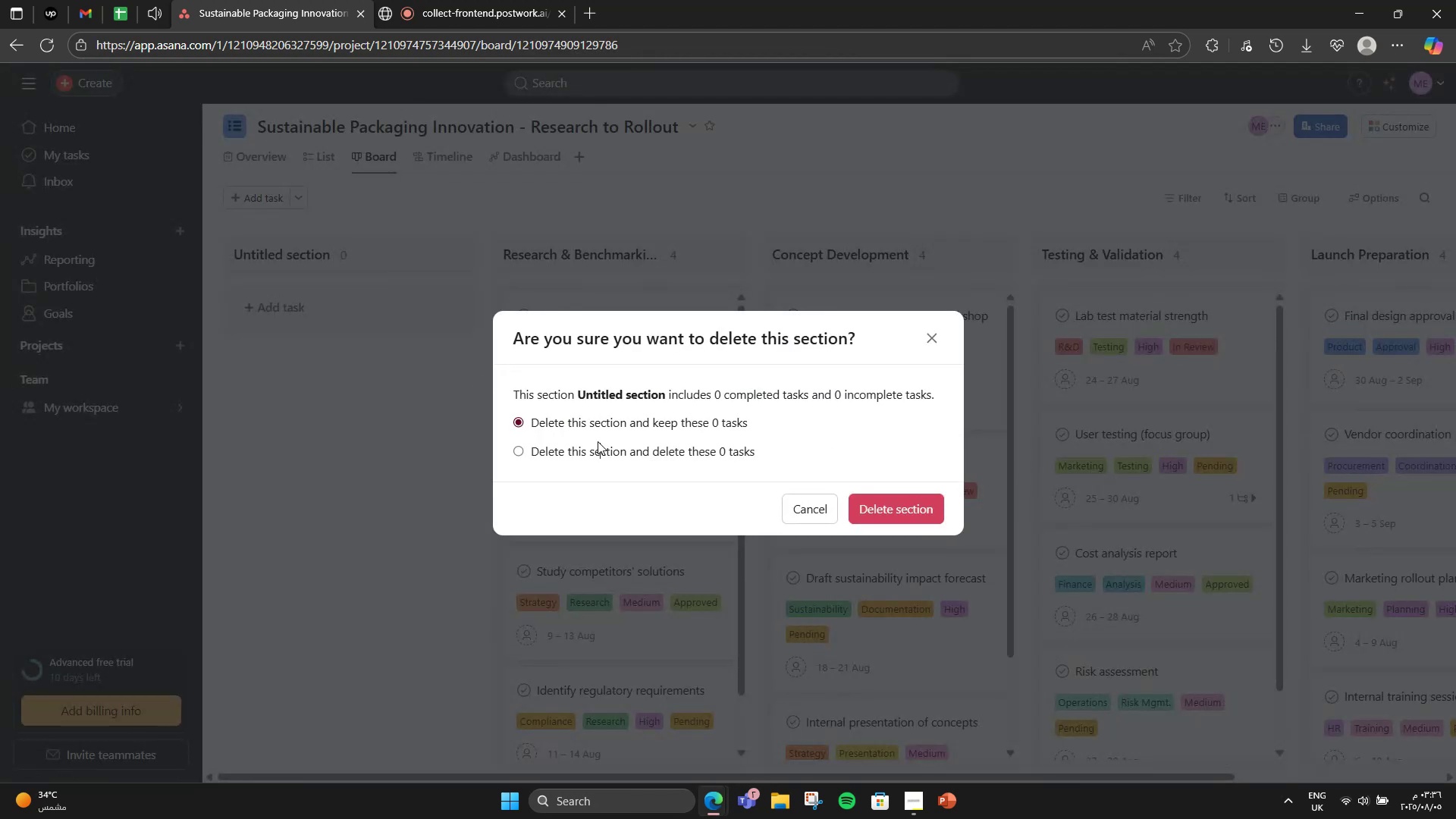 
double_click([627, 447])
 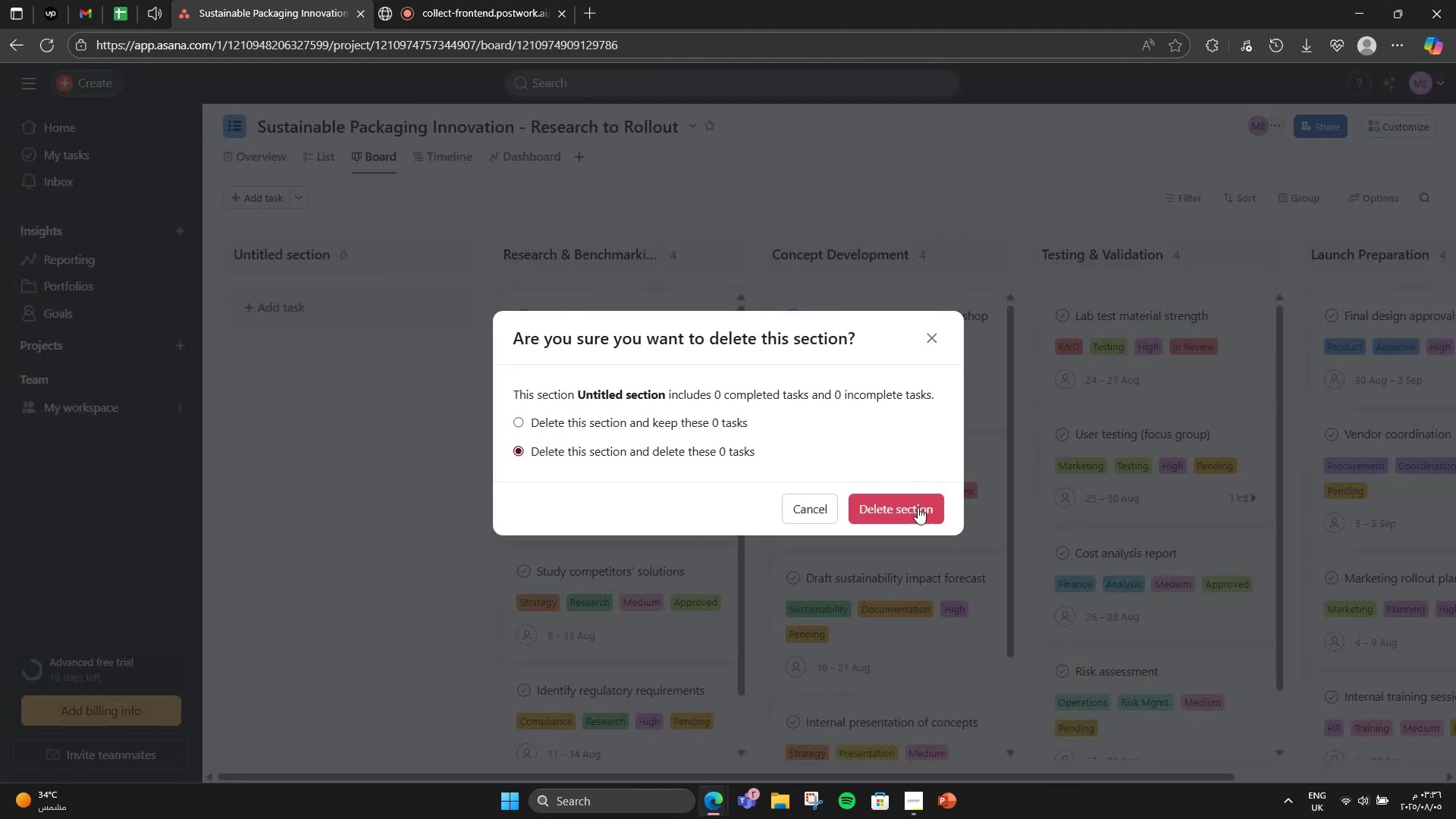 
left_click([877, 499])
 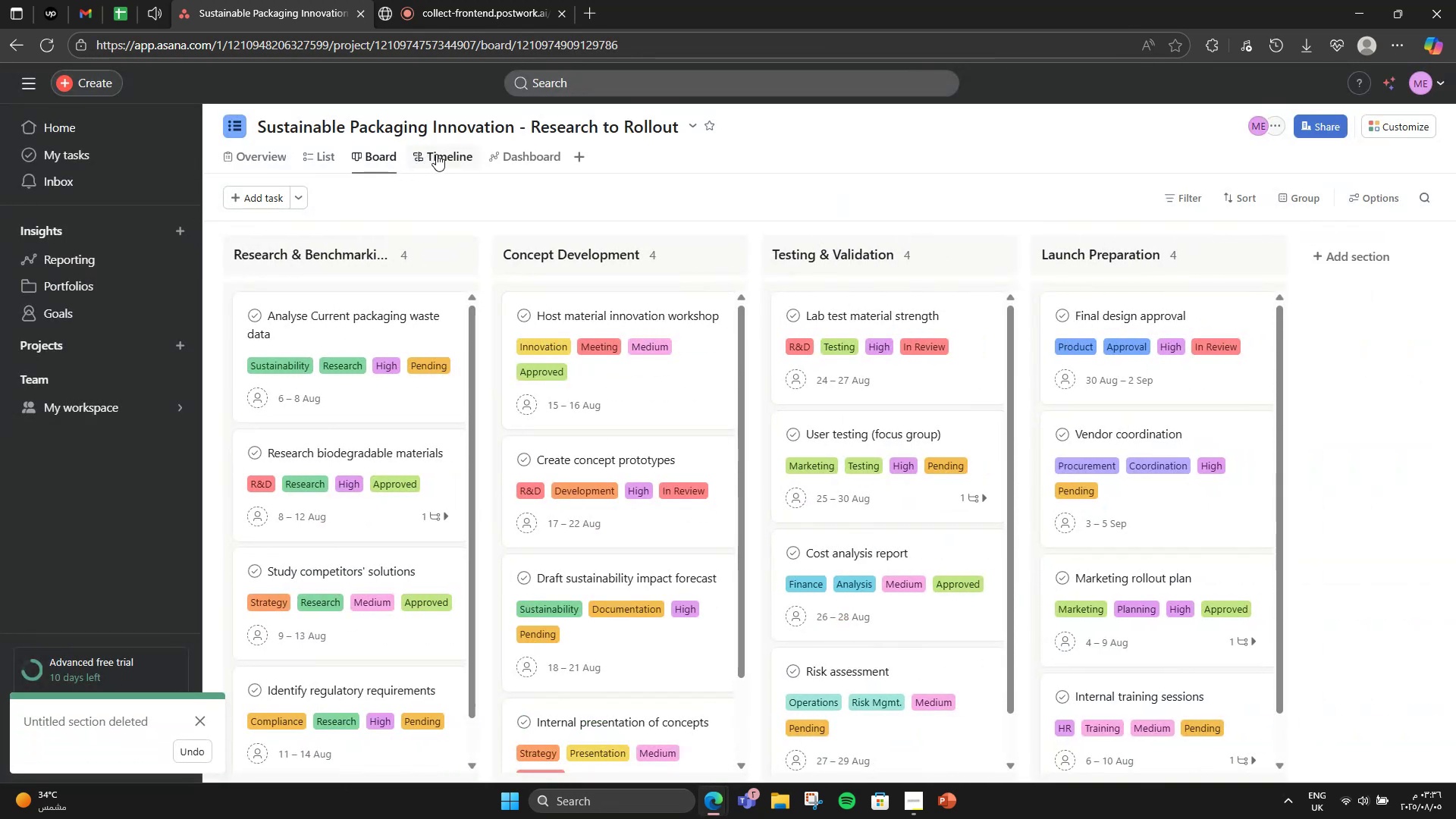 
left_click([436, 155])
 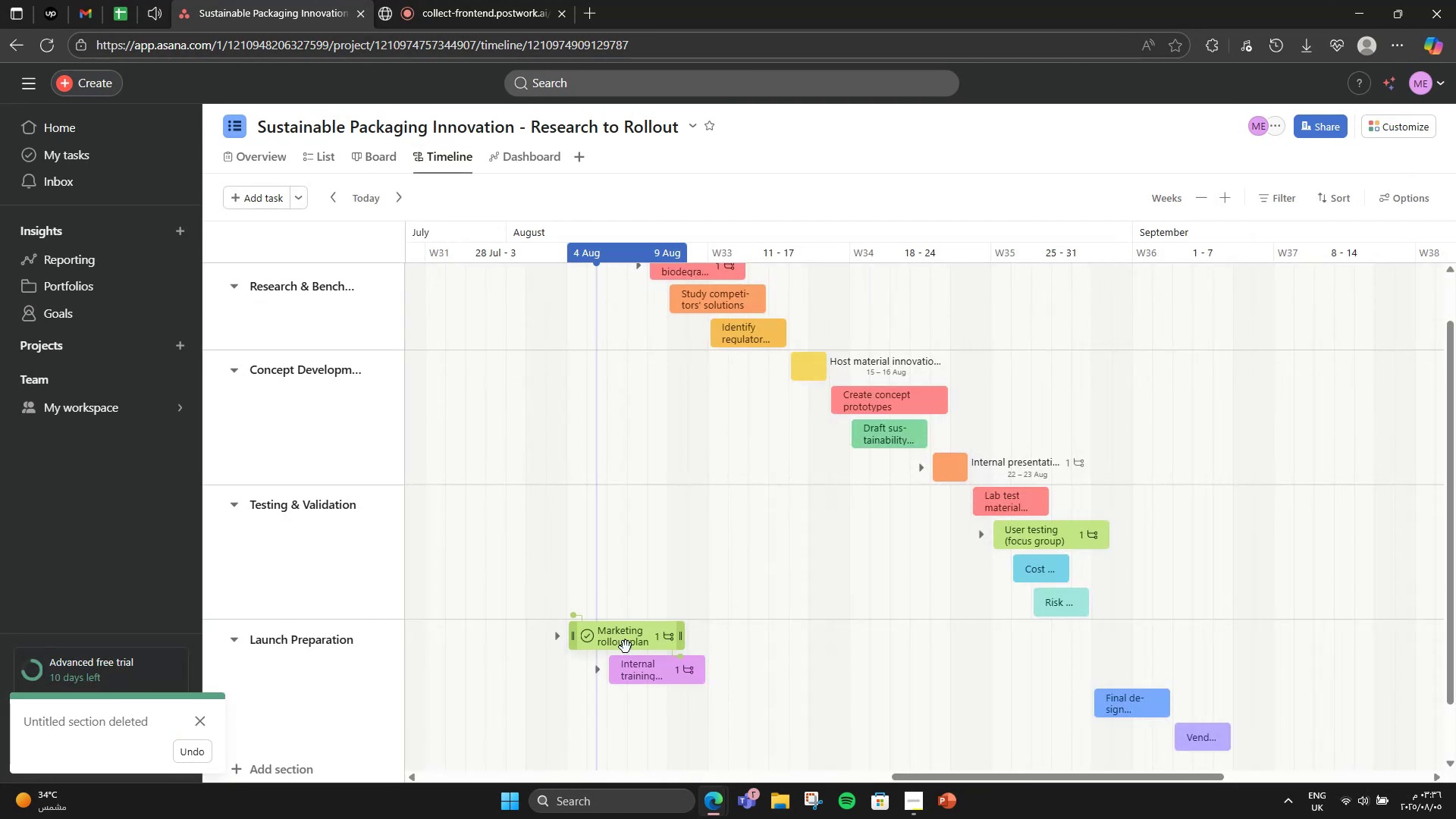 
wait(10.38)
 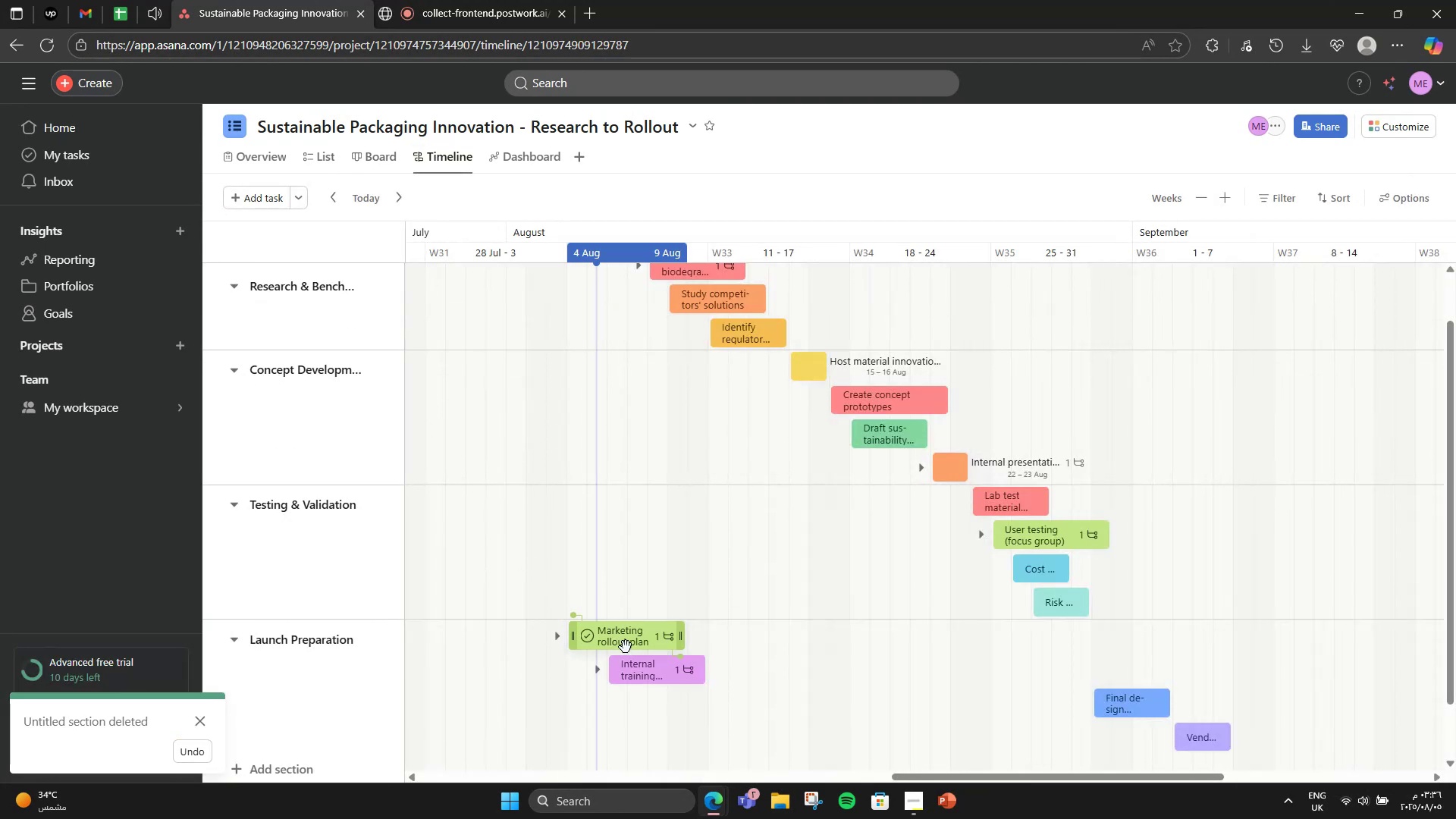 
left_click([638, 639])
 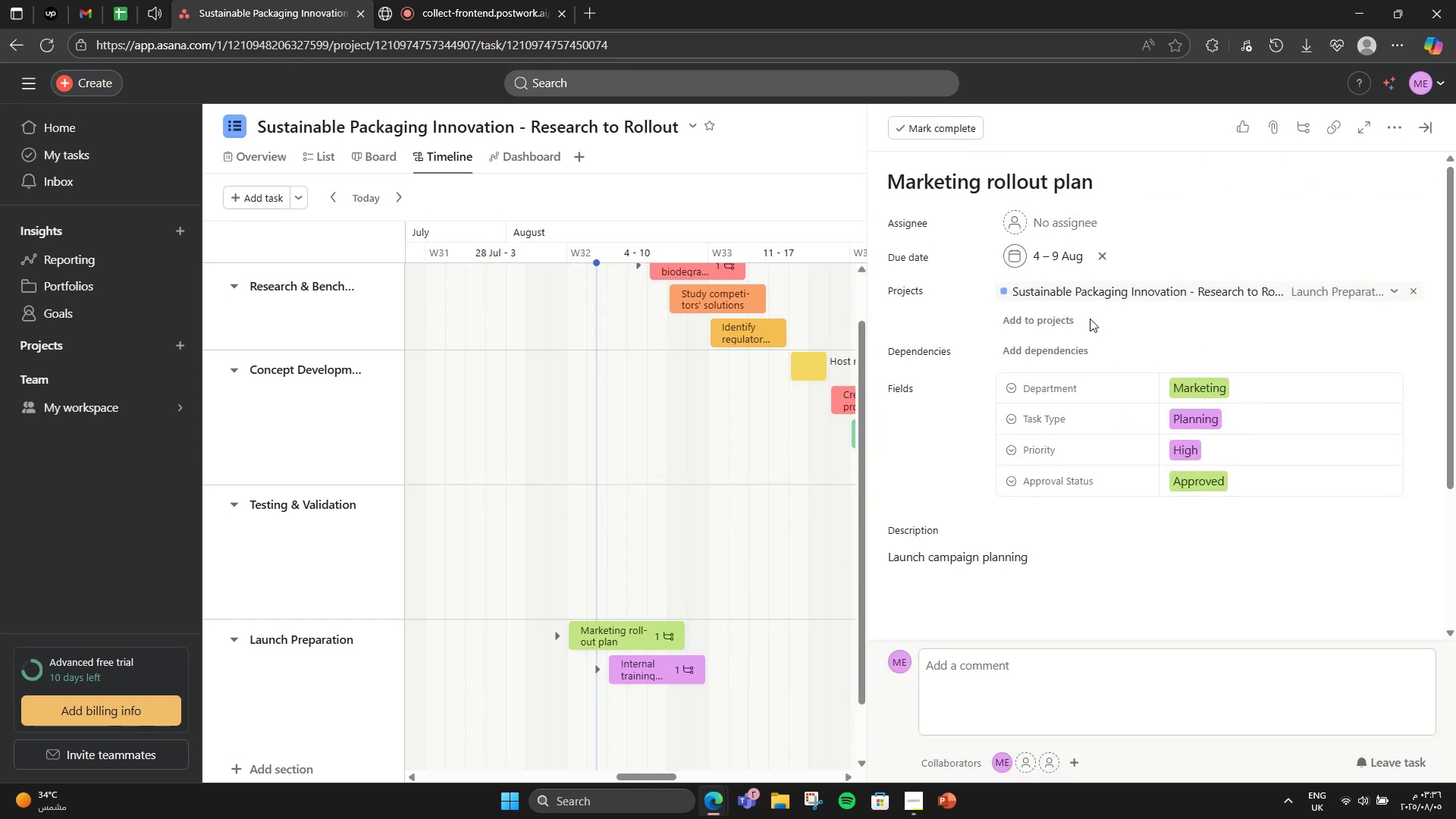 
left_click([1066, 256])
 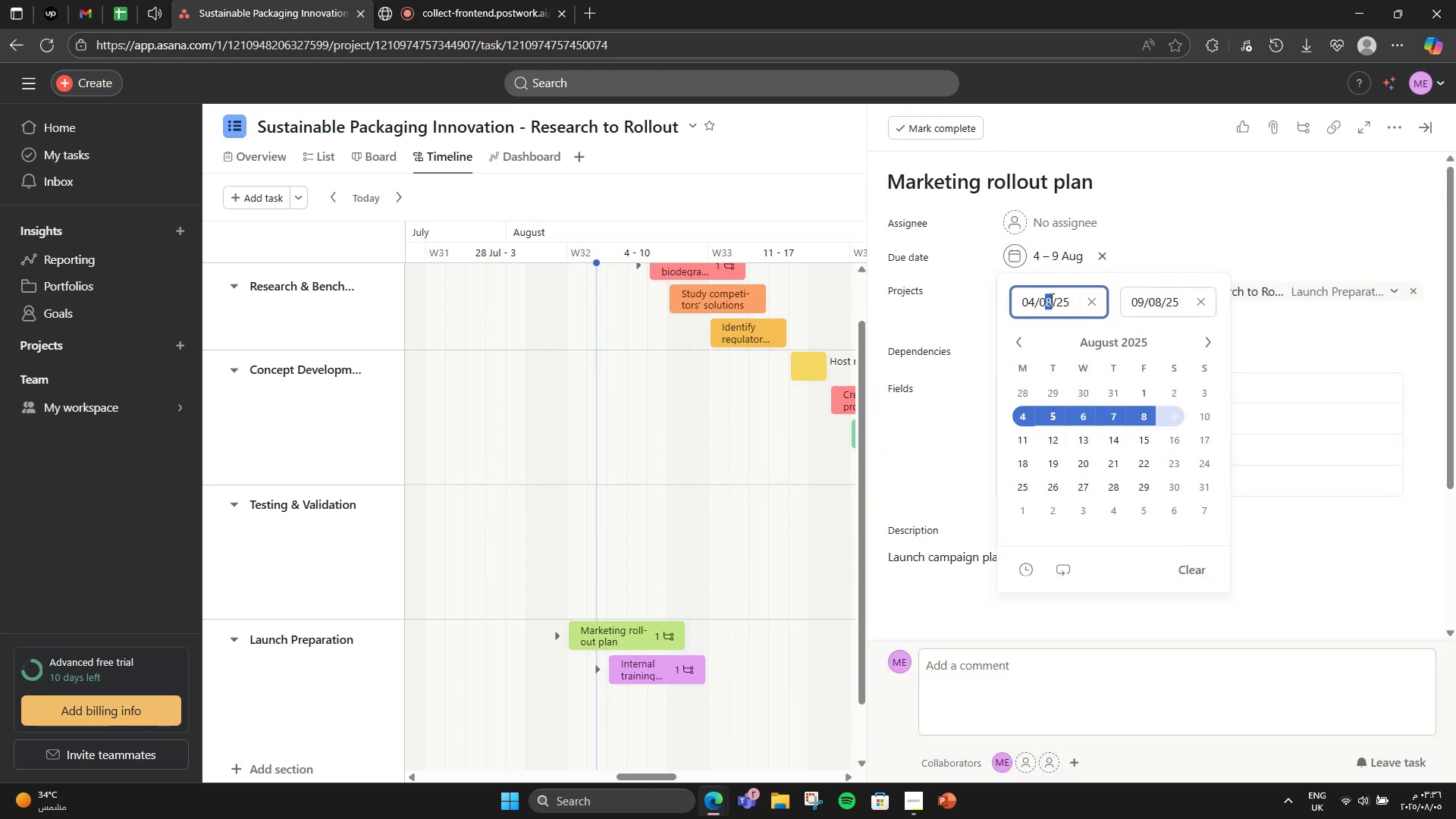 
key(Numpad9)
 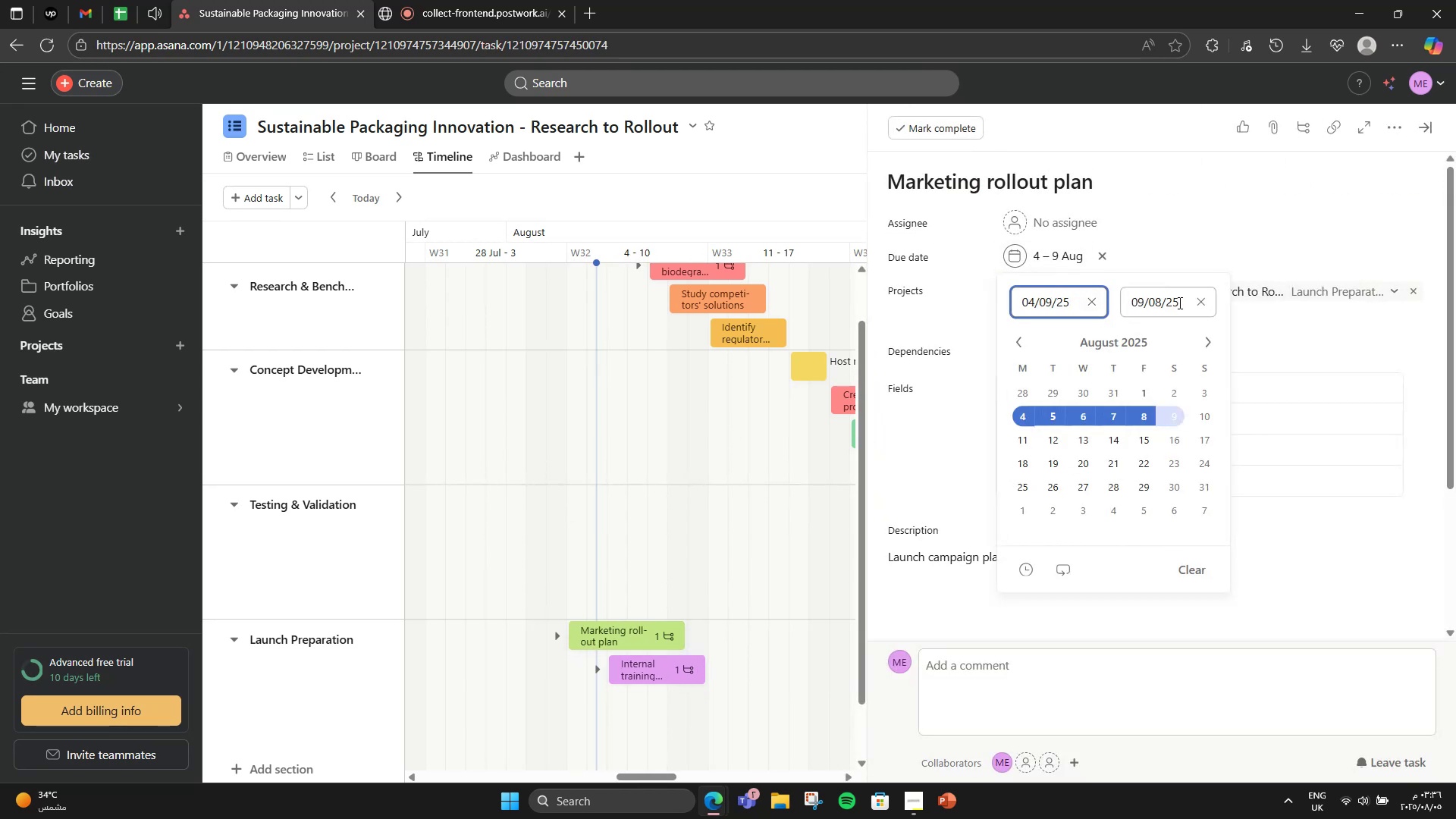 
left_click_drag(start_coordinate=[1154, 300], to_coordinate=[1167, 300])
 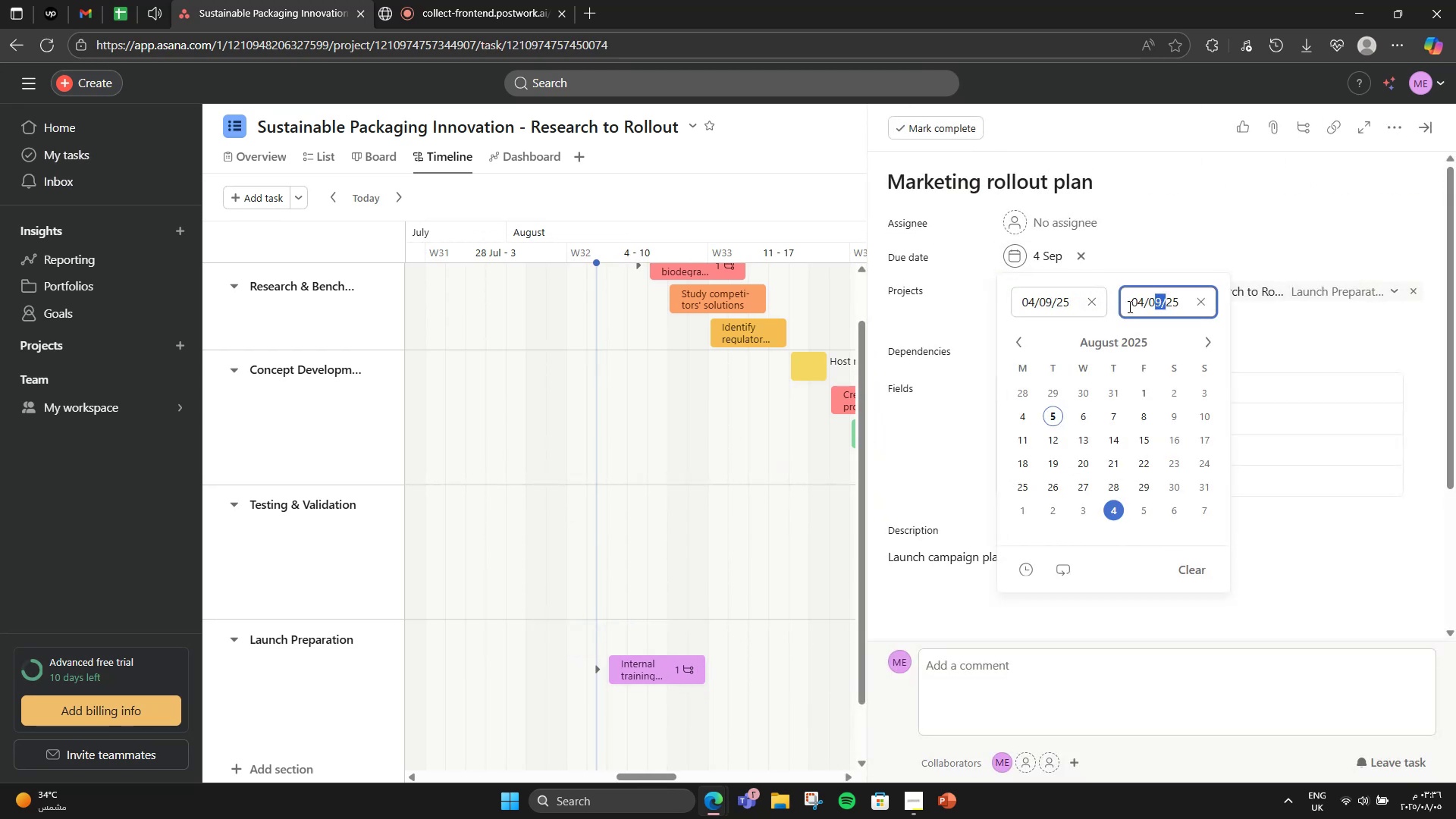 
left_click([1141, 305])
 